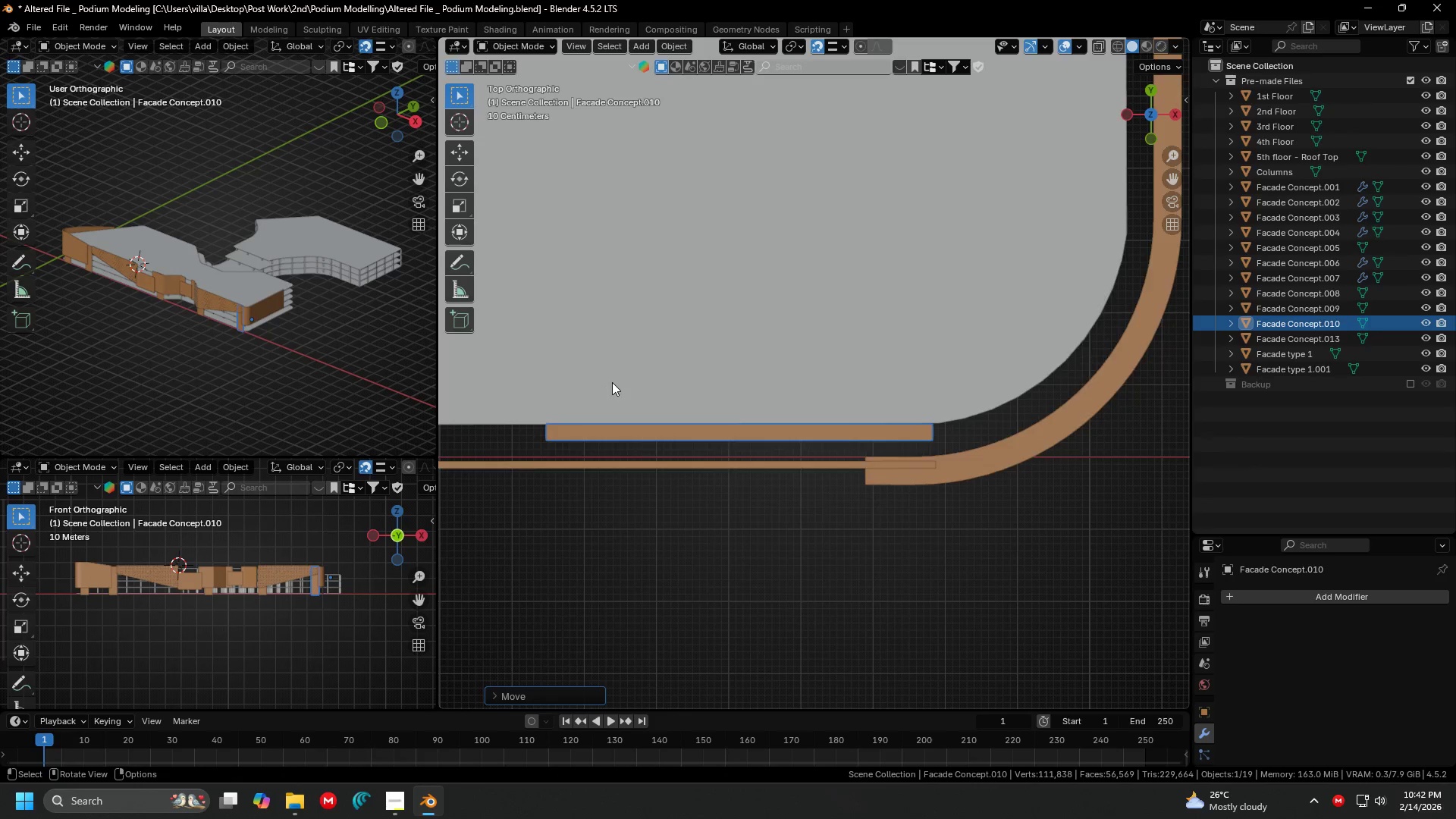 
scroll: coordinate [635, 404], scroll_direction: down, amount: 4.0
 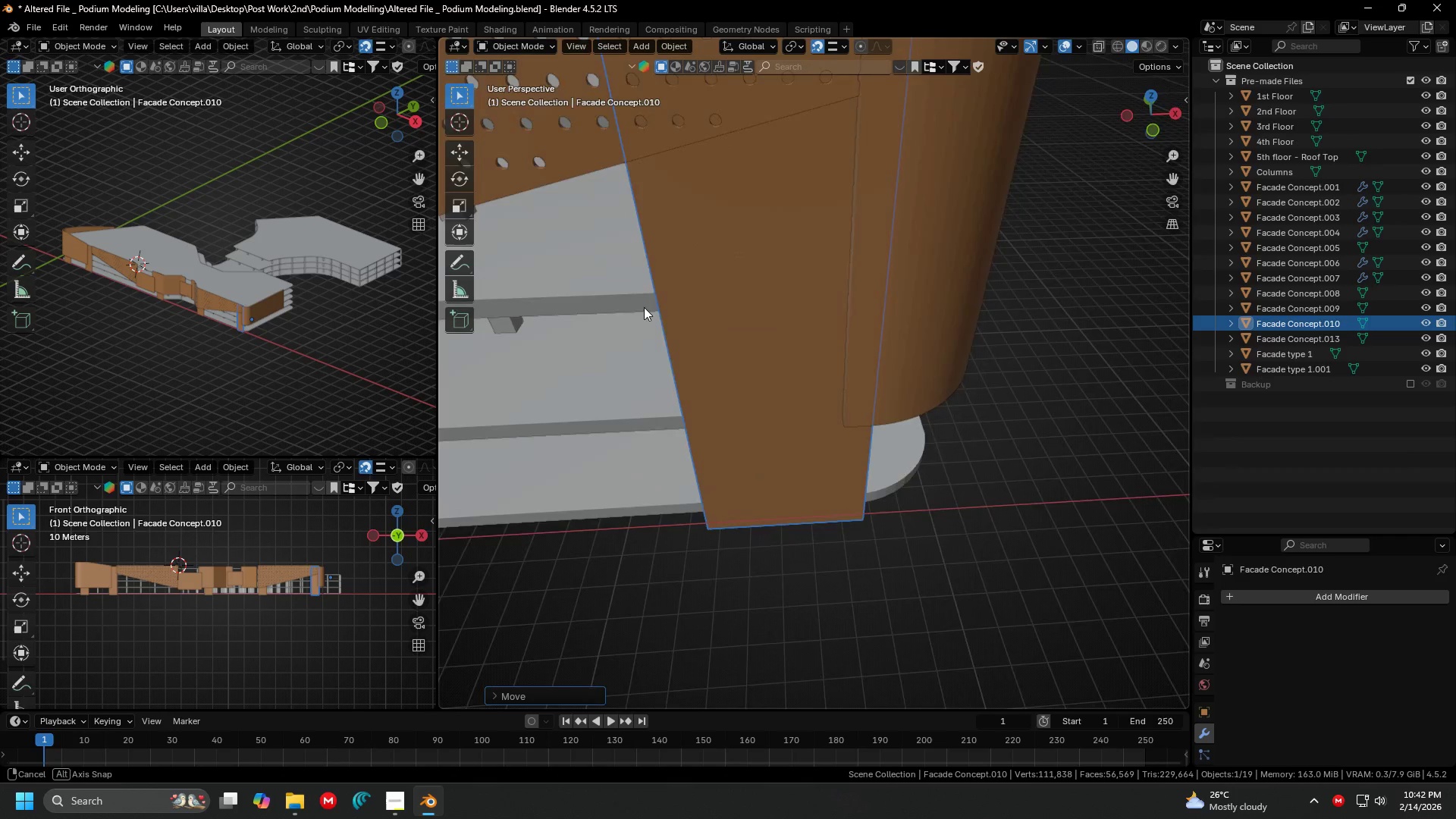 
key(Shift+ShiftLeft)
 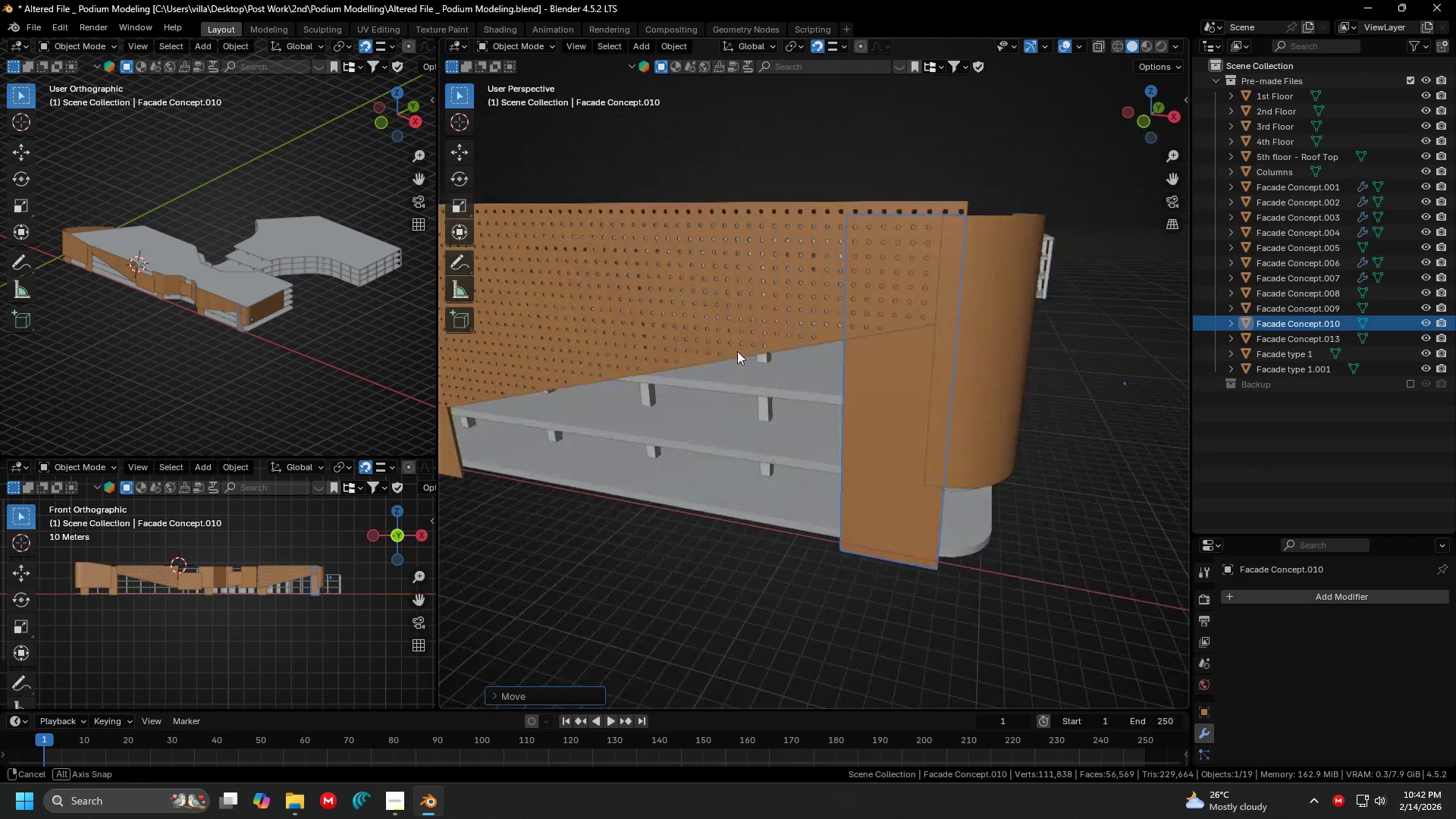 
scroll: coordinate [645, 293], scroll_direction: down, amount: 4.0
 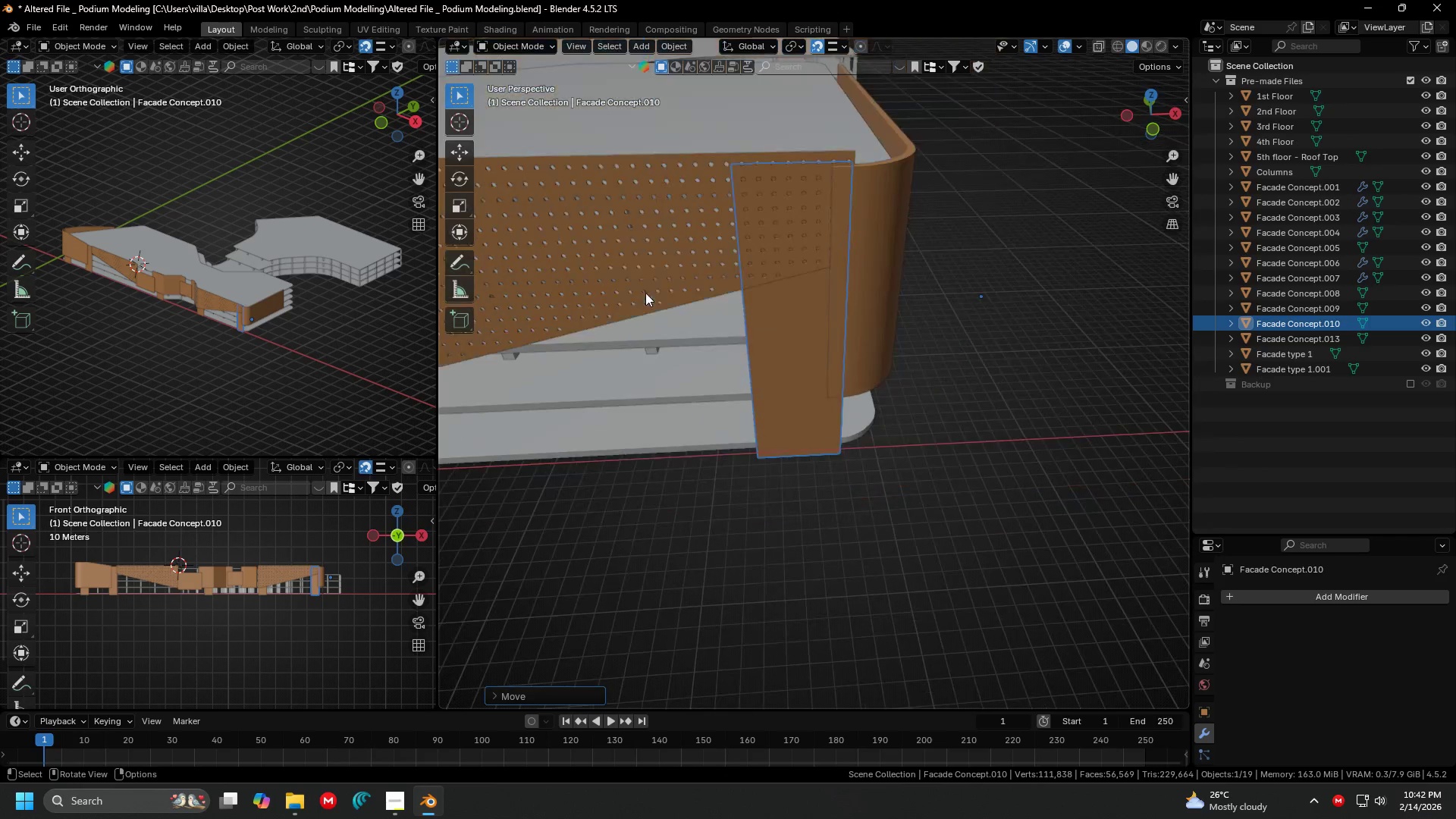 
key(Shift+ShiftLeft)
 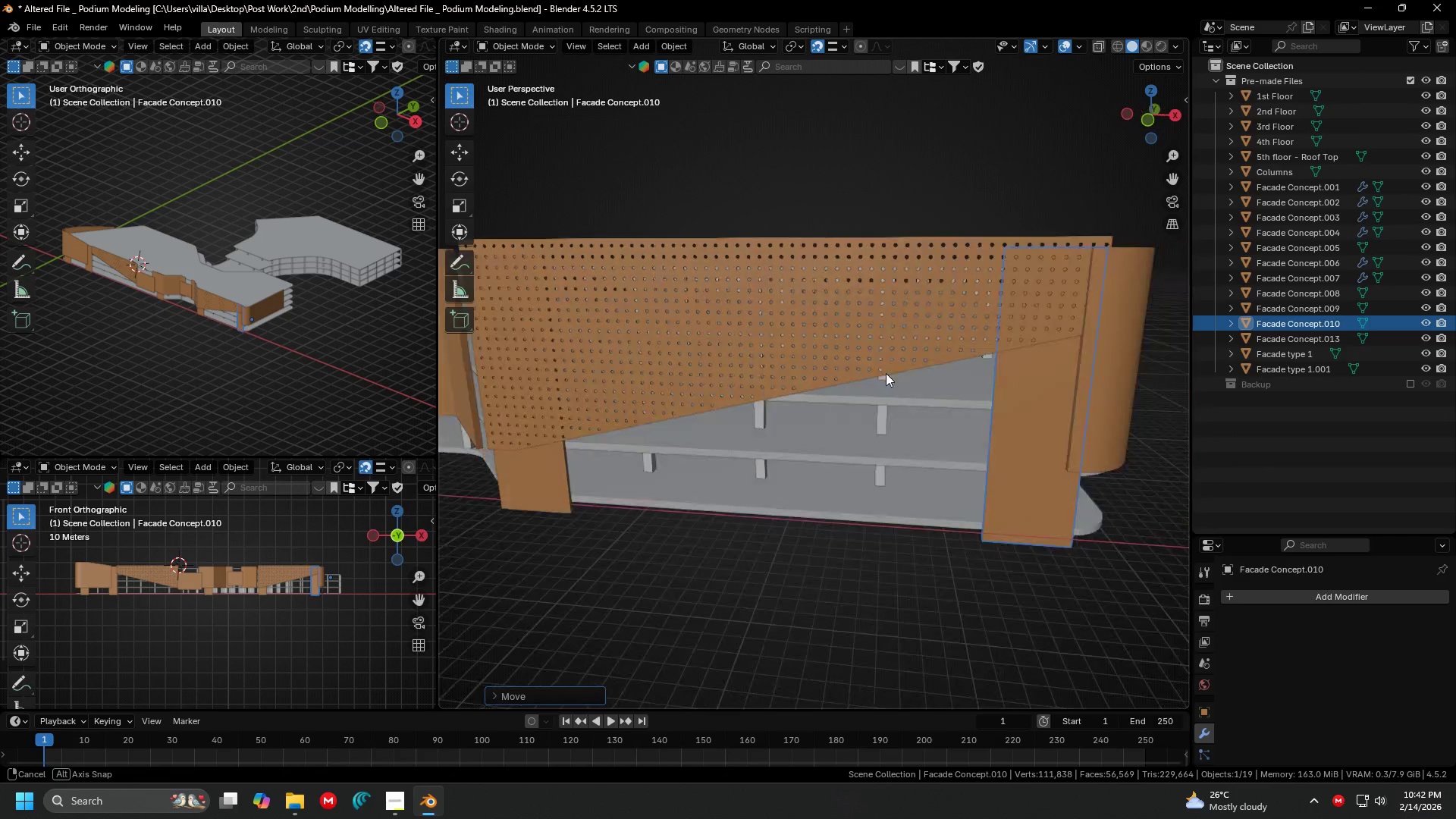 
hold_key(key=ShiftLeft, duration=0.33)
 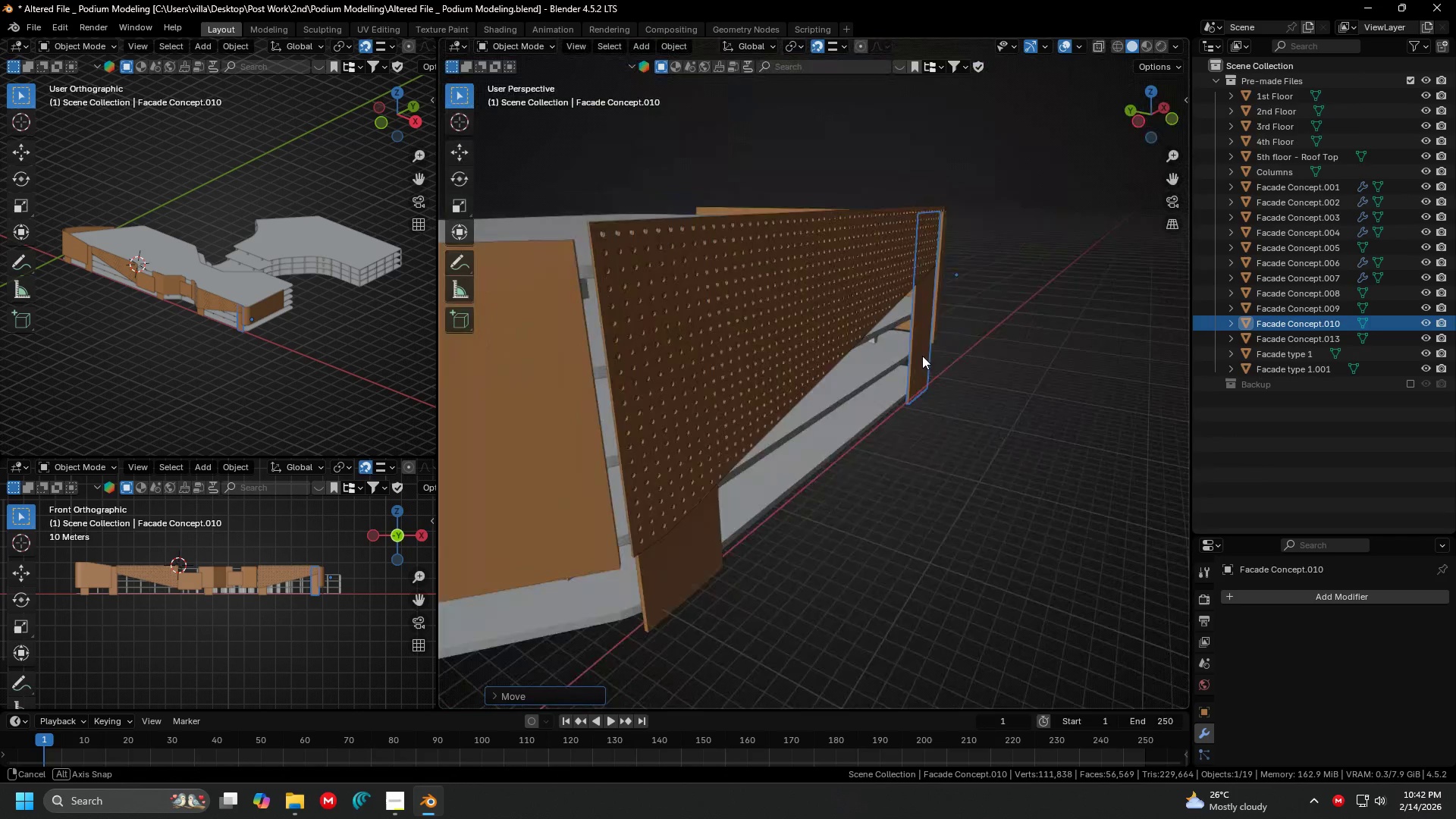 
key(Shift+ShiftLeft)
 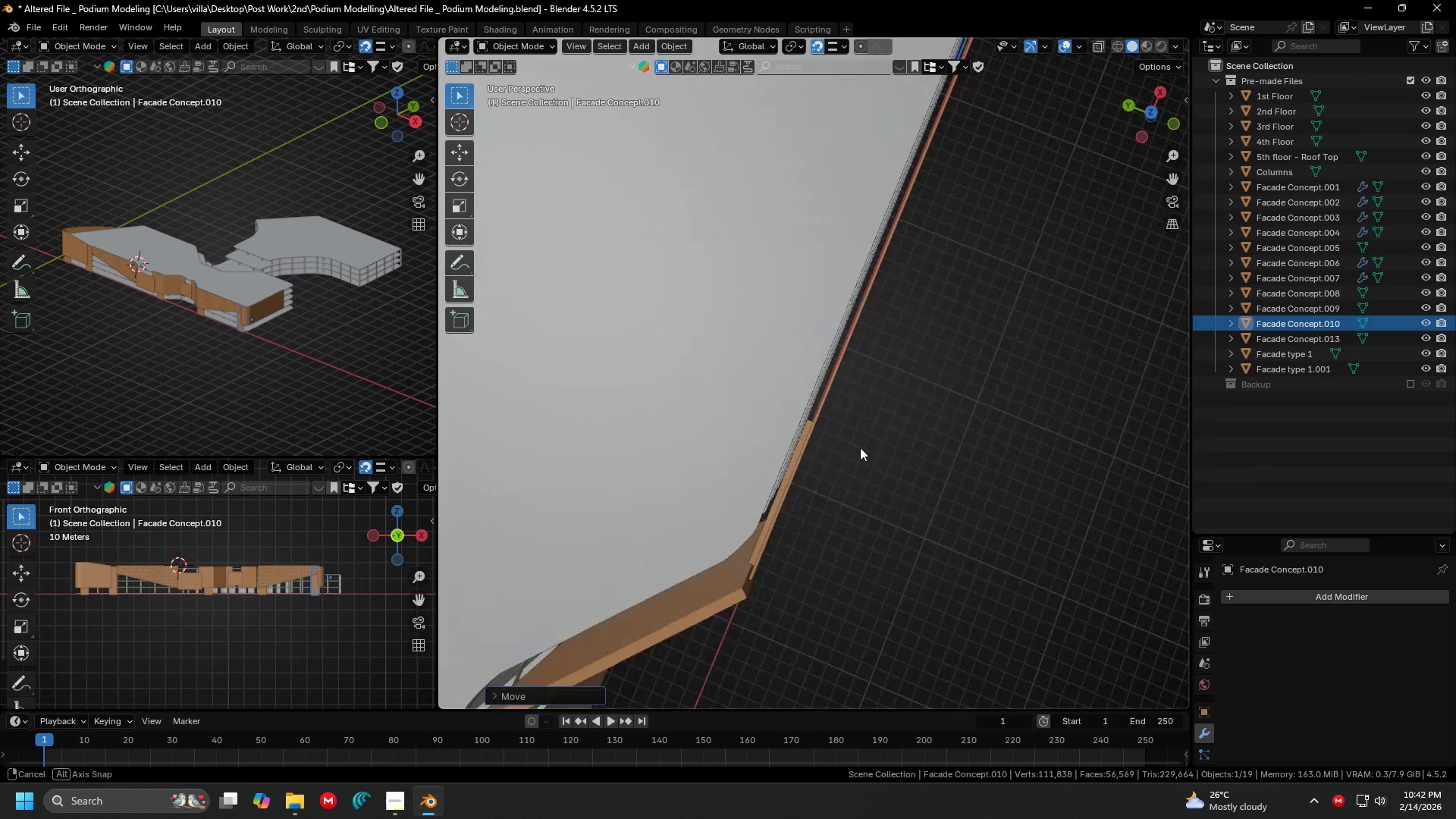 
left_click([826, 441])
 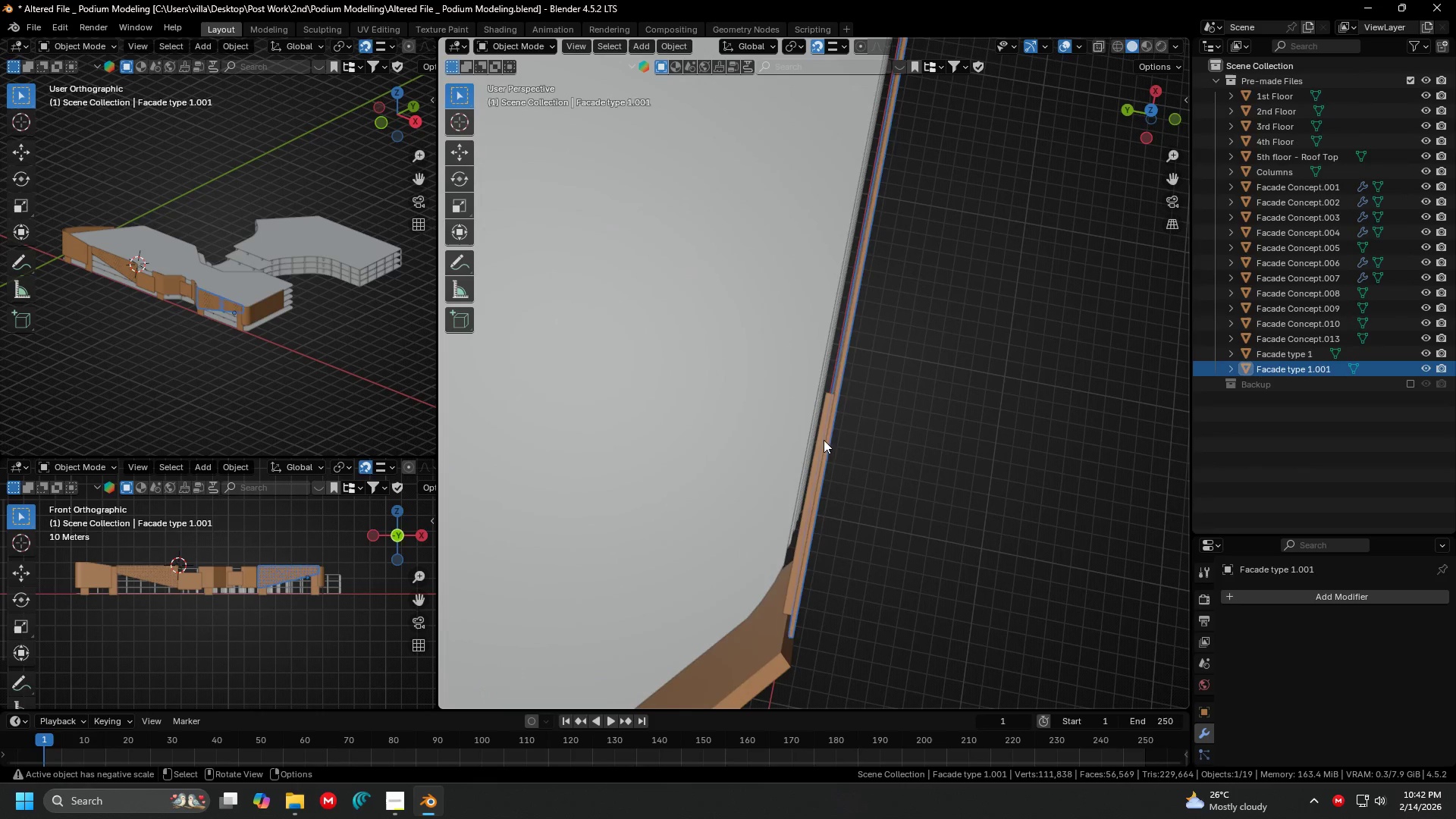 
scroll: coordinate [878, 438], scroll_direction: up, amount: 1.0
 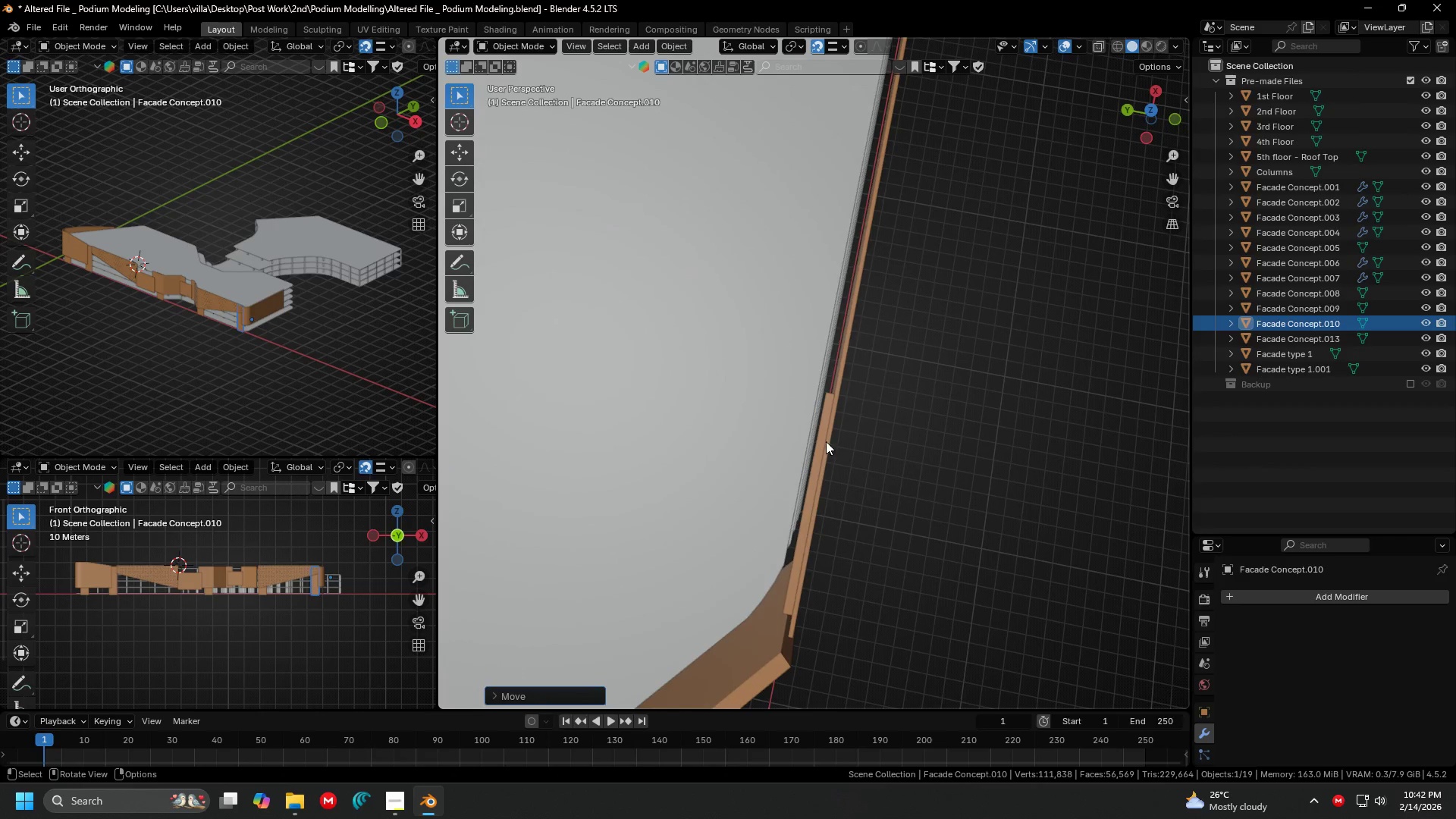 
key(Shift+ShiftLeft)
 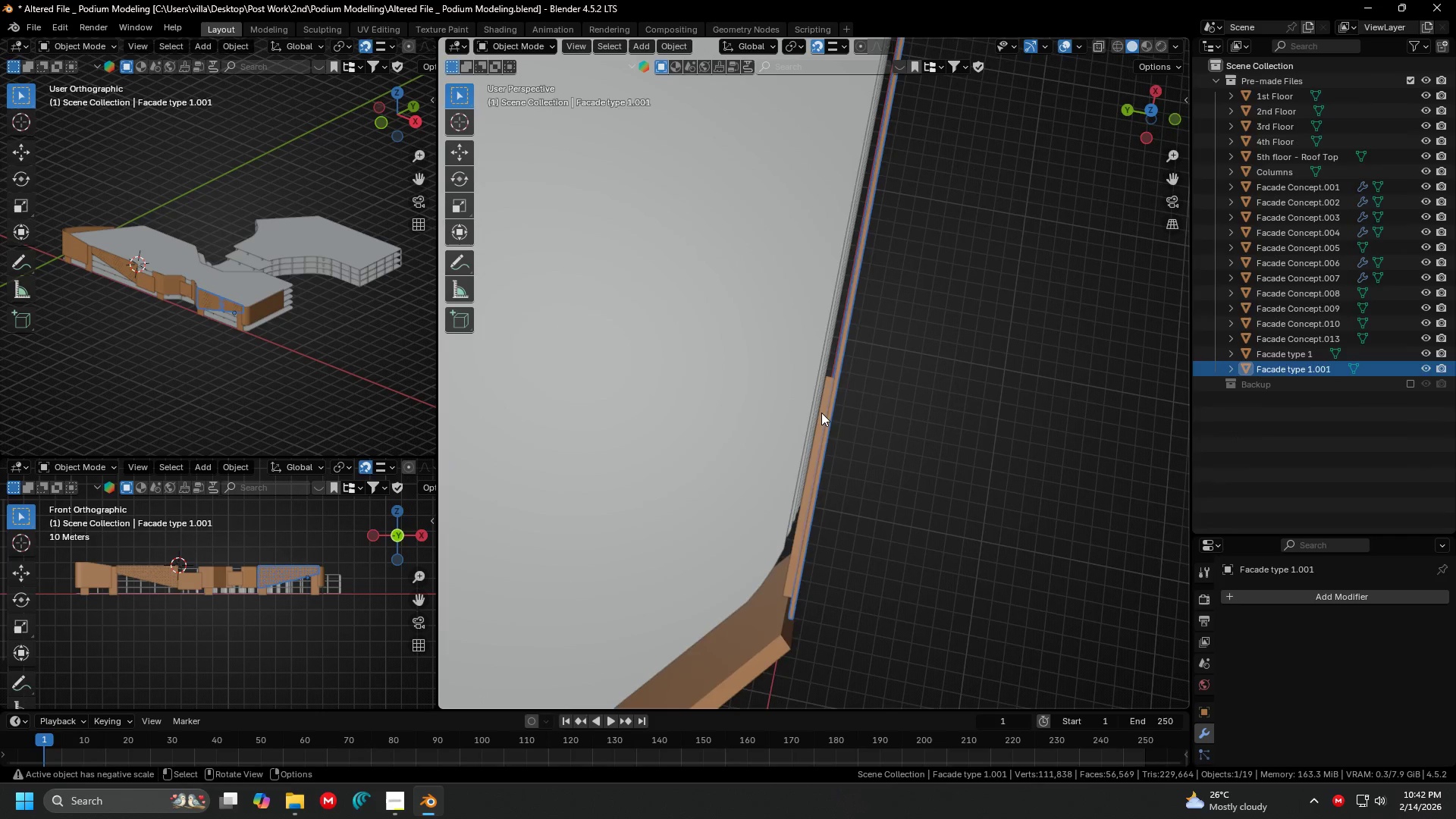 
left_click([821, 413])
 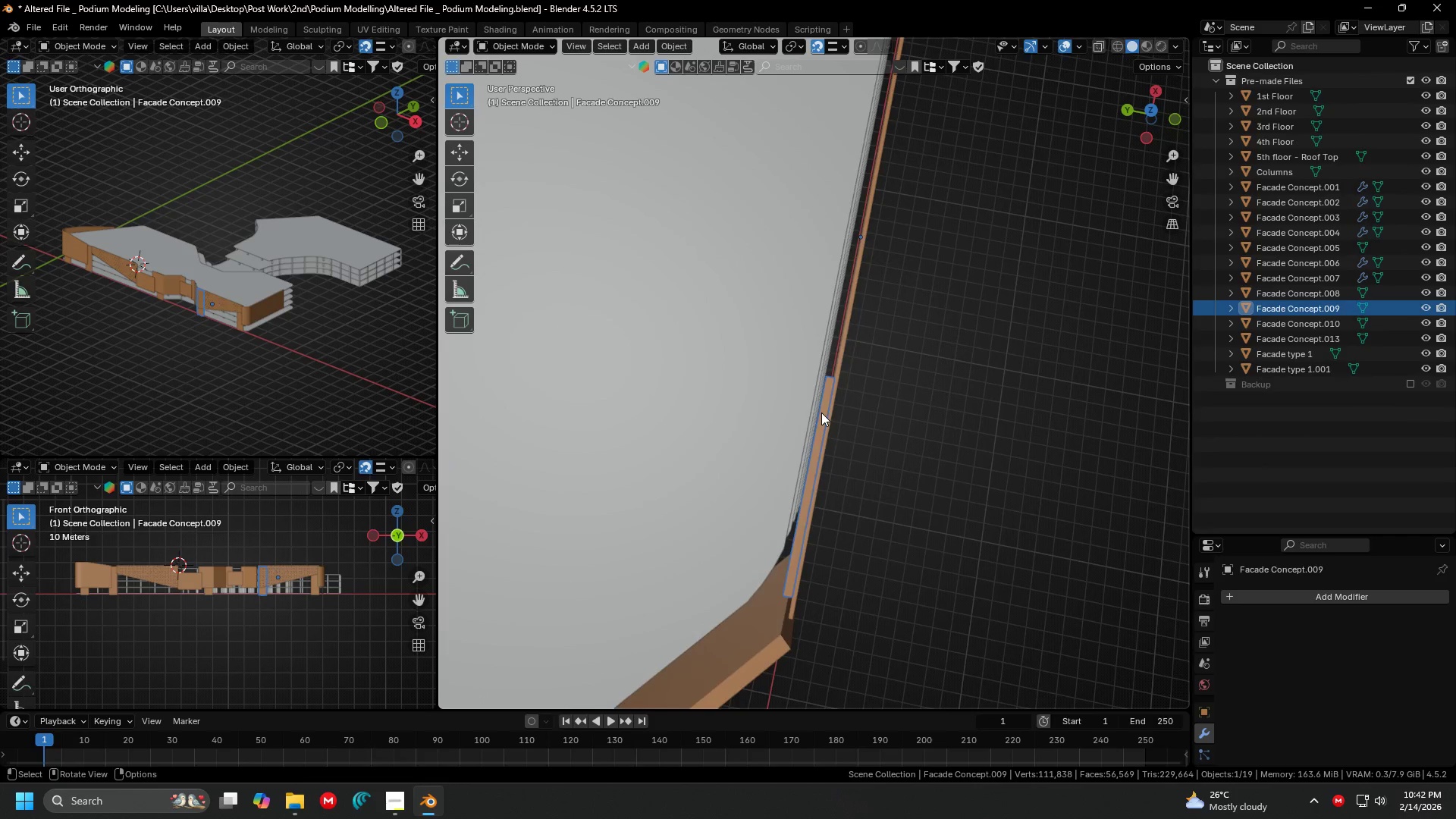 
key(Shift+ShiftLeft)
 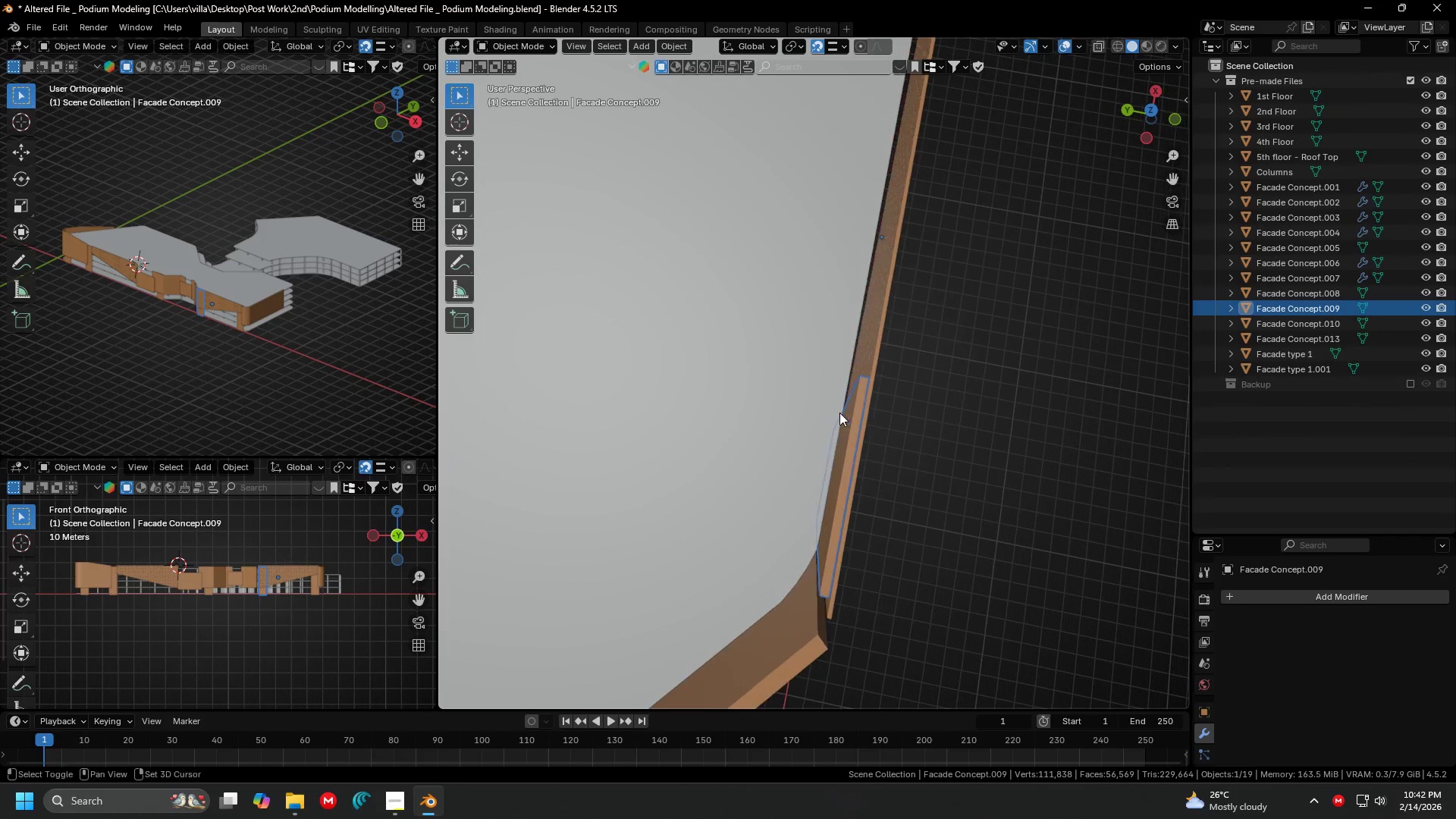 
key(G)
 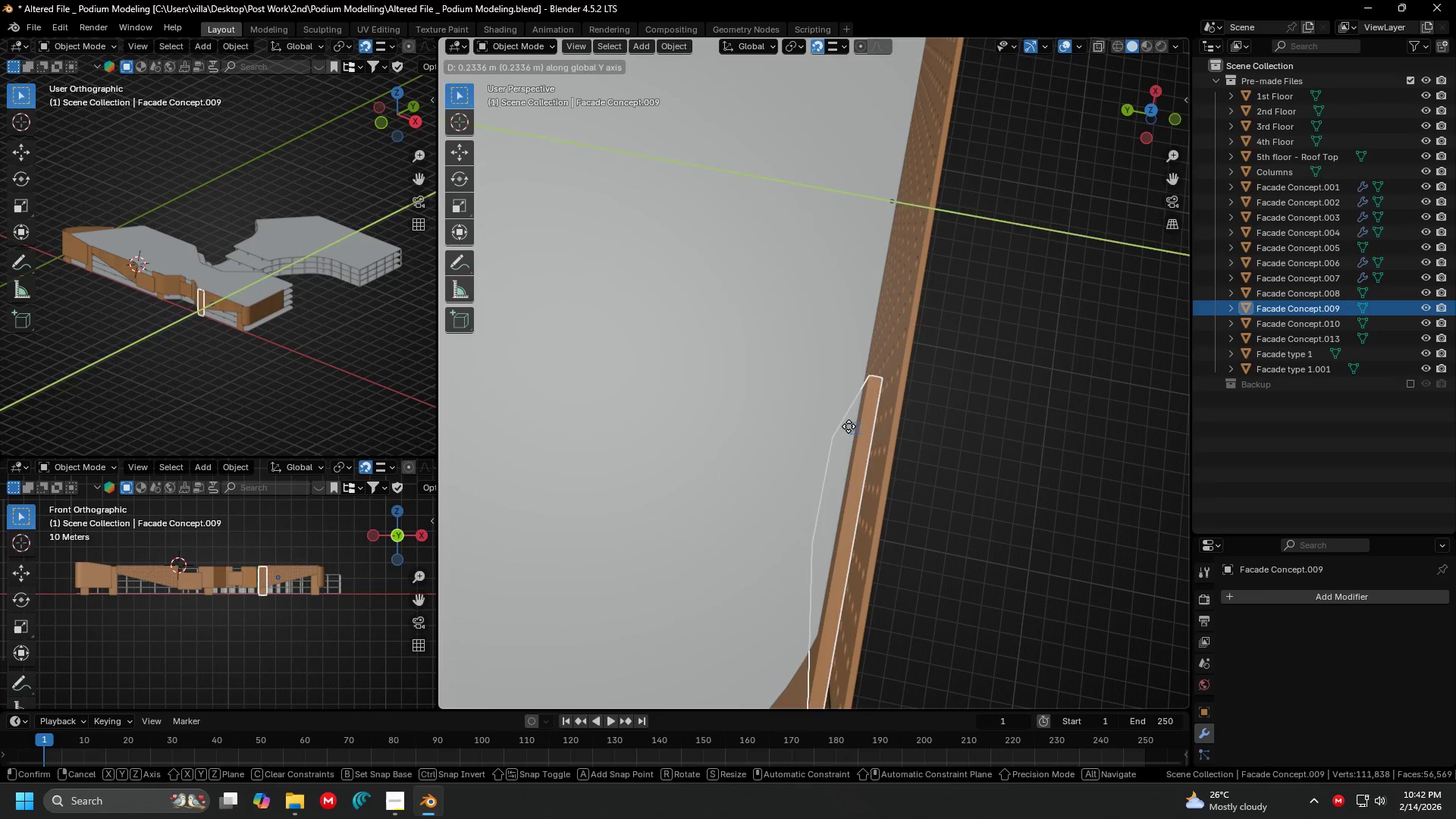 
scroll: coordinate [839, 413], scroll_direction: up, amount: 3.0
 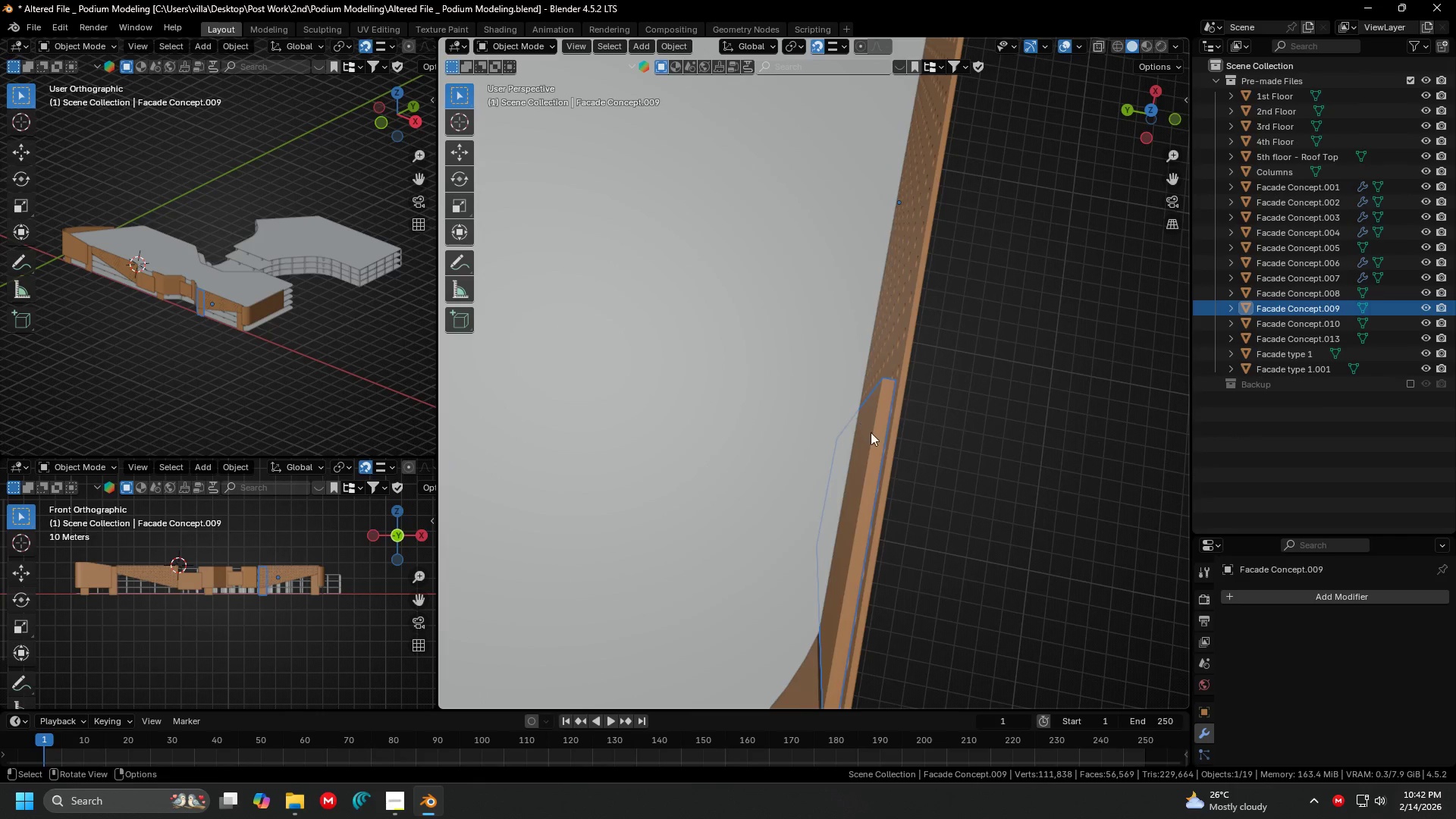 
left_click([849, 426])
 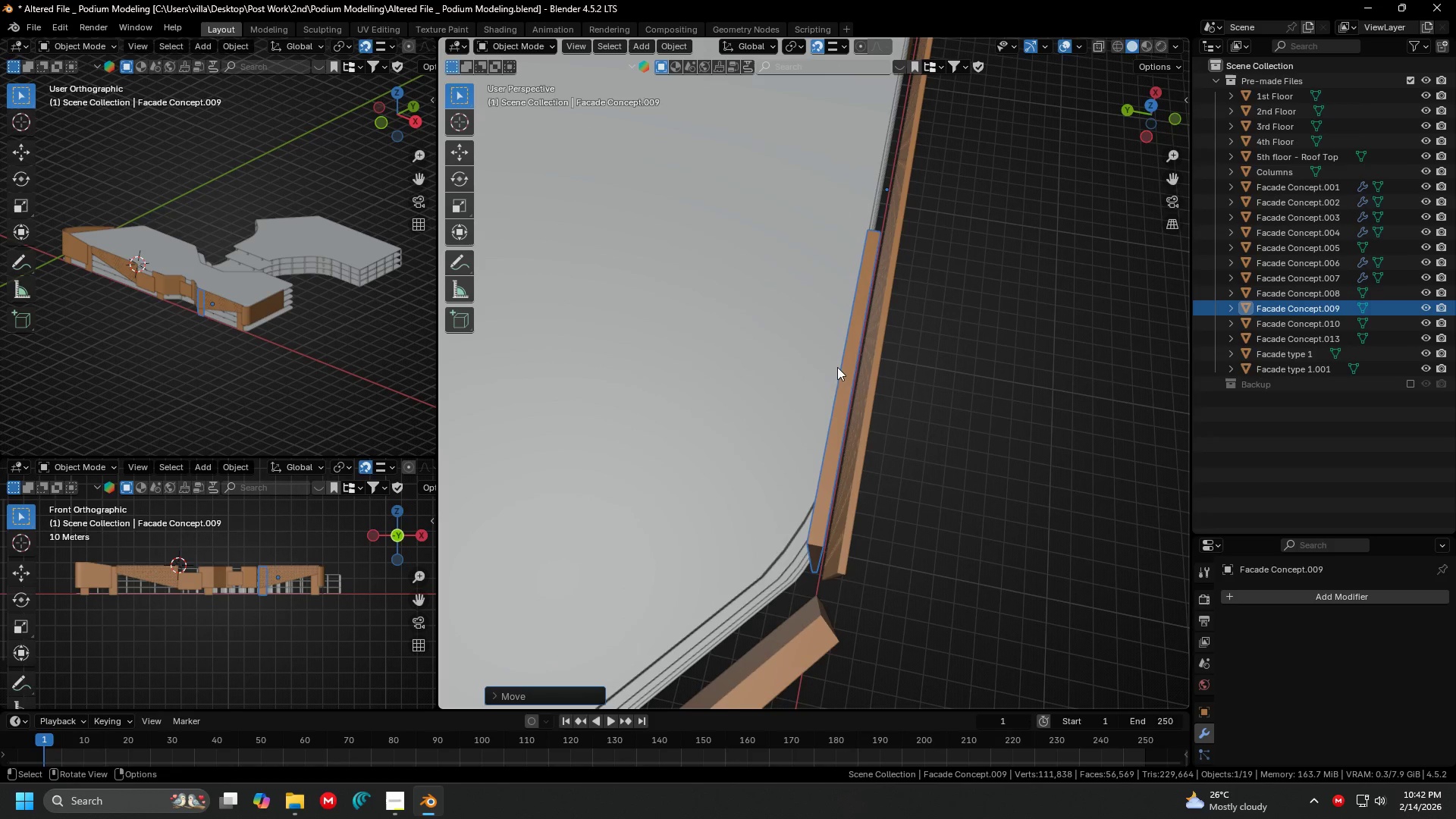 
type(87)
 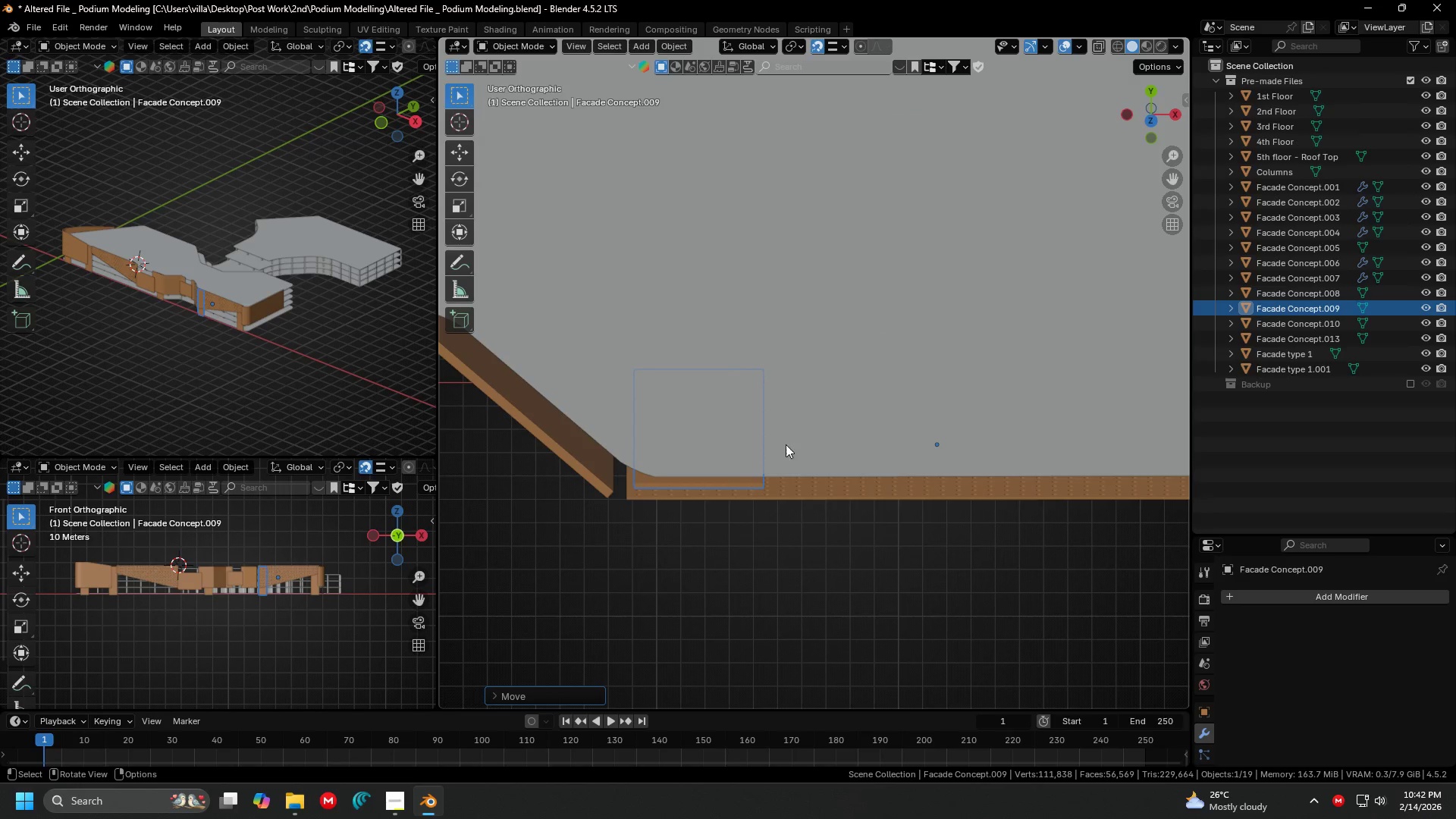 
key(Shift+ShiftLeft)
 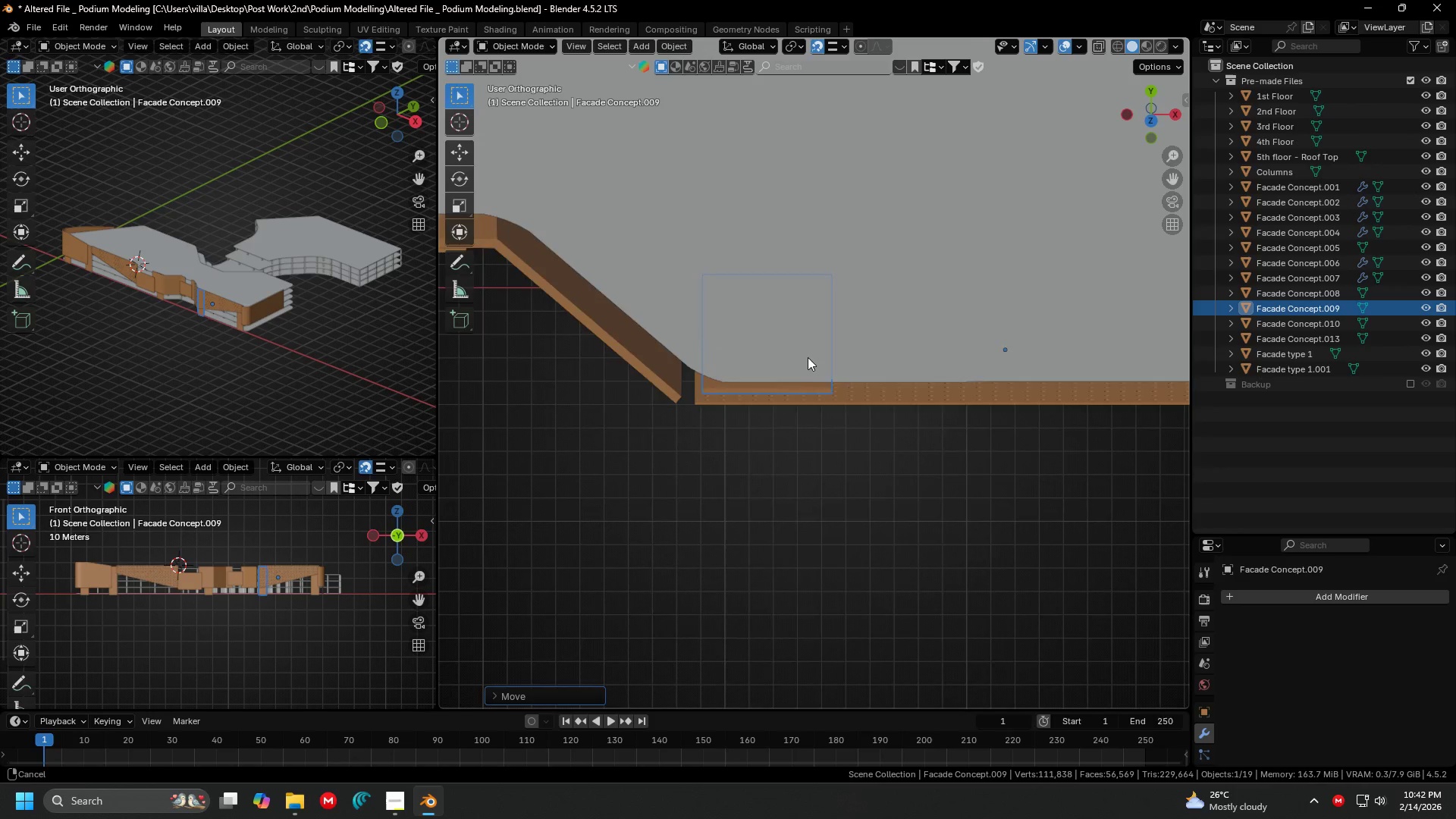 
key(G)
 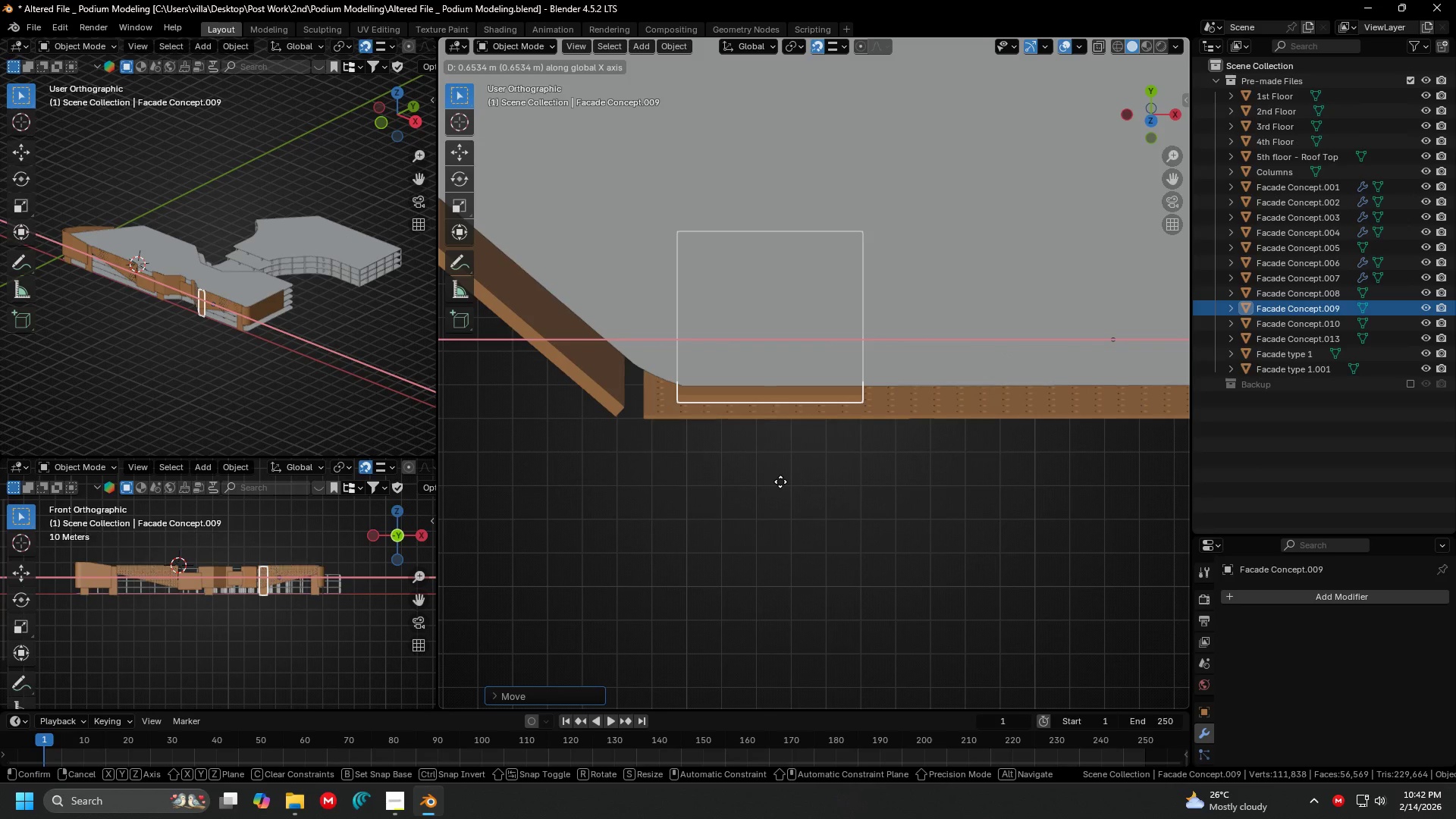 
scroll: coordinate [805, 372], scroll_direction: up, amount: 2.0
 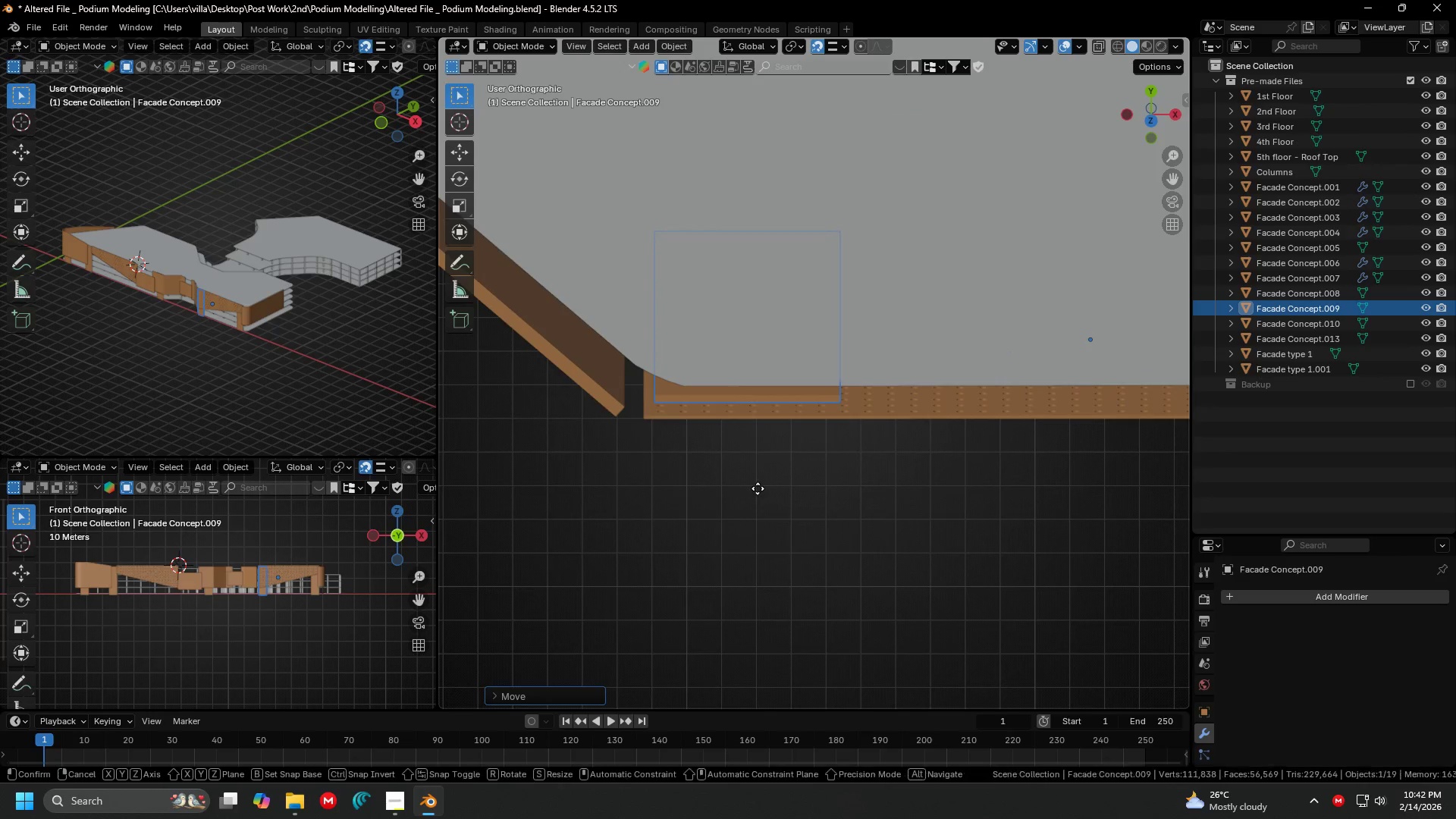 
left_click([783, 479])
 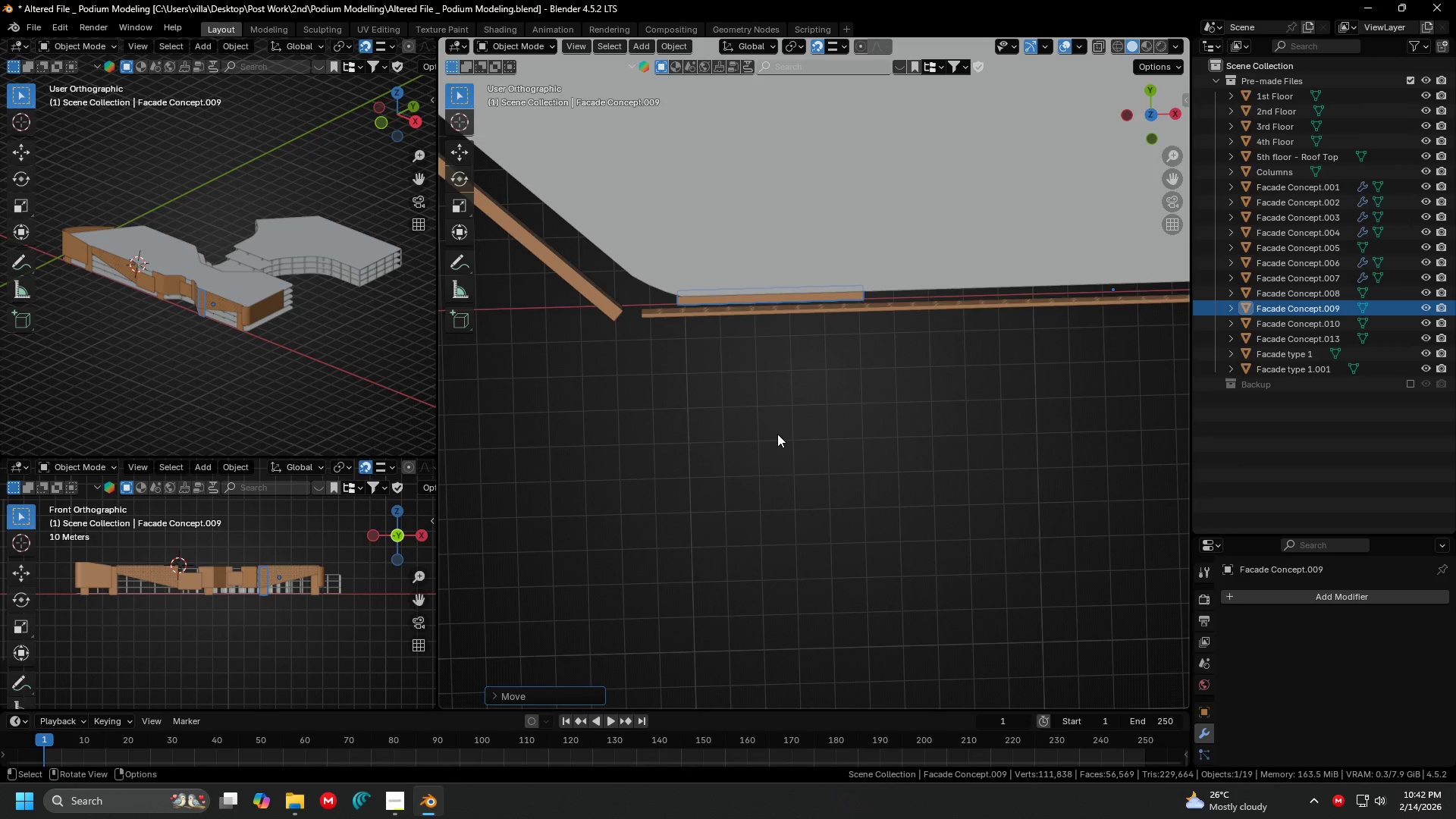 
key(7)
 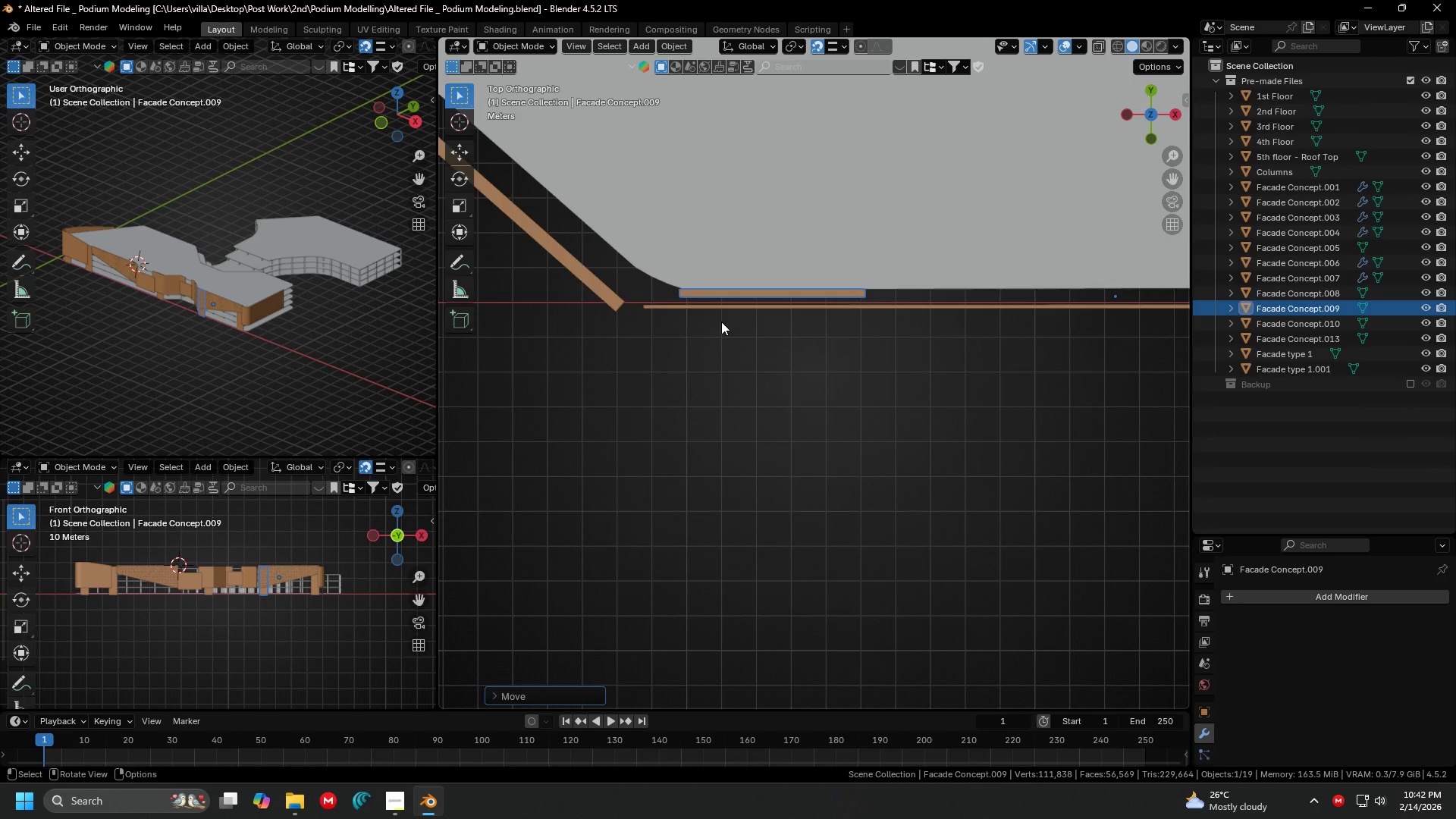 
hold_key(key=ShiftLeft, duration=0.81)
scroll: coordinate [688, 320], scroll_direction: up, amount: 1.0
 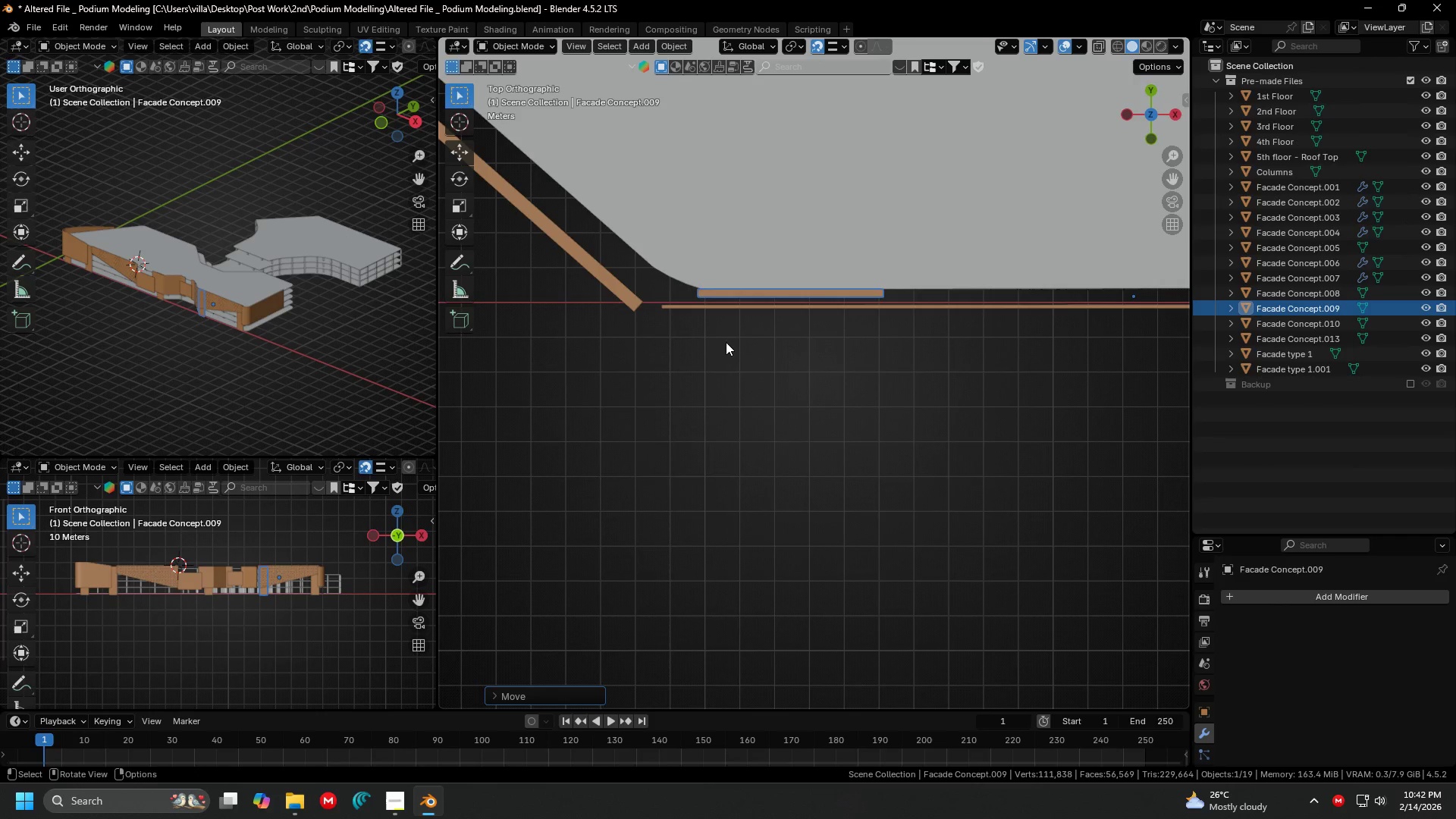 
key(G)
 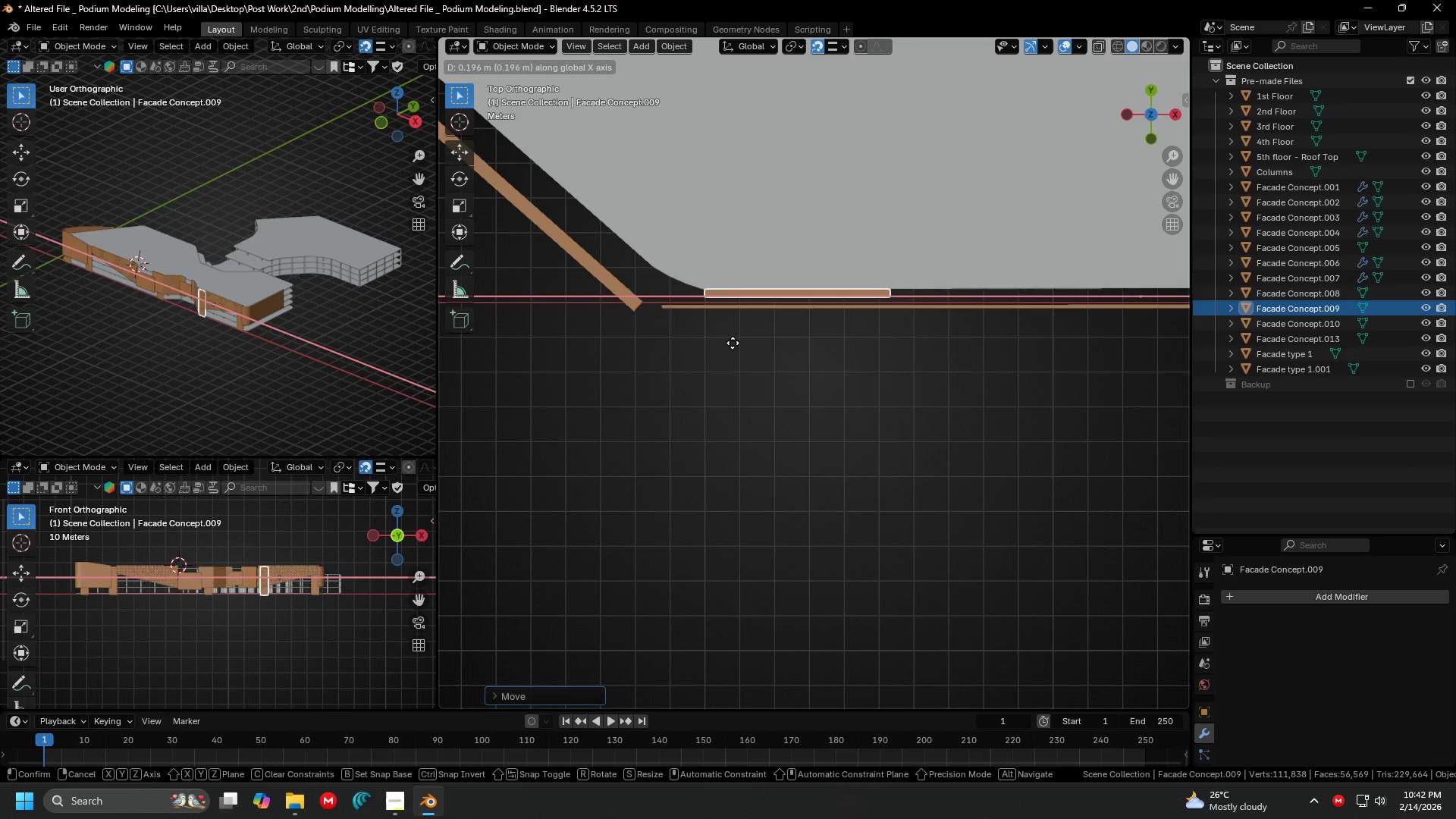 
left_click([733, 343])
 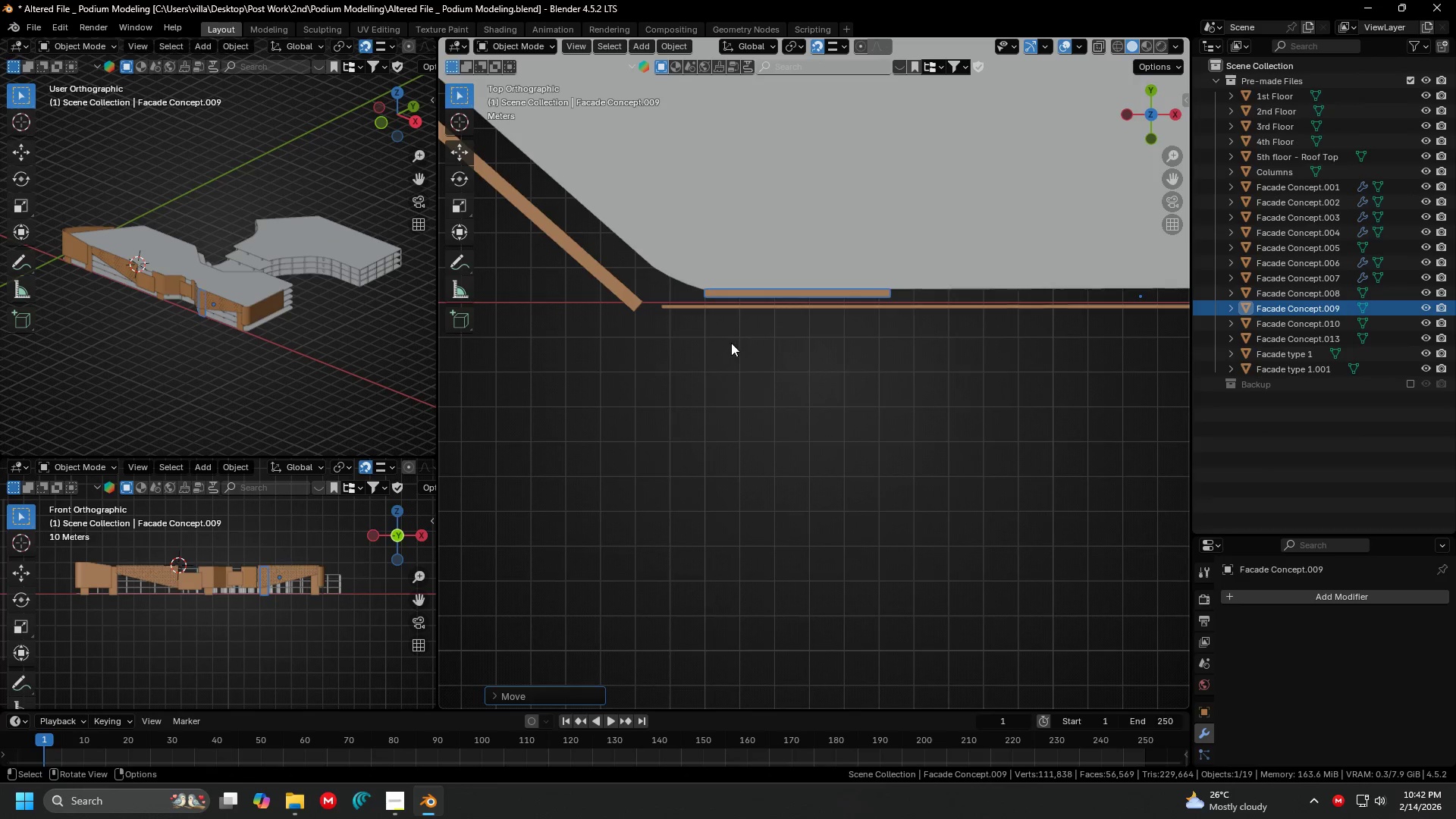 
hold_key(key=ShiftLeft, duration=0.34)
 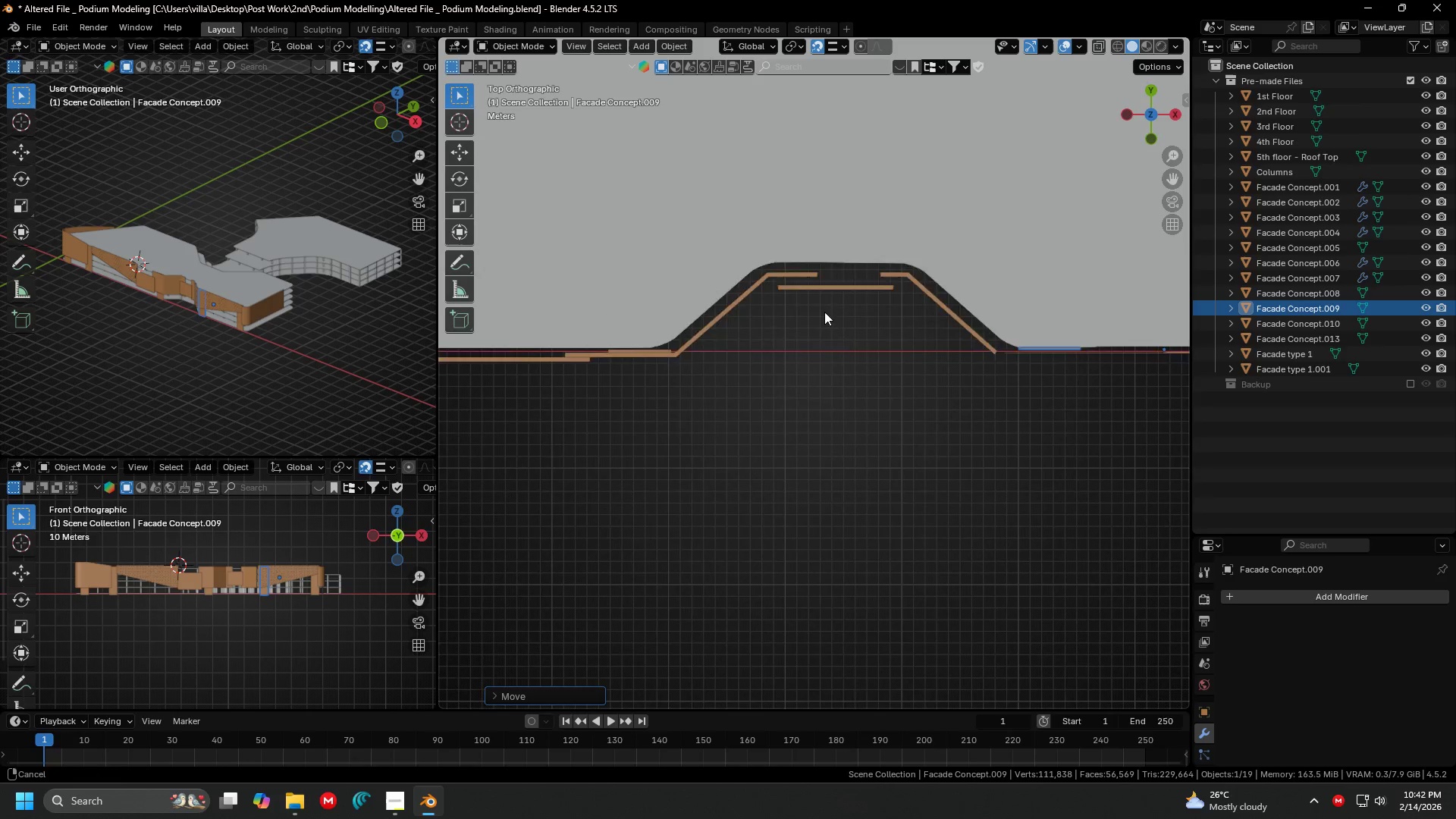 
hold_key(key=ShiftLeft, duration=0.36)
 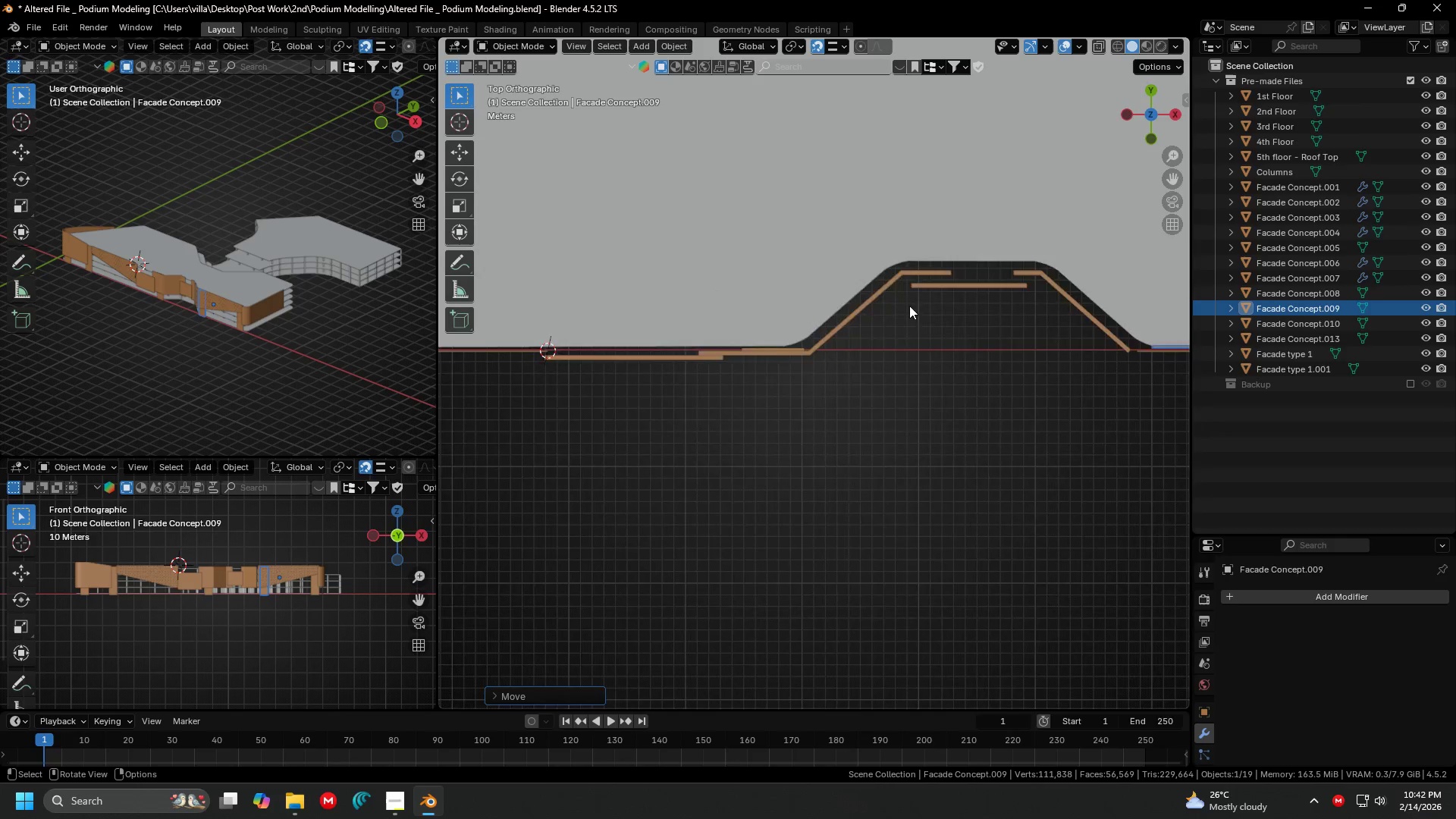 
scroll: coordinate [708, 312], scroll_direction: down, amount: 8.0
 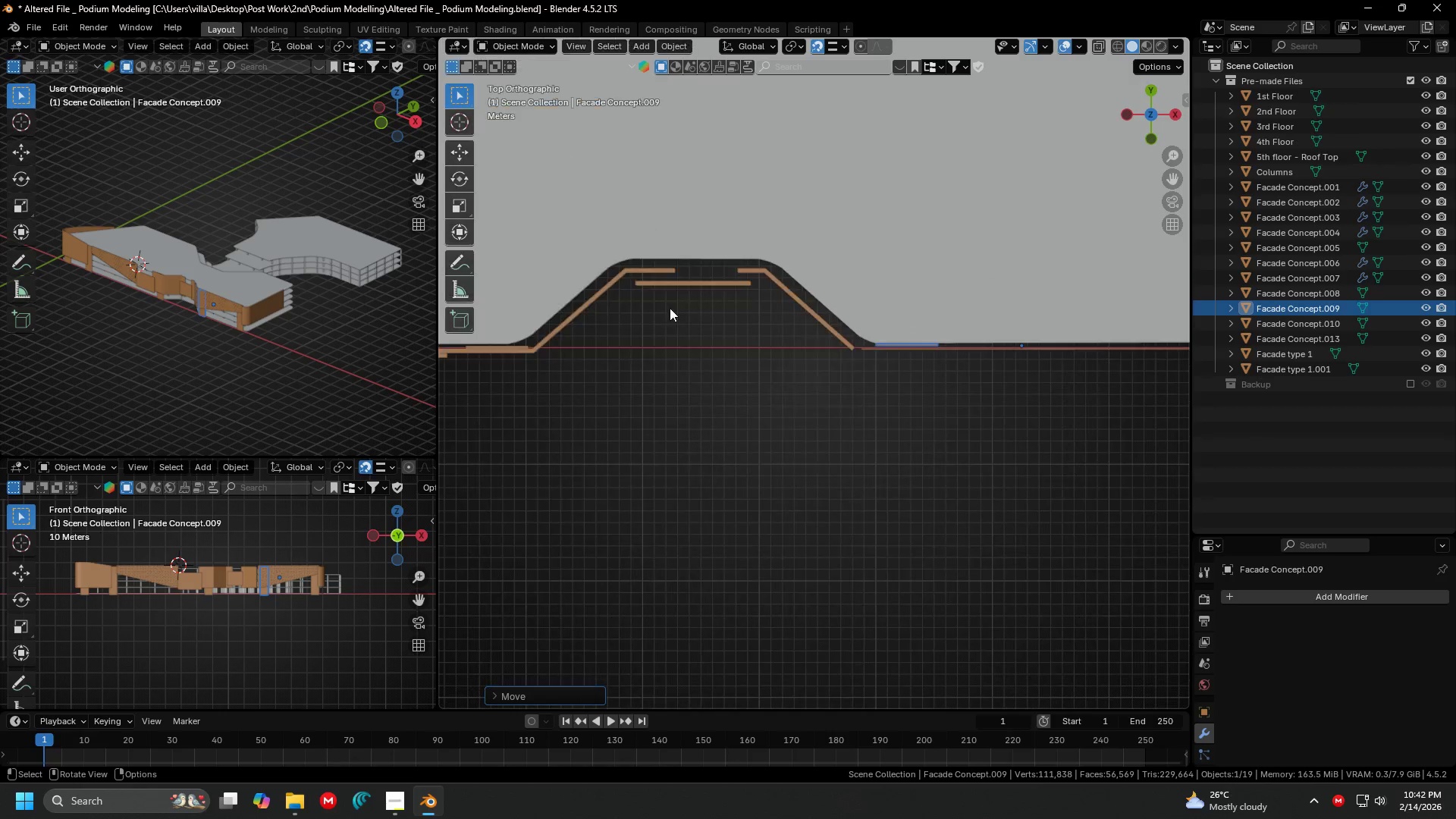 
left_click([764, 323])
 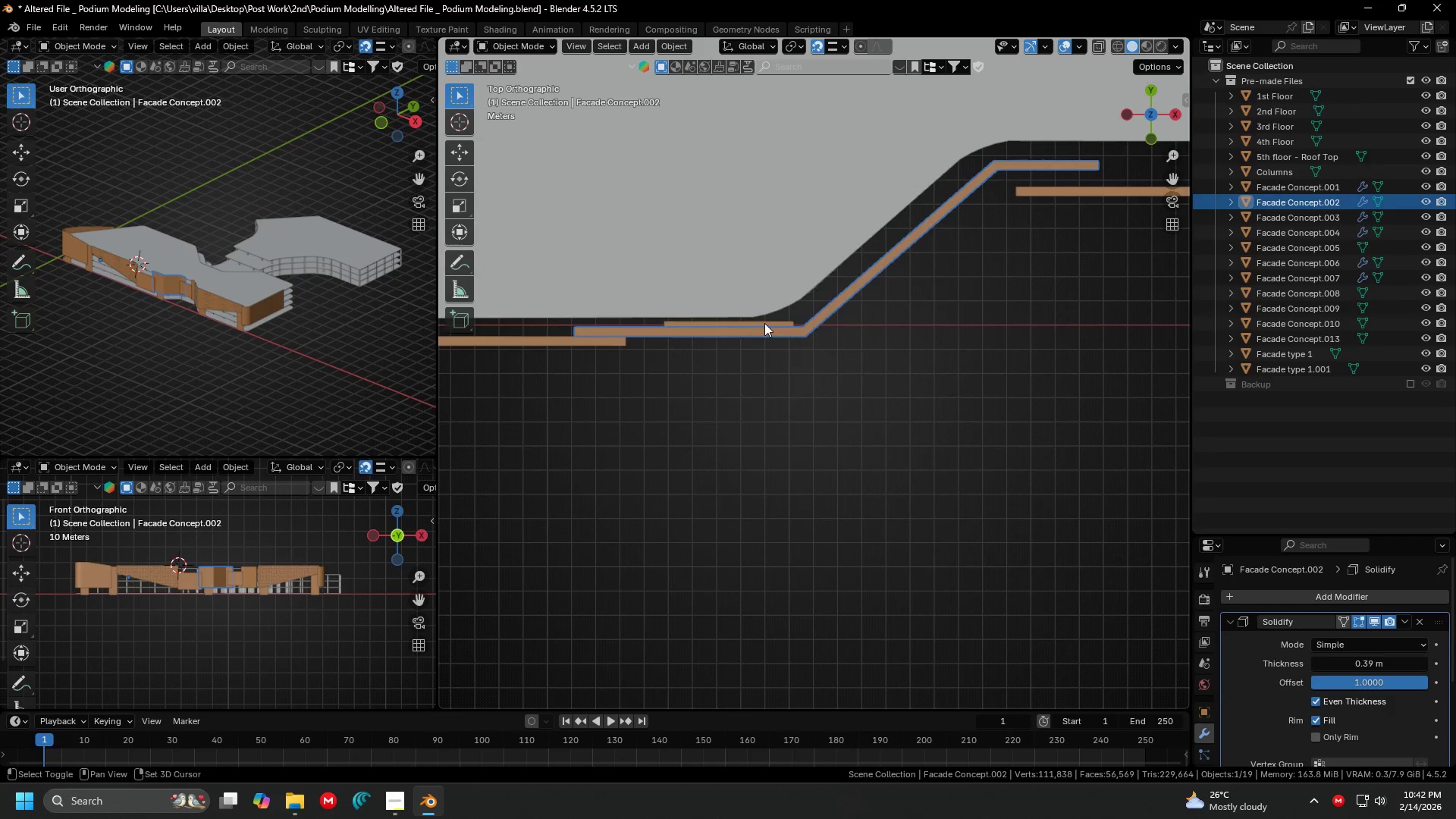 
scroll: coordinate [799, 344], scroll_direction: up, amount: 4.0
 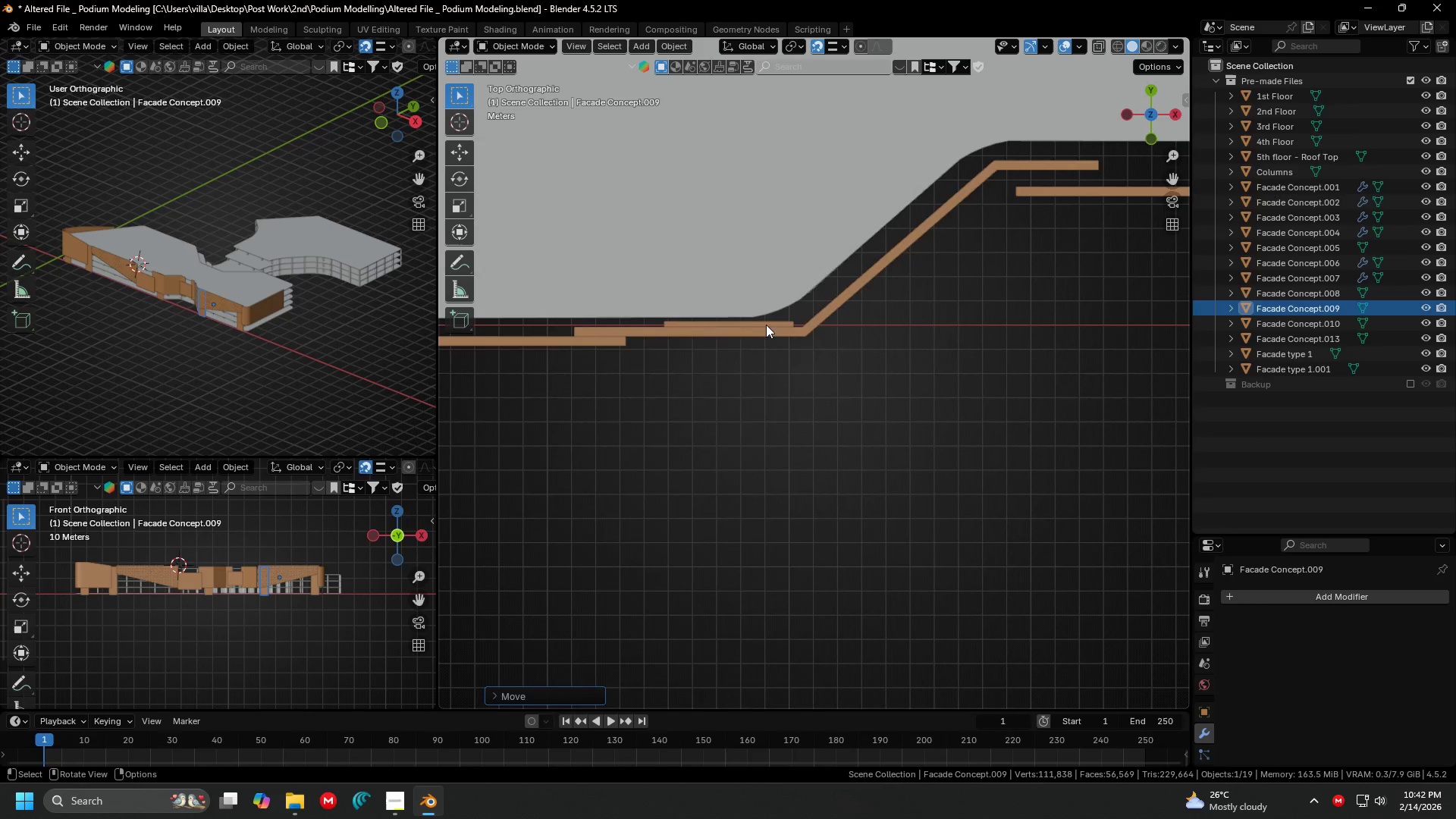 
hold_key(key=ShiftLeft, duration=0.42)
 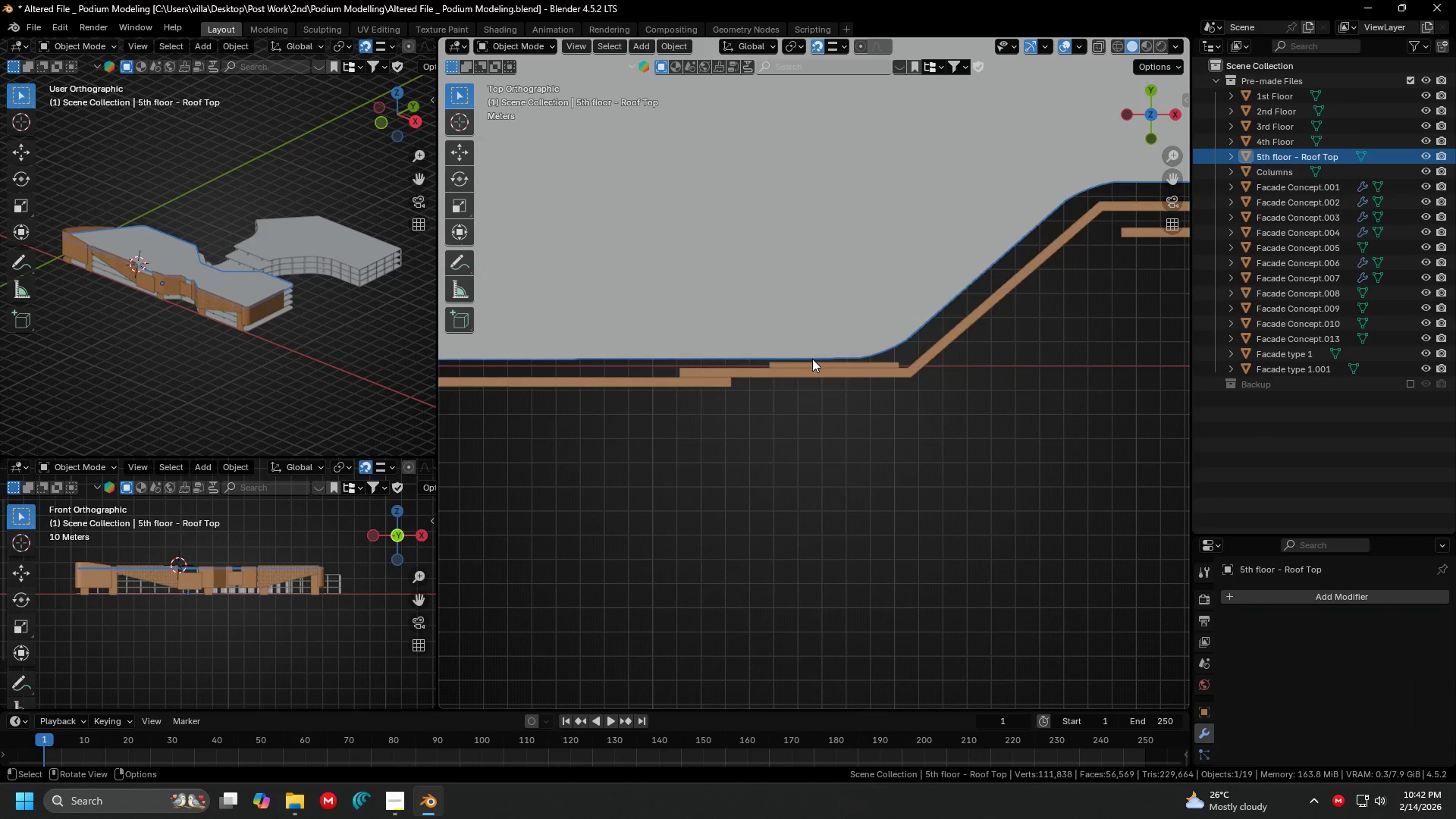 
left_click([810, 356])
 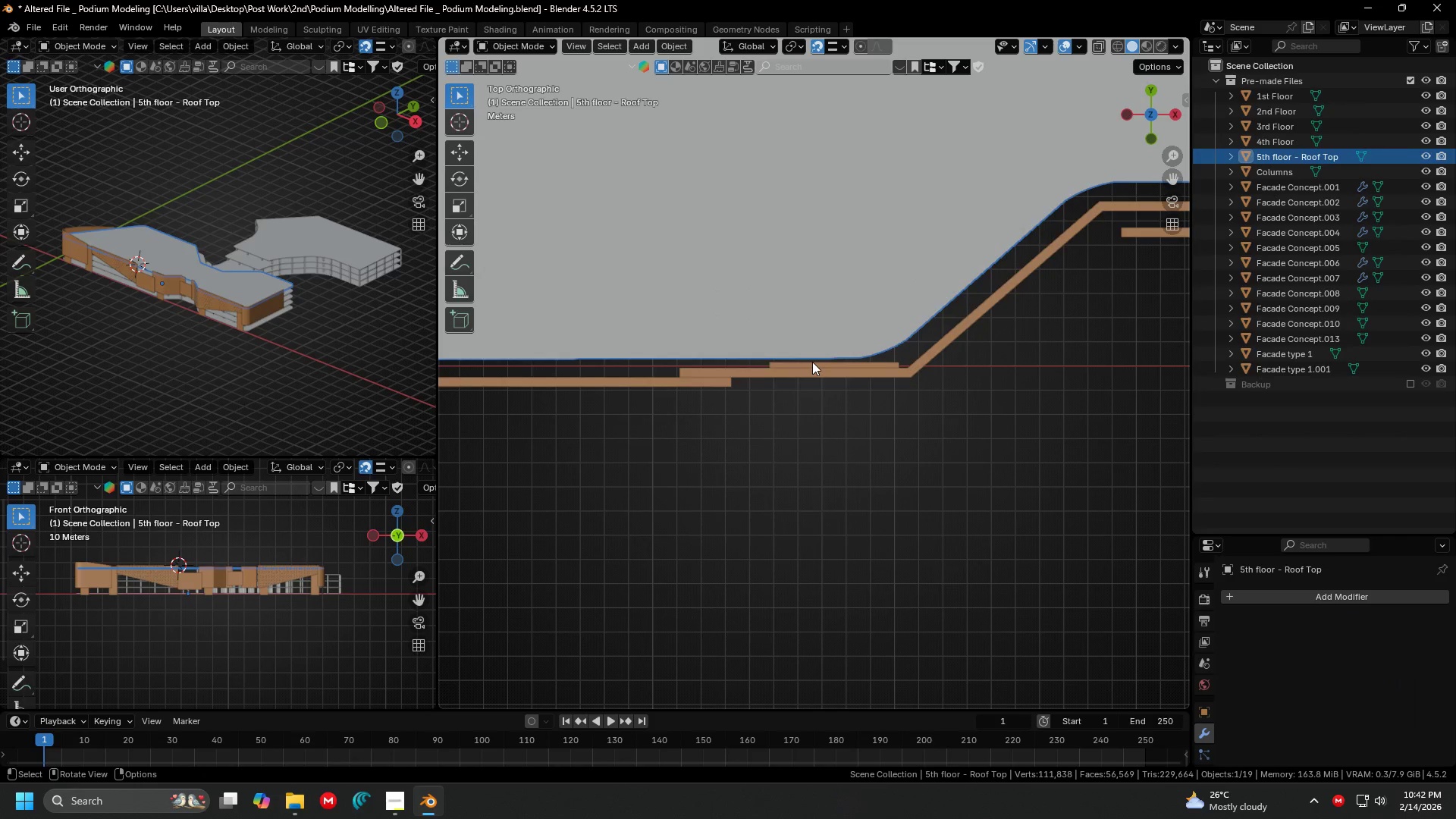 
scroll: coordinate [886, 372], scroll_direction: up, amount: 1.0
 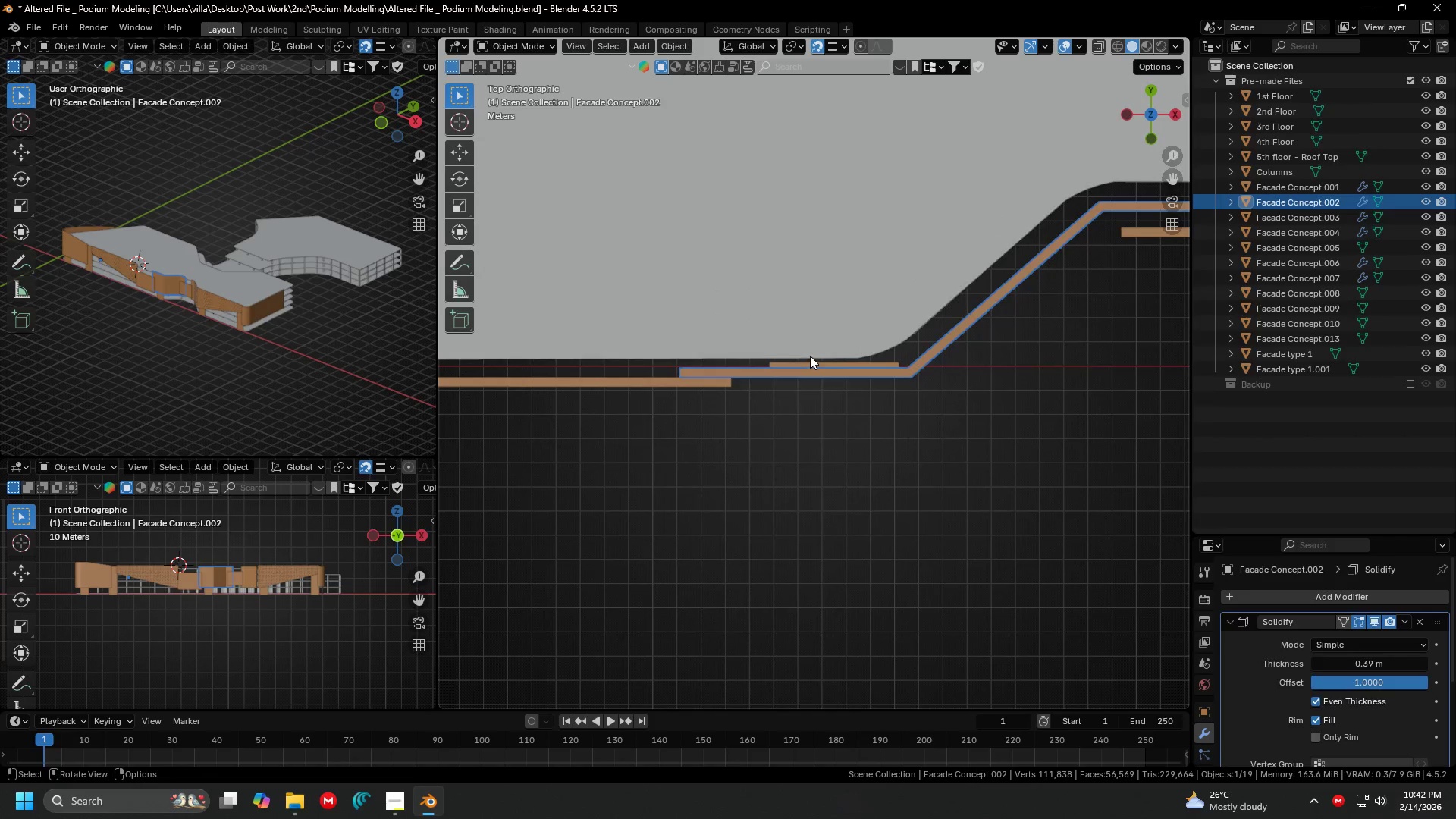 
double_click([812, 362])
 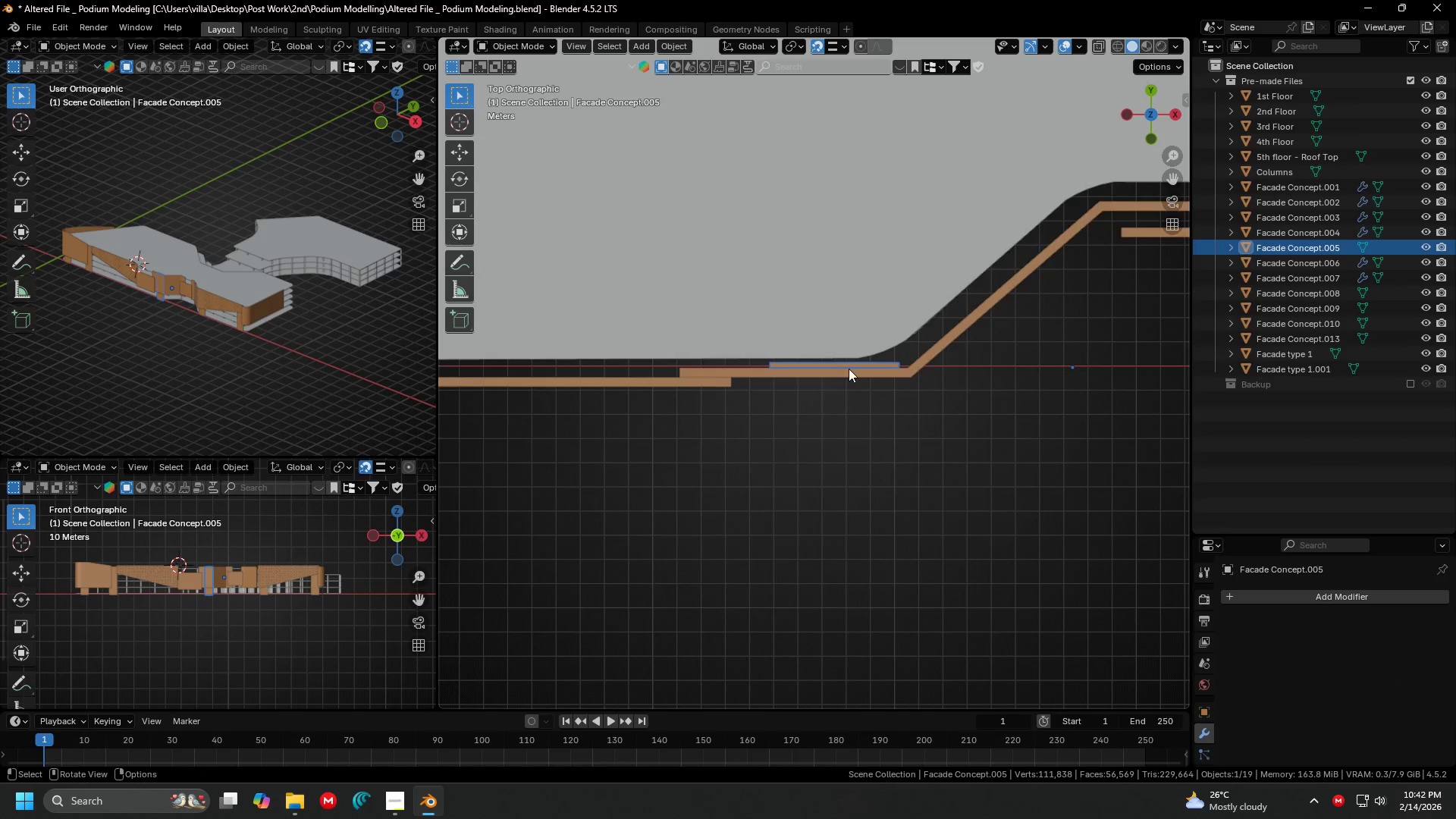 
key(G)
 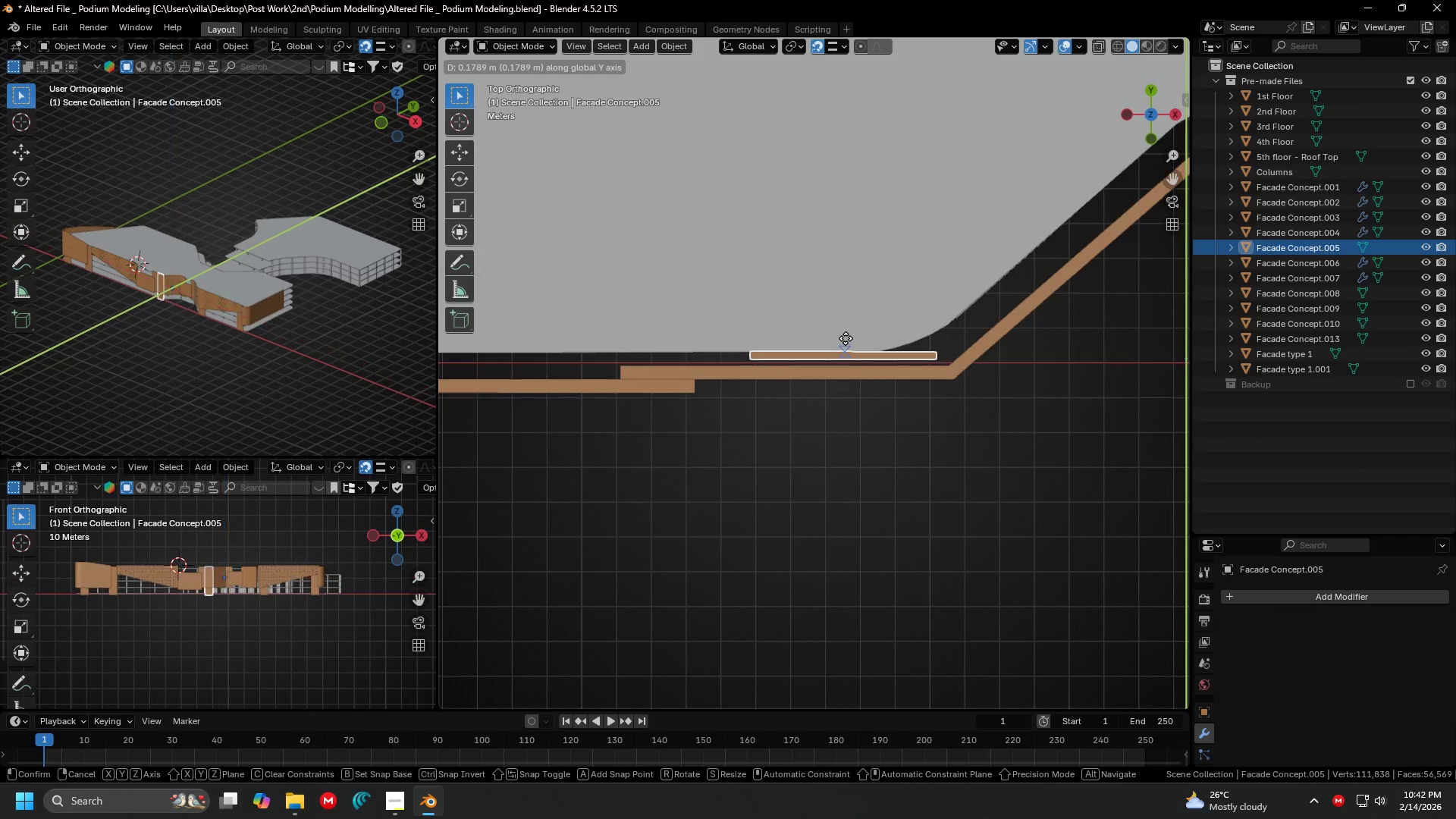 
scroll: coordinate [849, 369], scroll_direction: up, amount: 2.0
 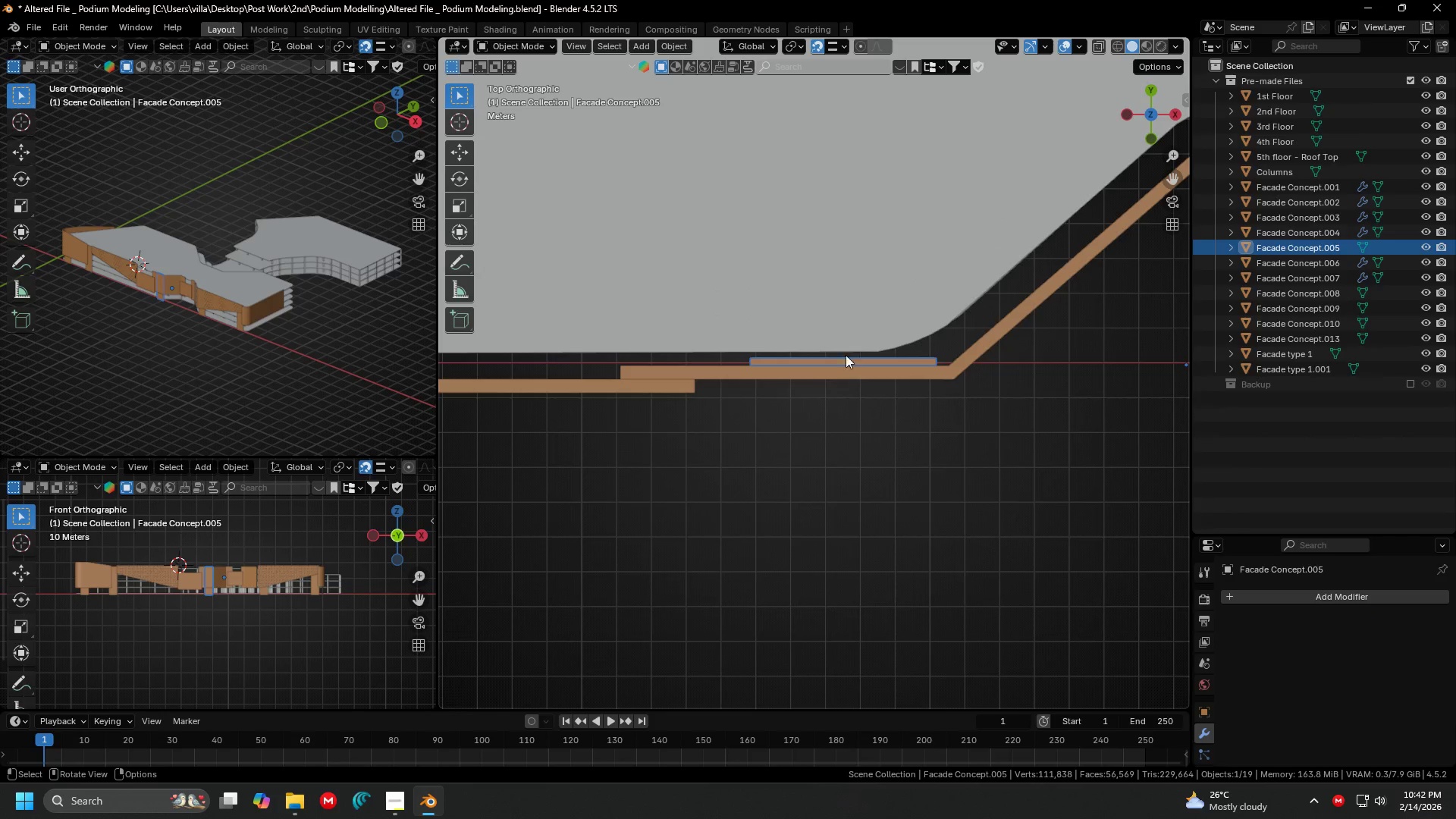 
left_click([846, 338])
 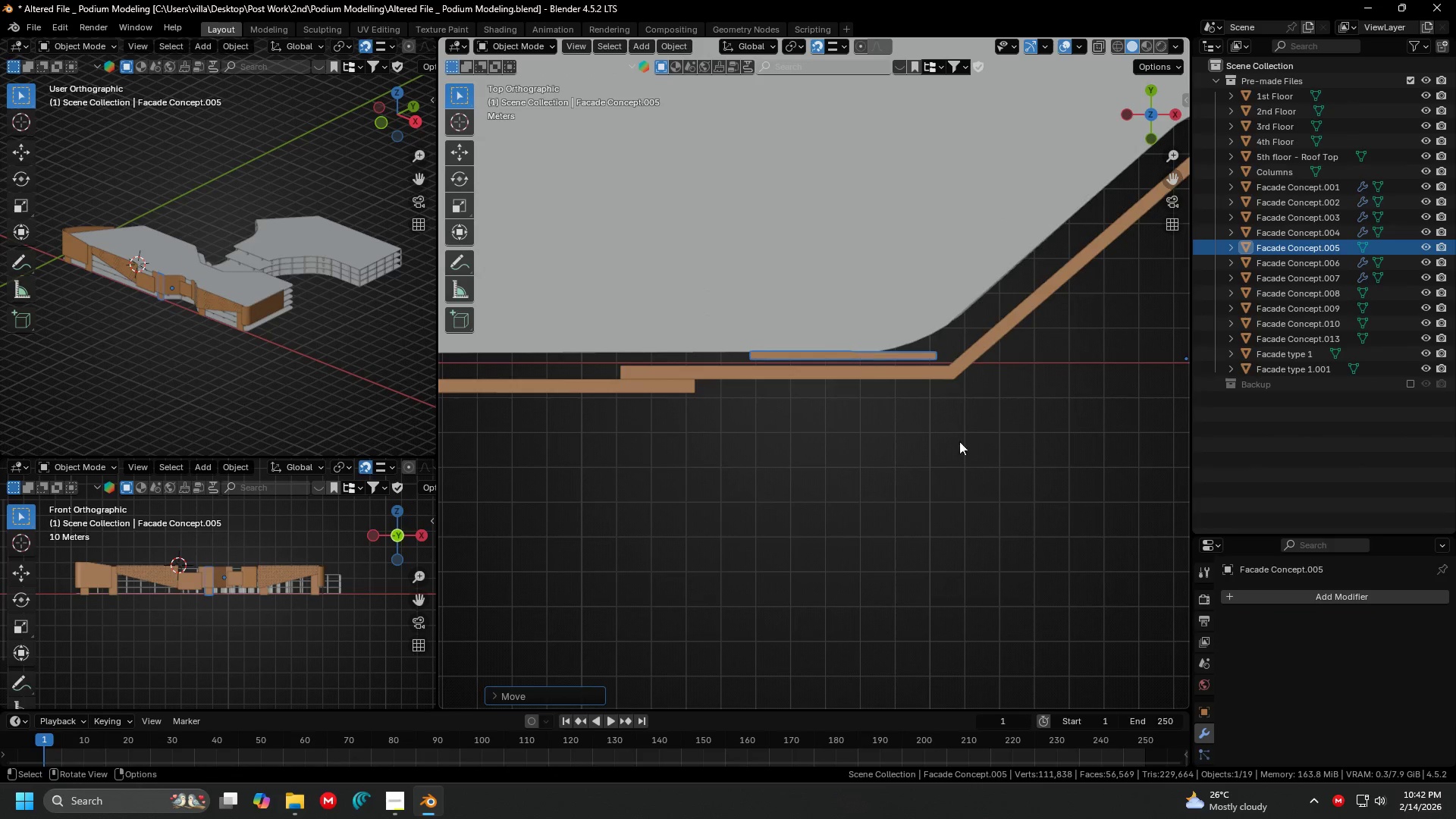 
key(G)
 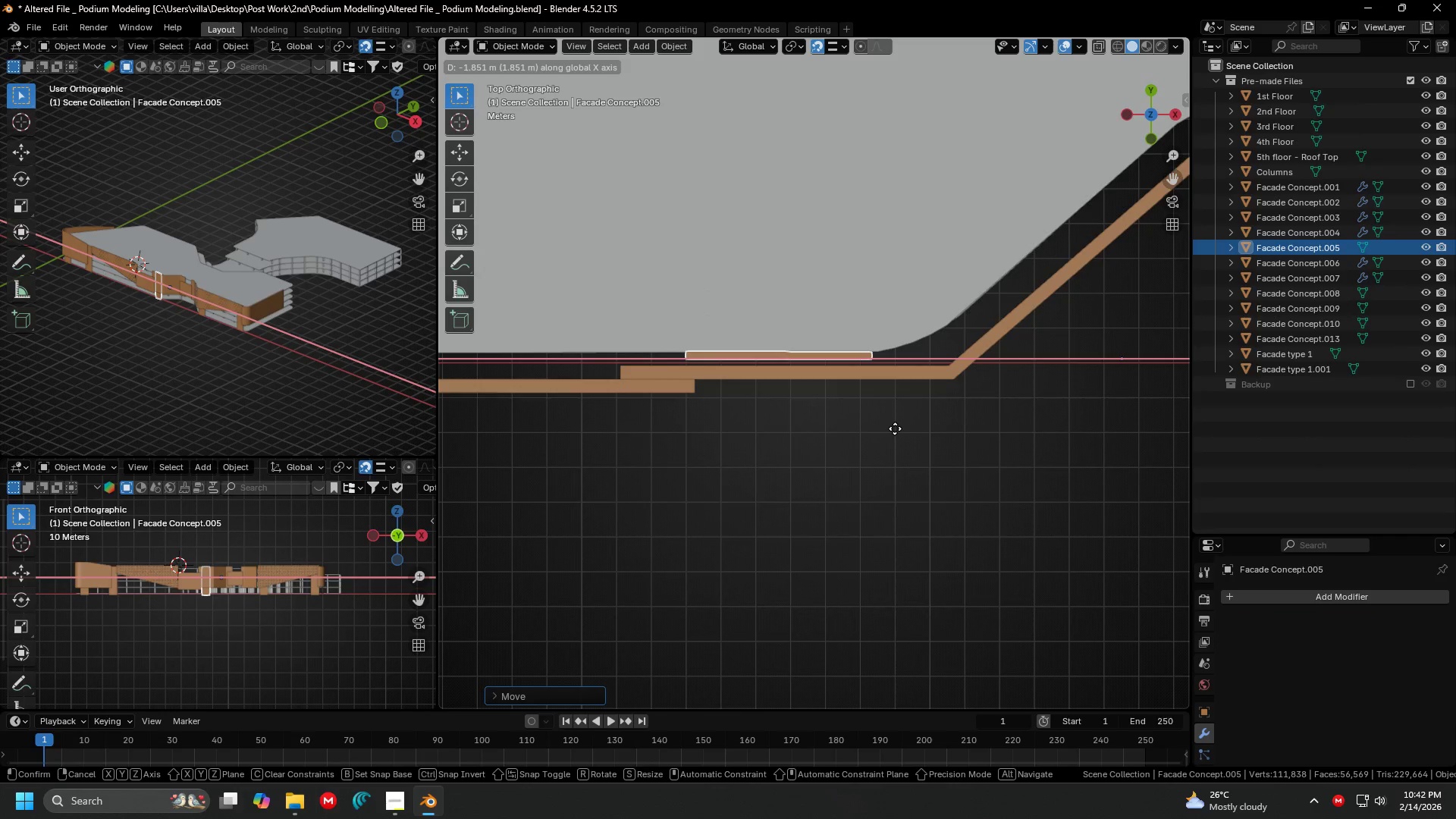 
left_click([896, 428])
 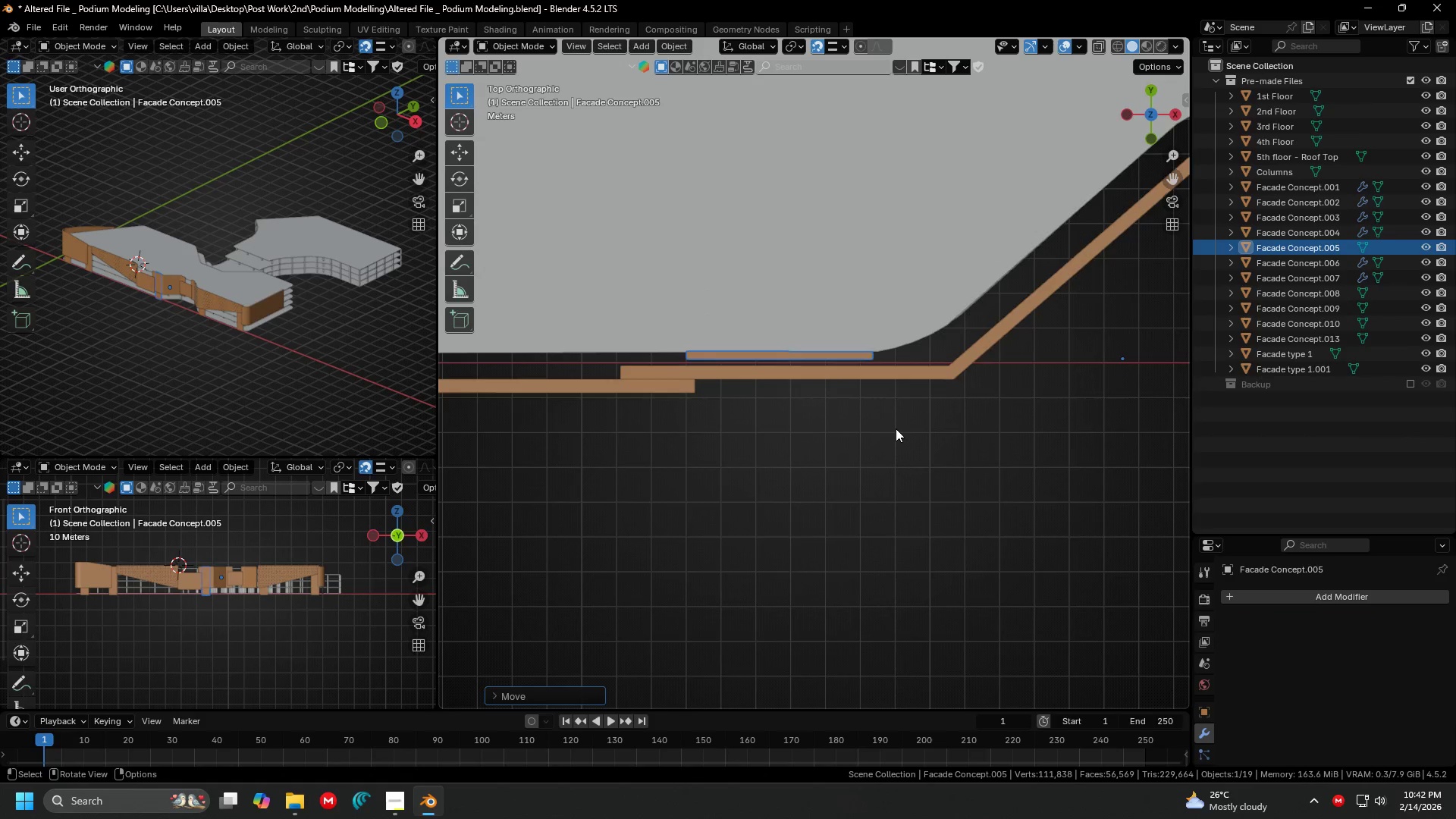 
key(Shift+ShiftLeft)
 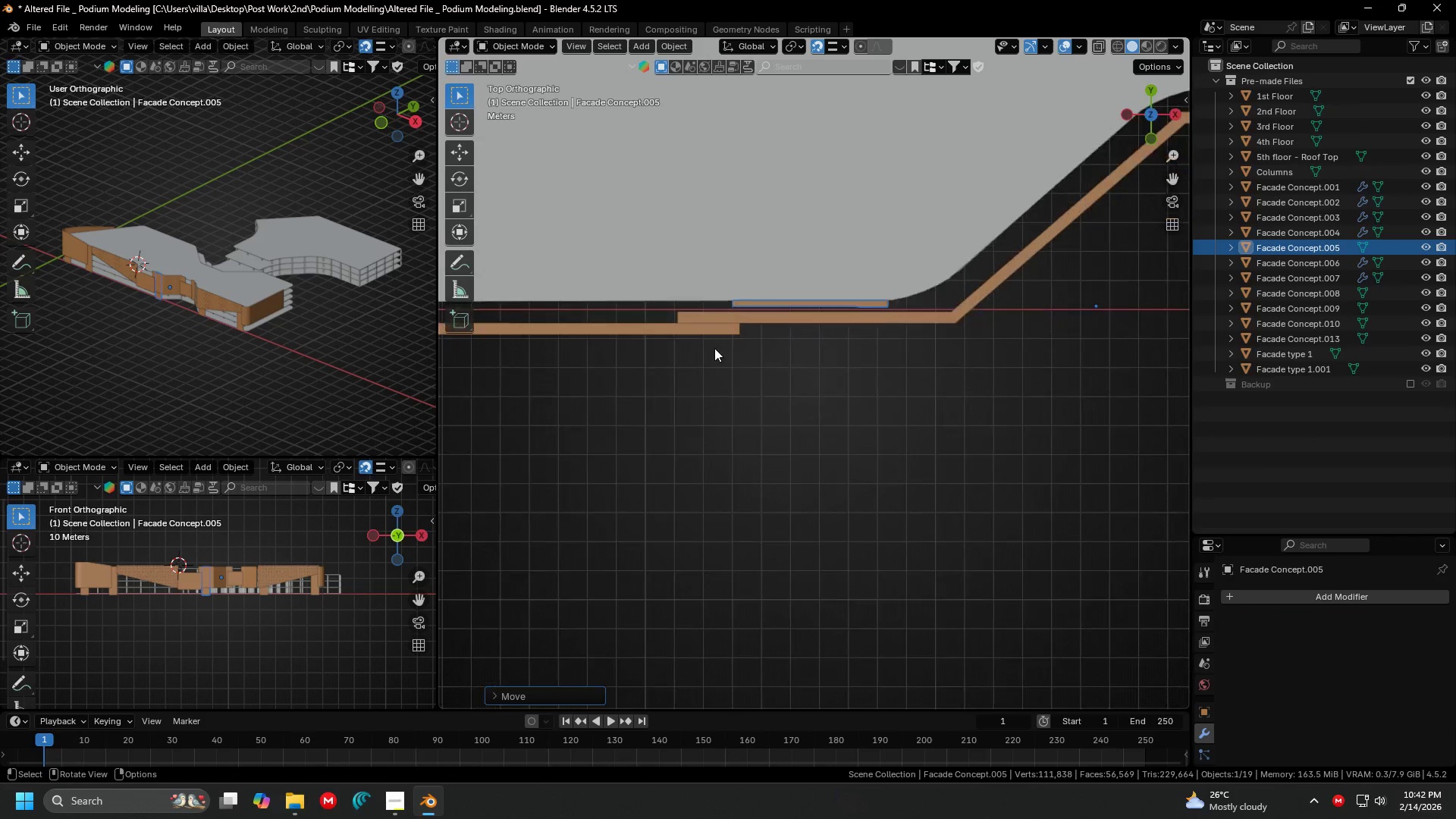 
key(Shift+ShiftLeft)
 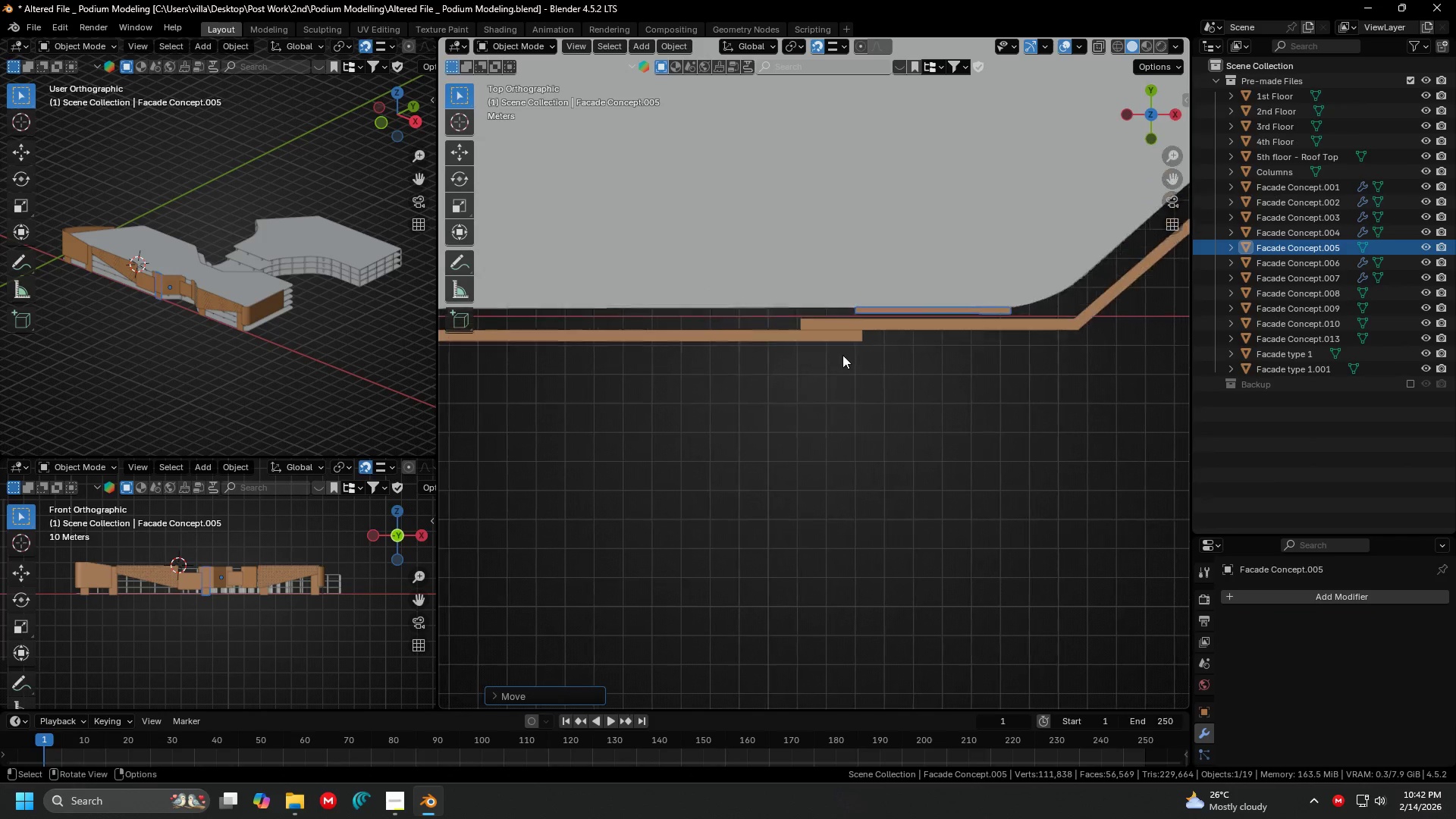 
scroll: coordinate [839, 356], scroll_direction: down, amount: 9.0
 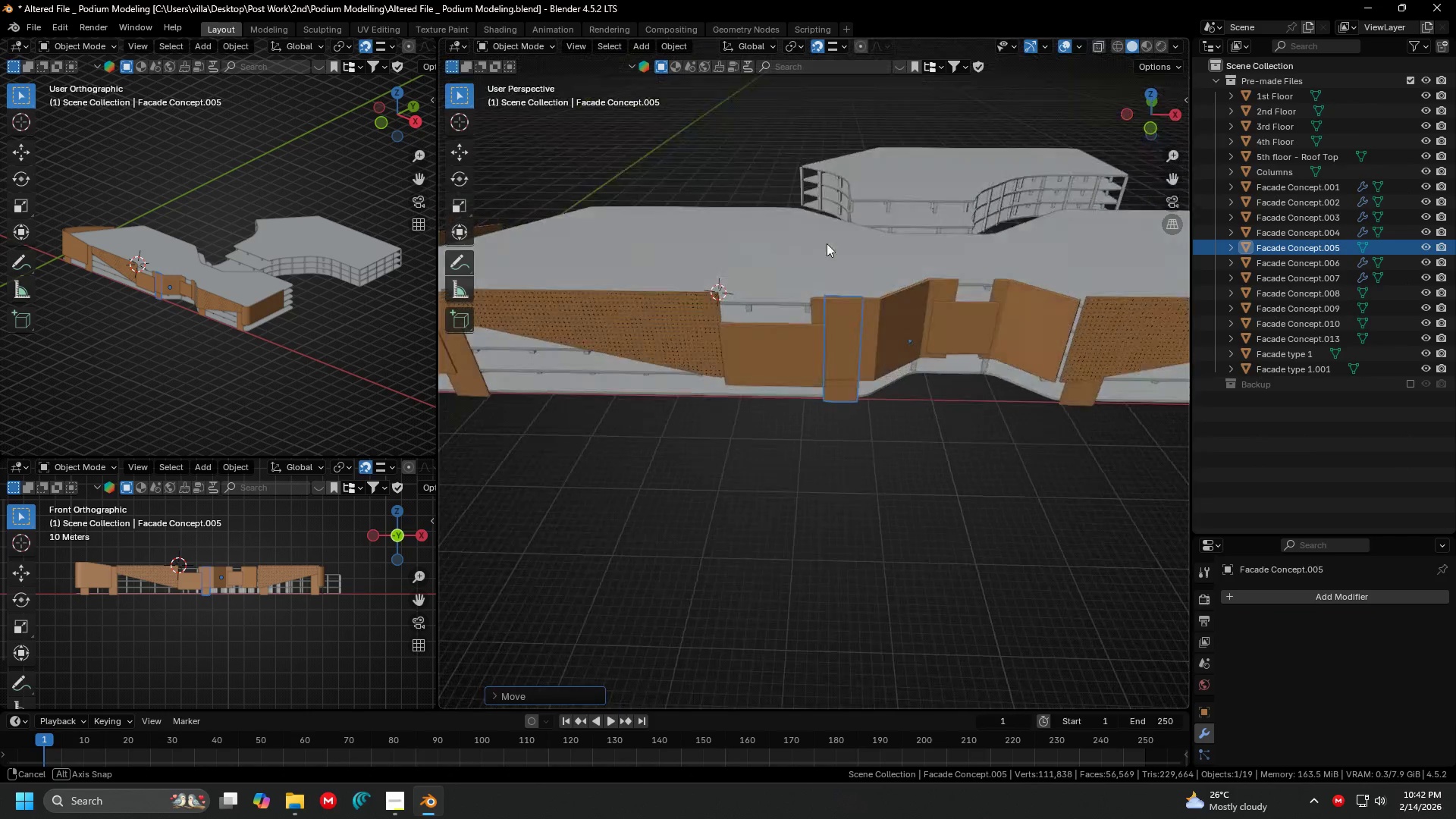 
key(Shift+ShiftLeft)
 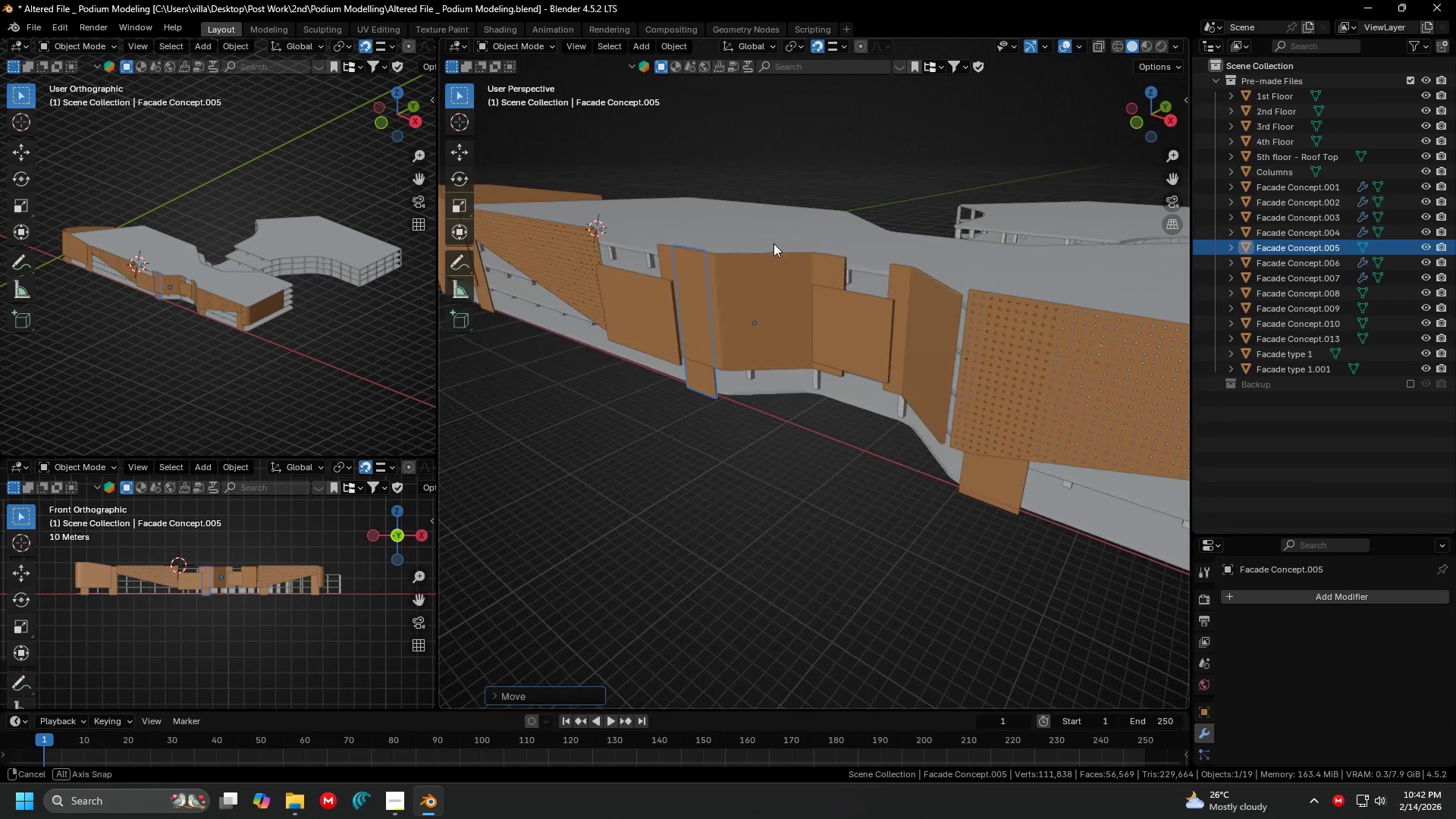 
scroll: coordinate [745, 224], scroll_direction: up, amount: 1.0
 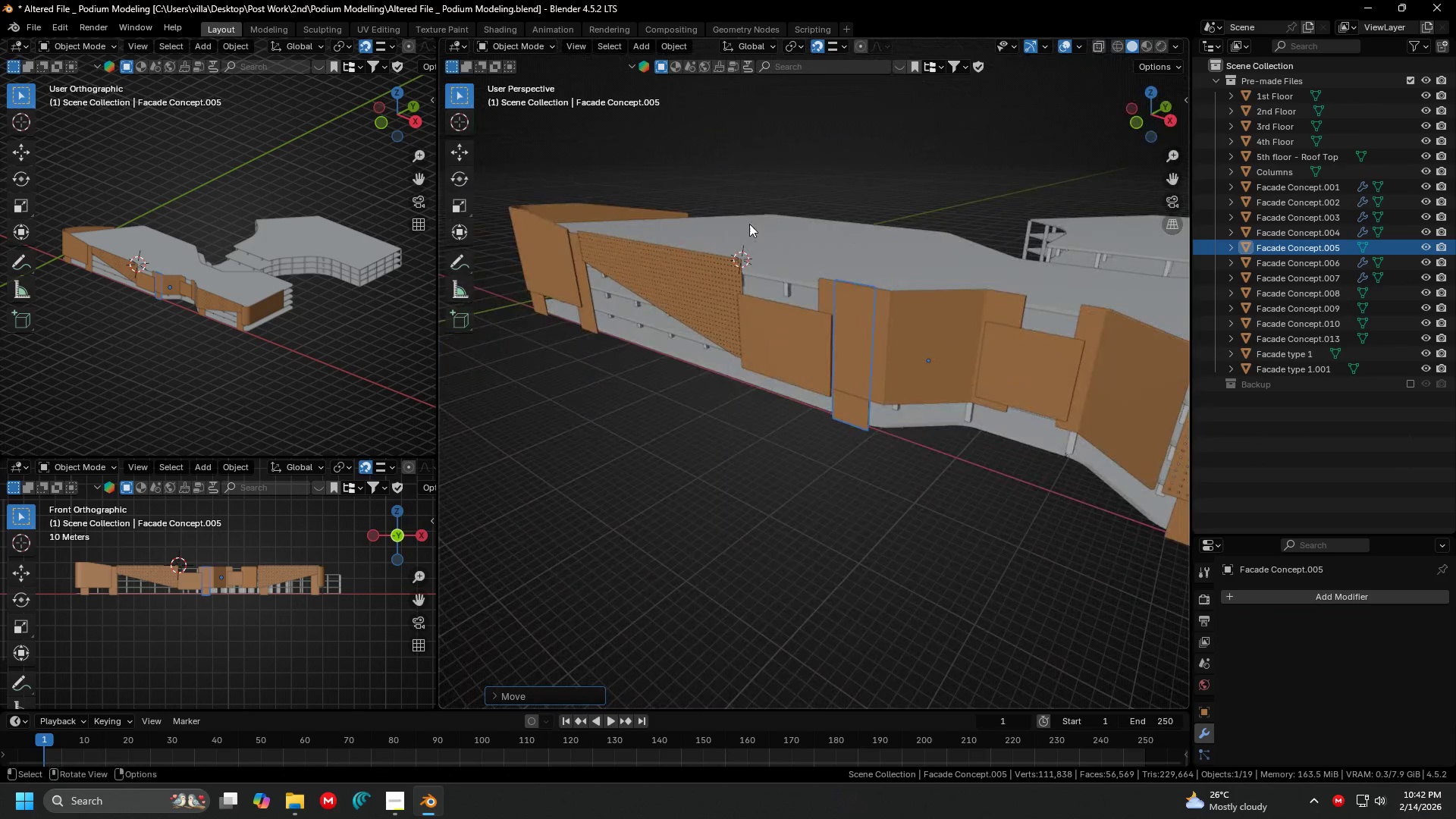 
hold_key(key=ShiftLeft, duration=0.36)
 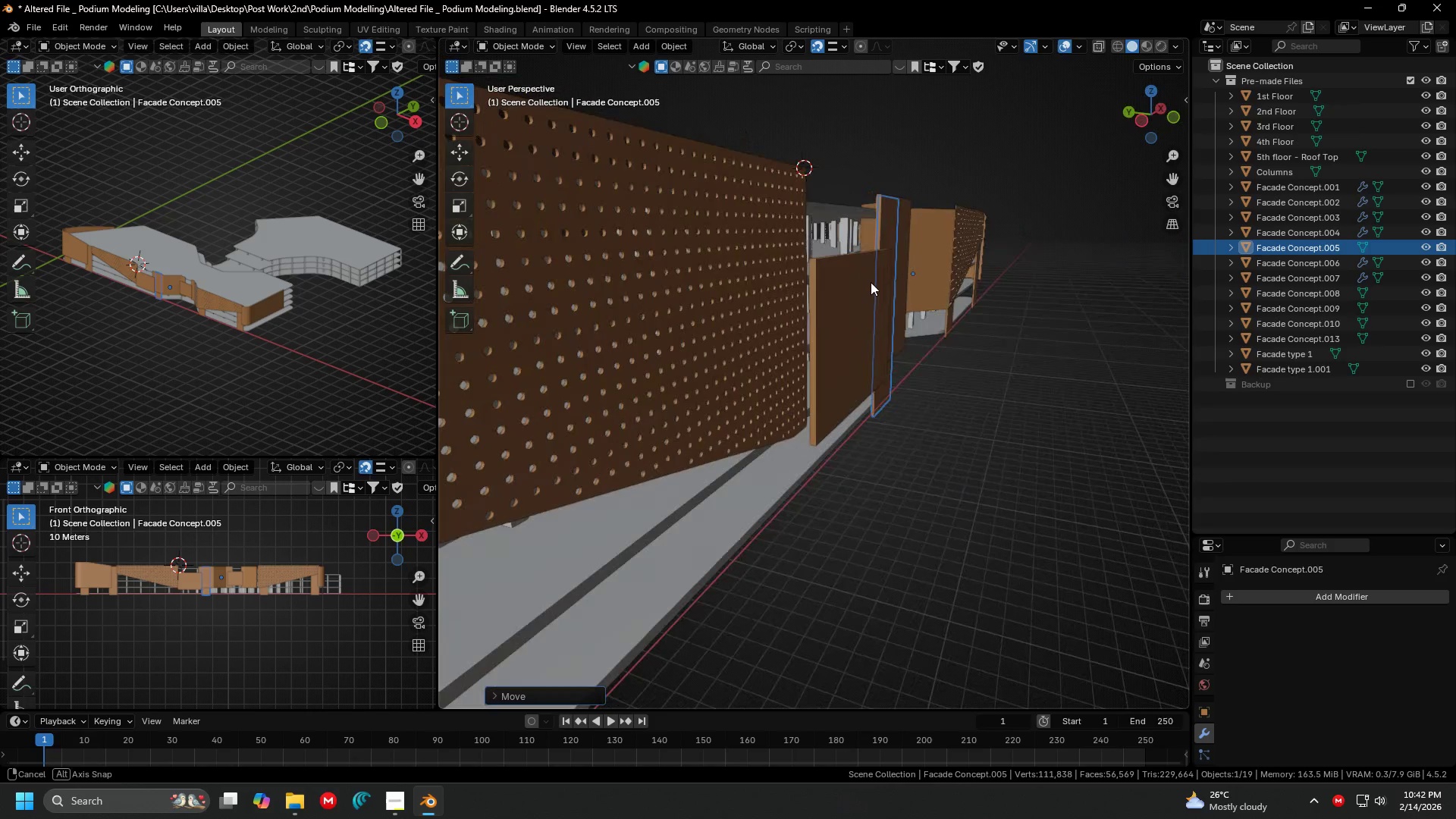 
scroll: coordinate [852, 218], scroll_direction: up, amount: 2.0
 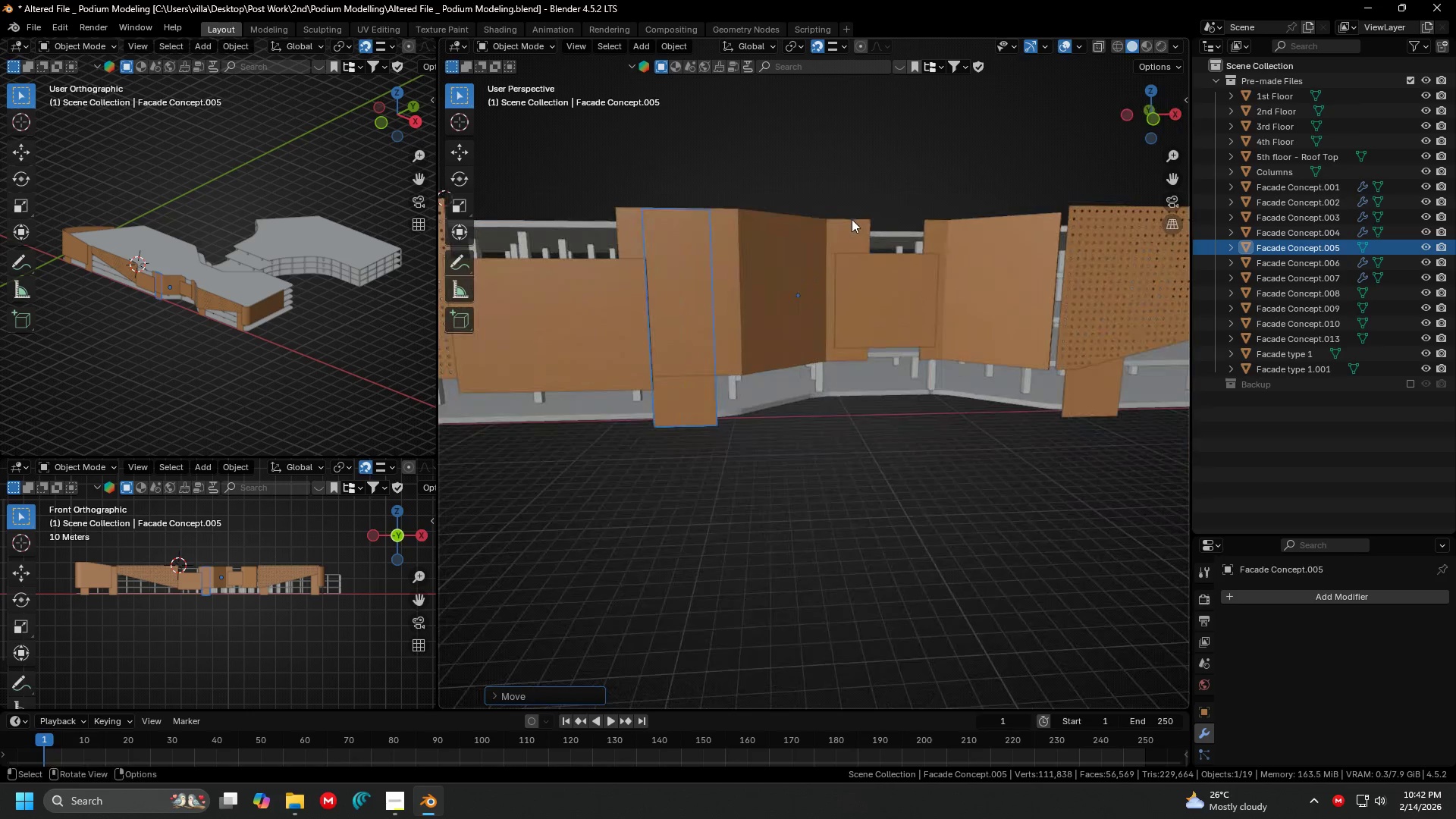 
left_click([870, 284])
 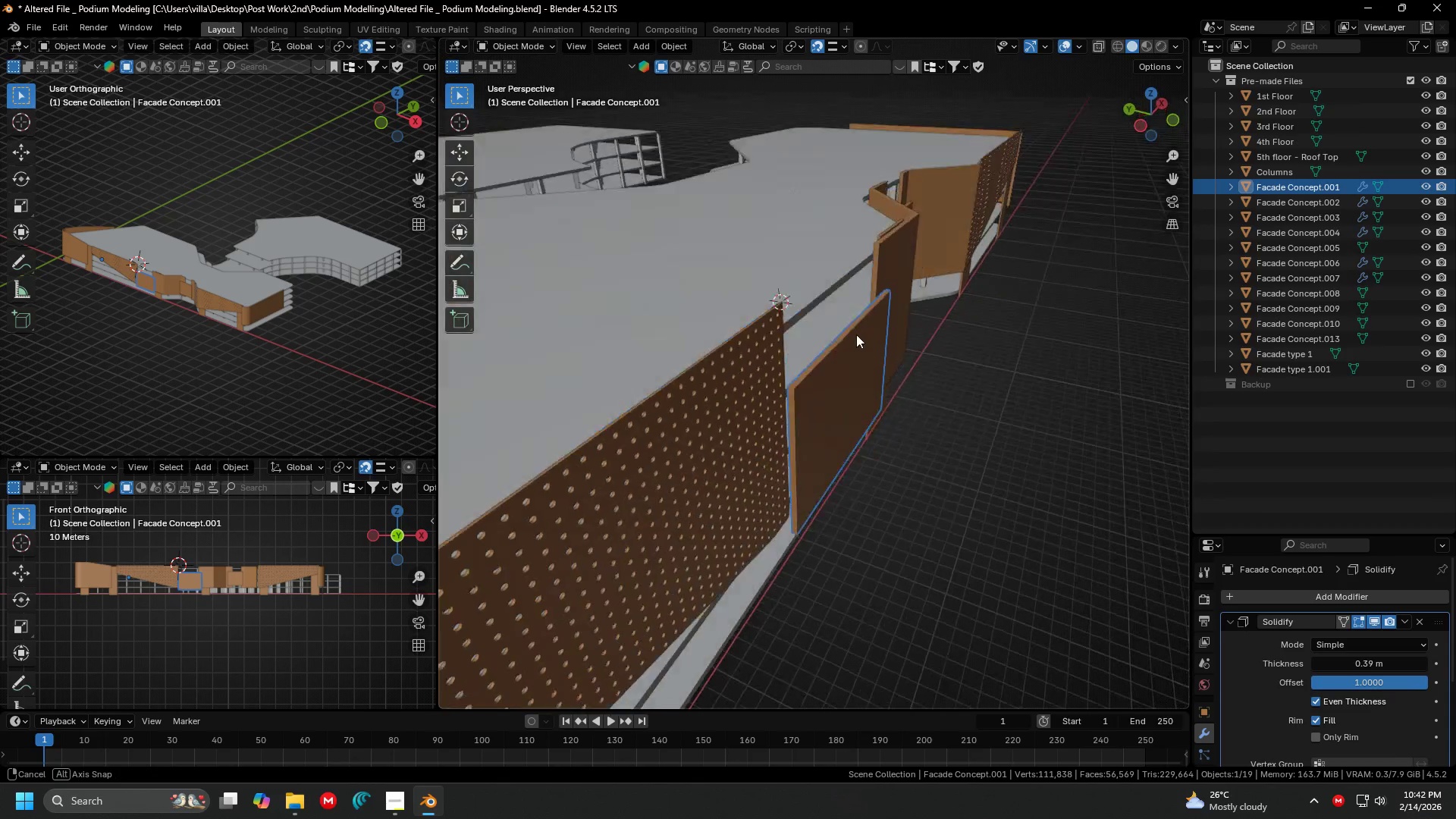 
key(Shift+ShiftLeft)
 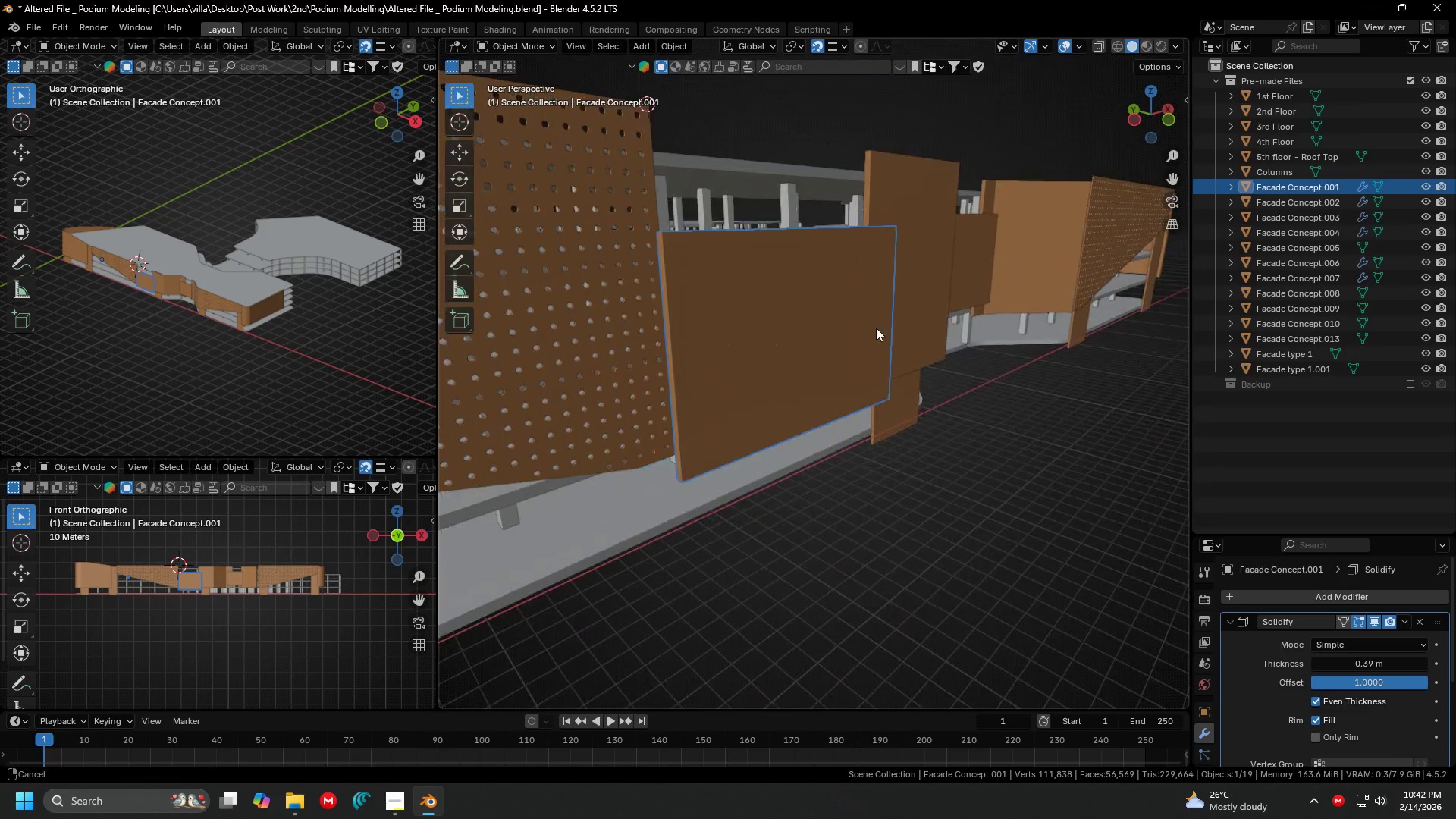 
scroll: coordinate [854, 344], scroll_direction: up, amount: 2.0
 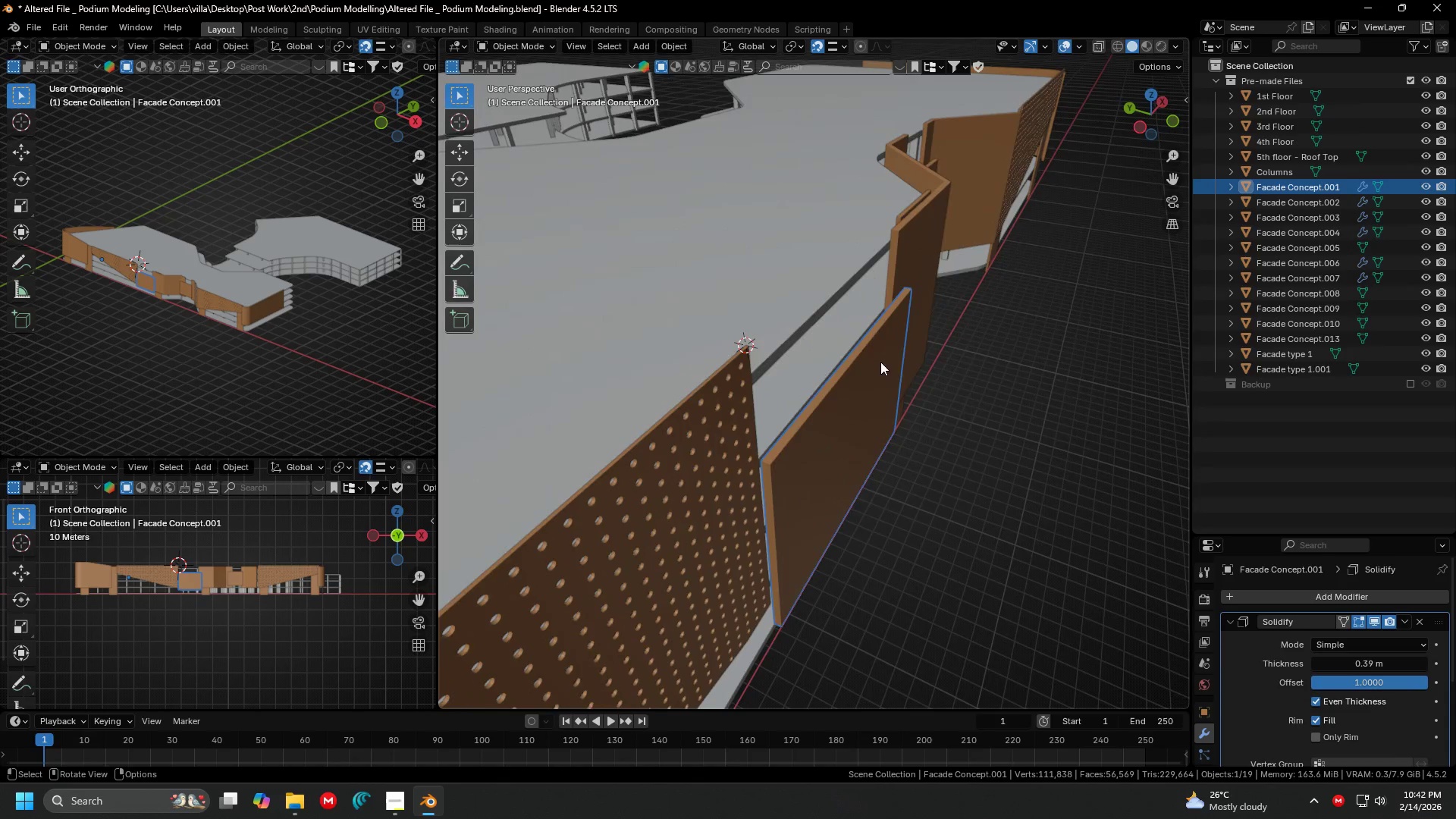 
hold_key(key=ShiftLeft, duration=0.69)
 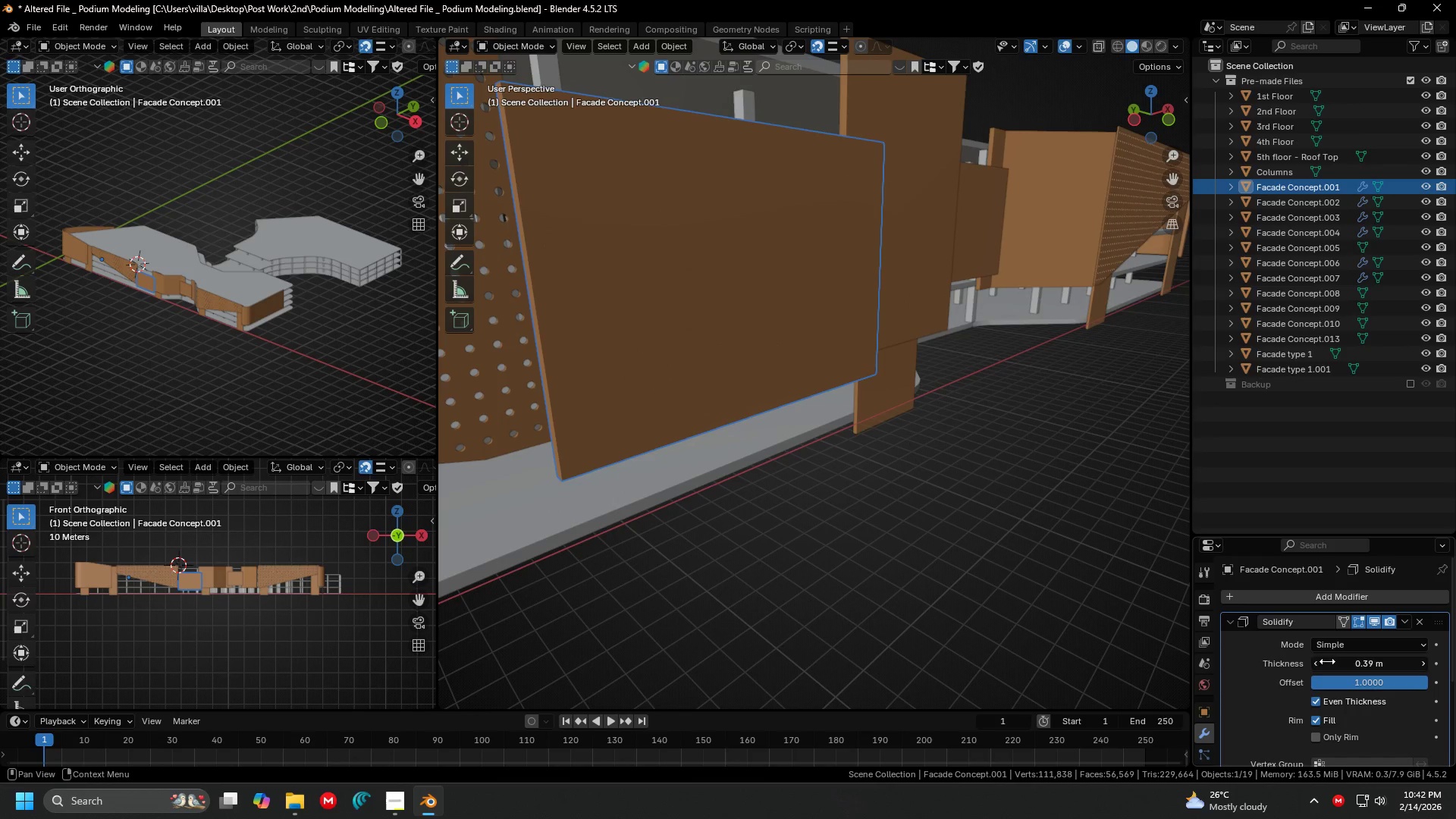 
scroll: coordinate [884, 329], scroll_direction: up, amount: 1.0
 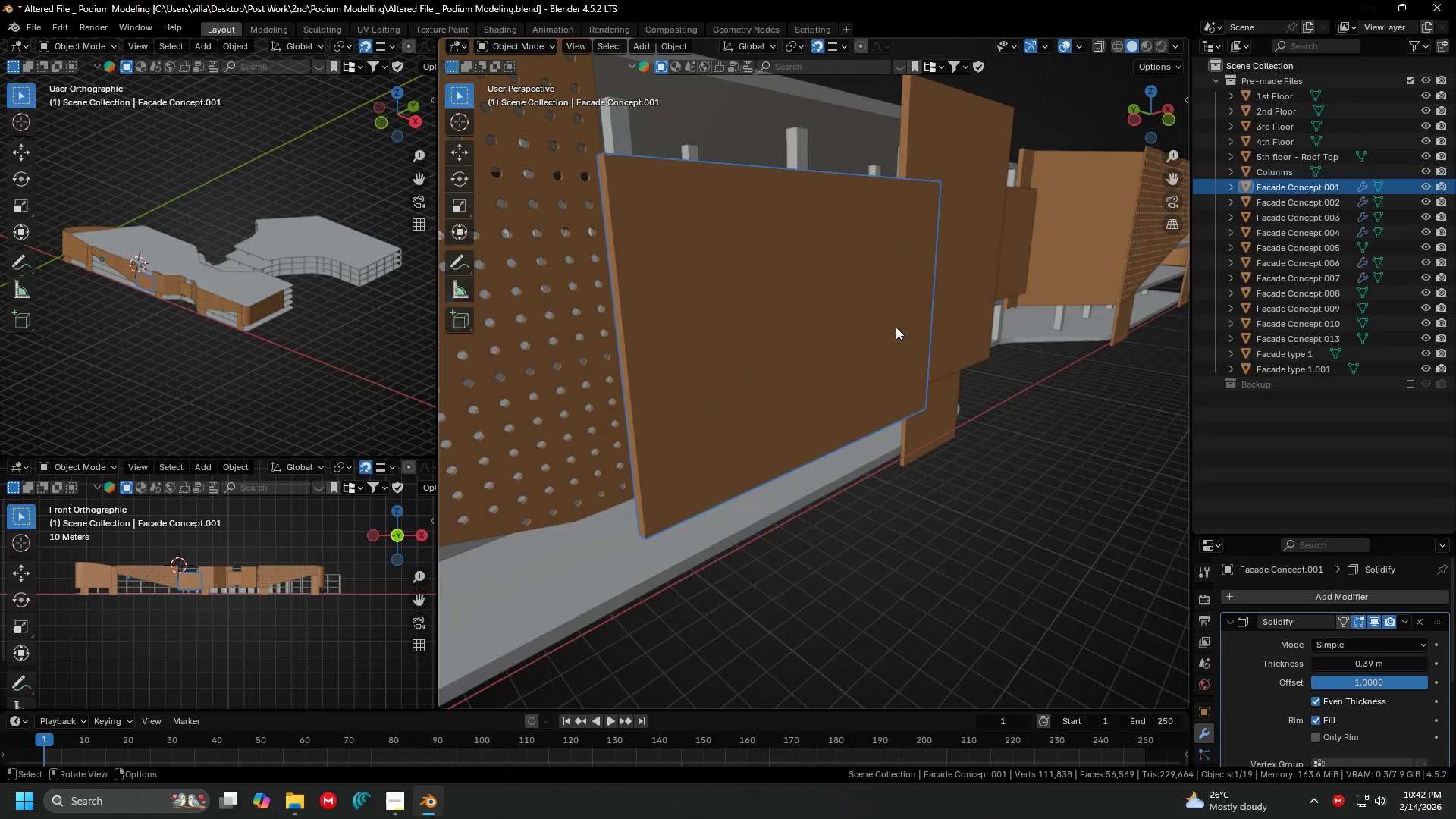 
left_click([1350, 664])
 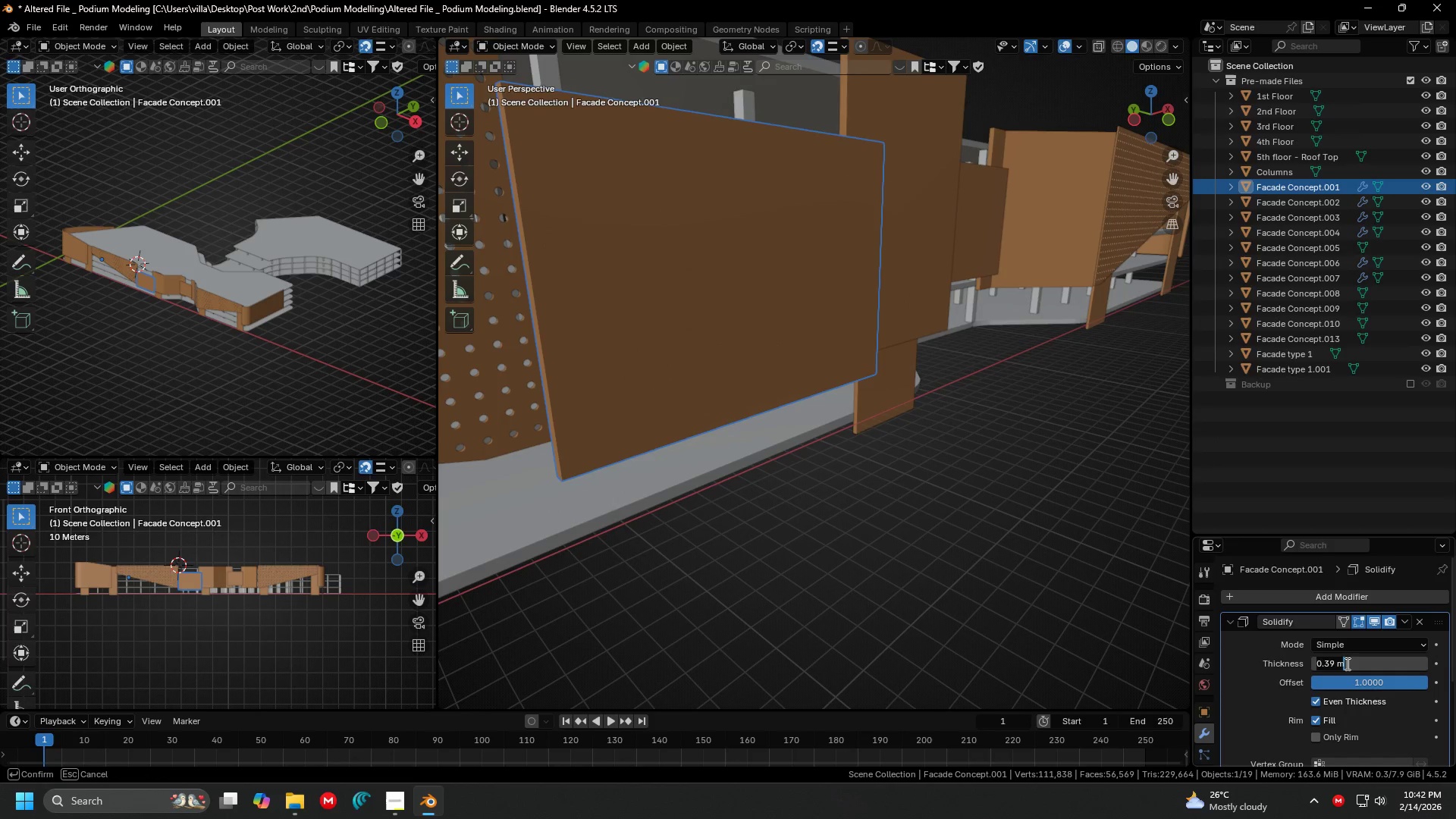 
type(.15)
 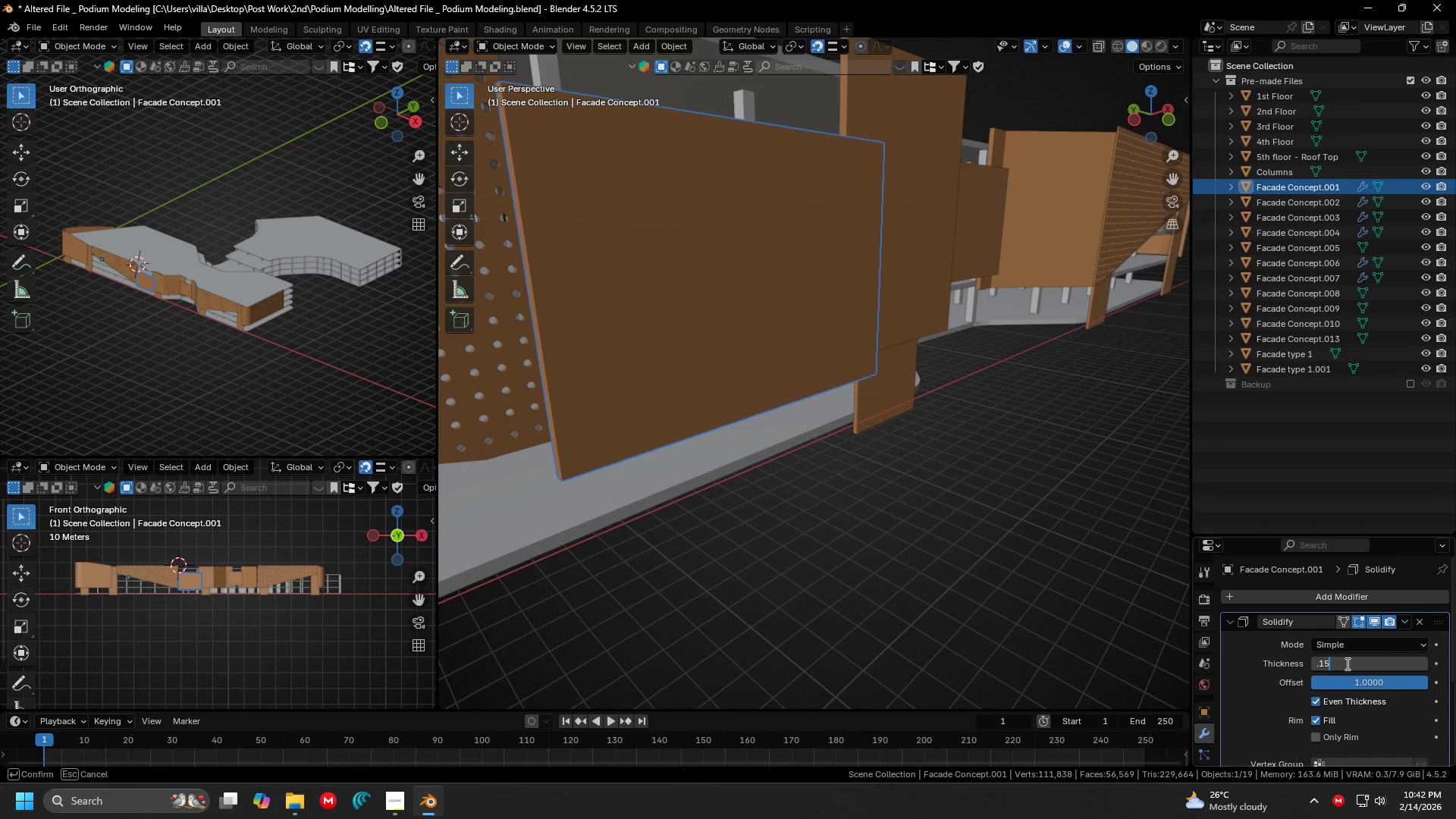 
key(Enter)
 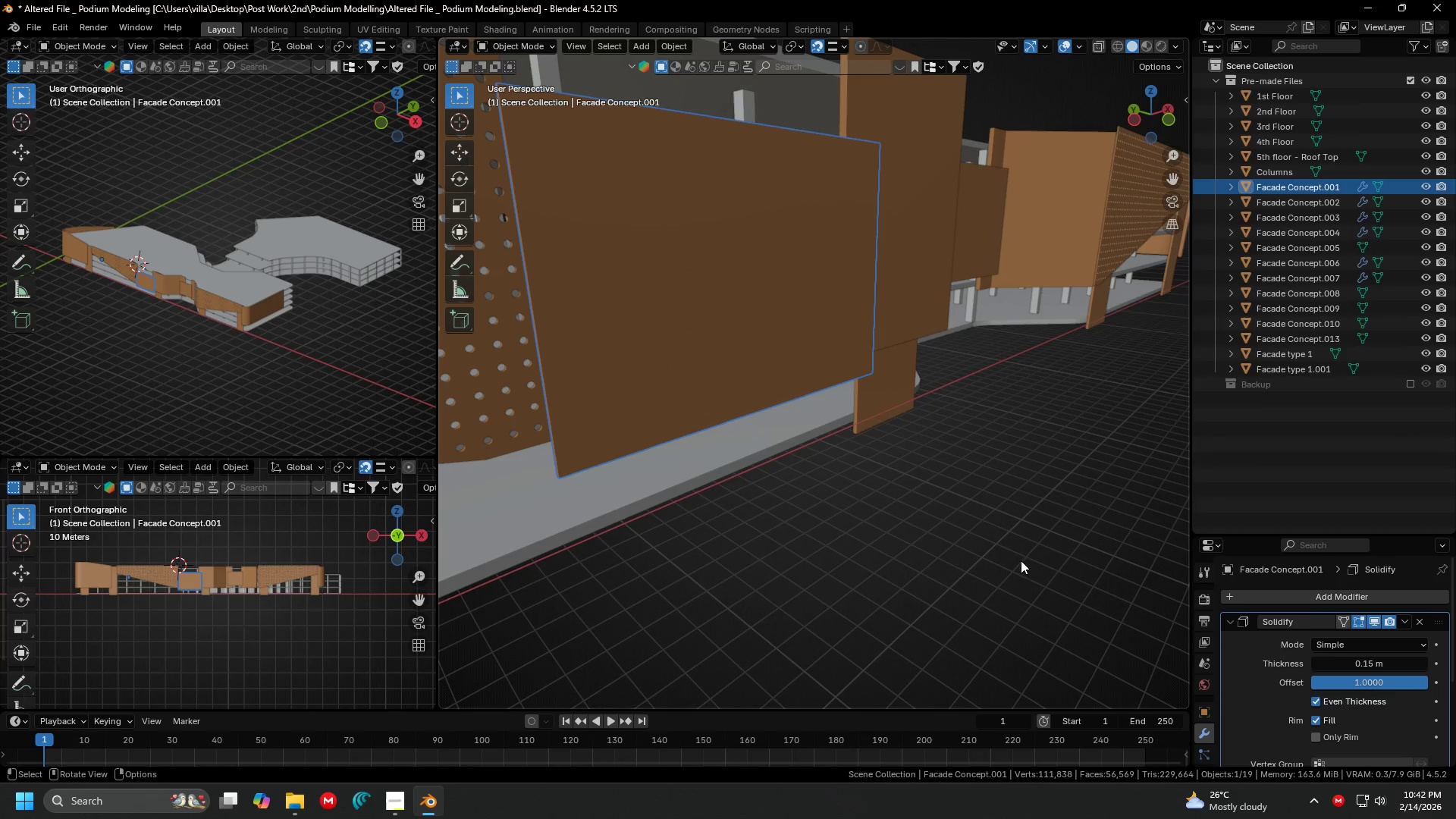 
scroll: coordinate [997, 508], scroll_direction: down, amount: 1.0
 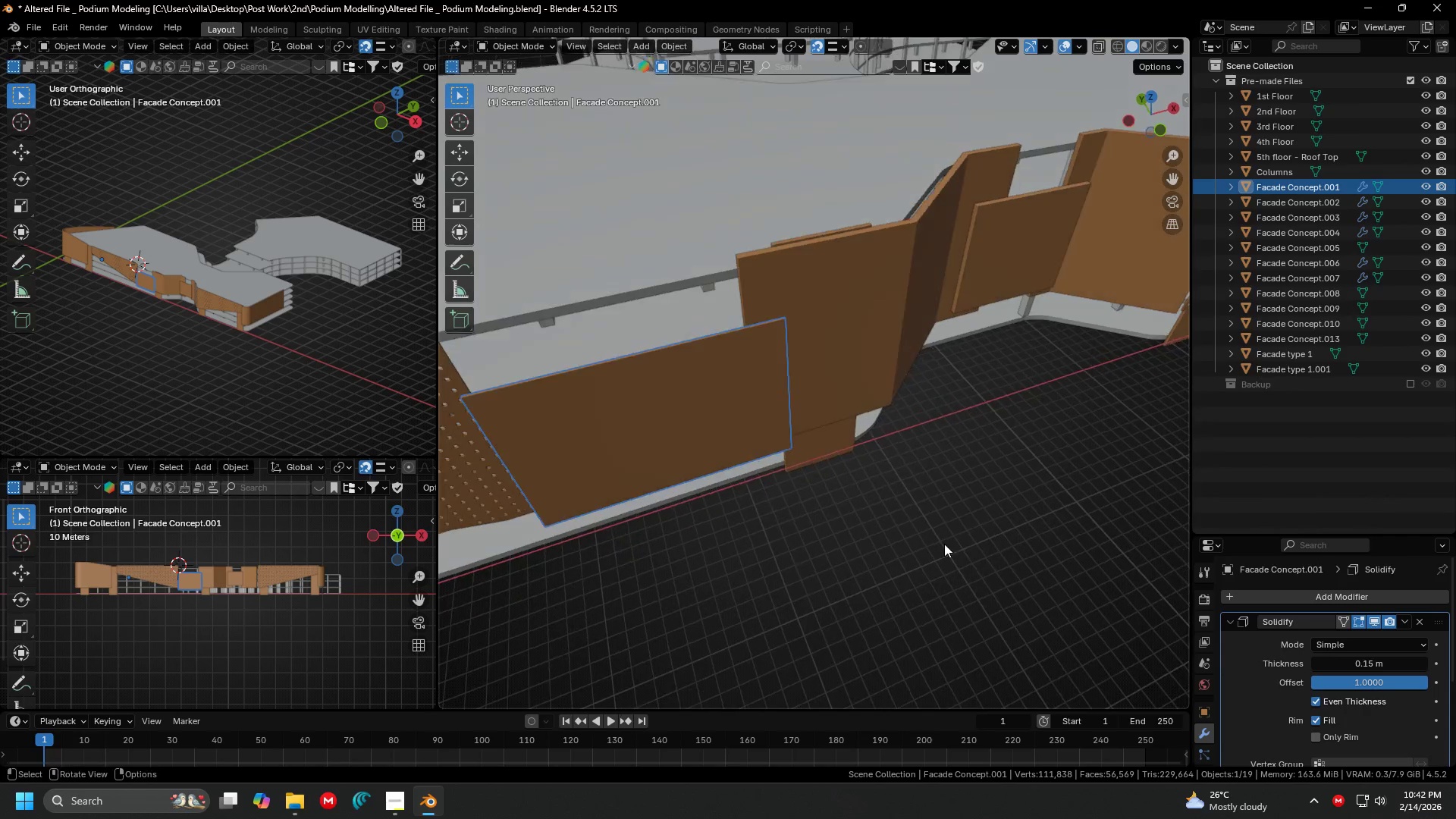 
key(Shift+ShiftLeft)
 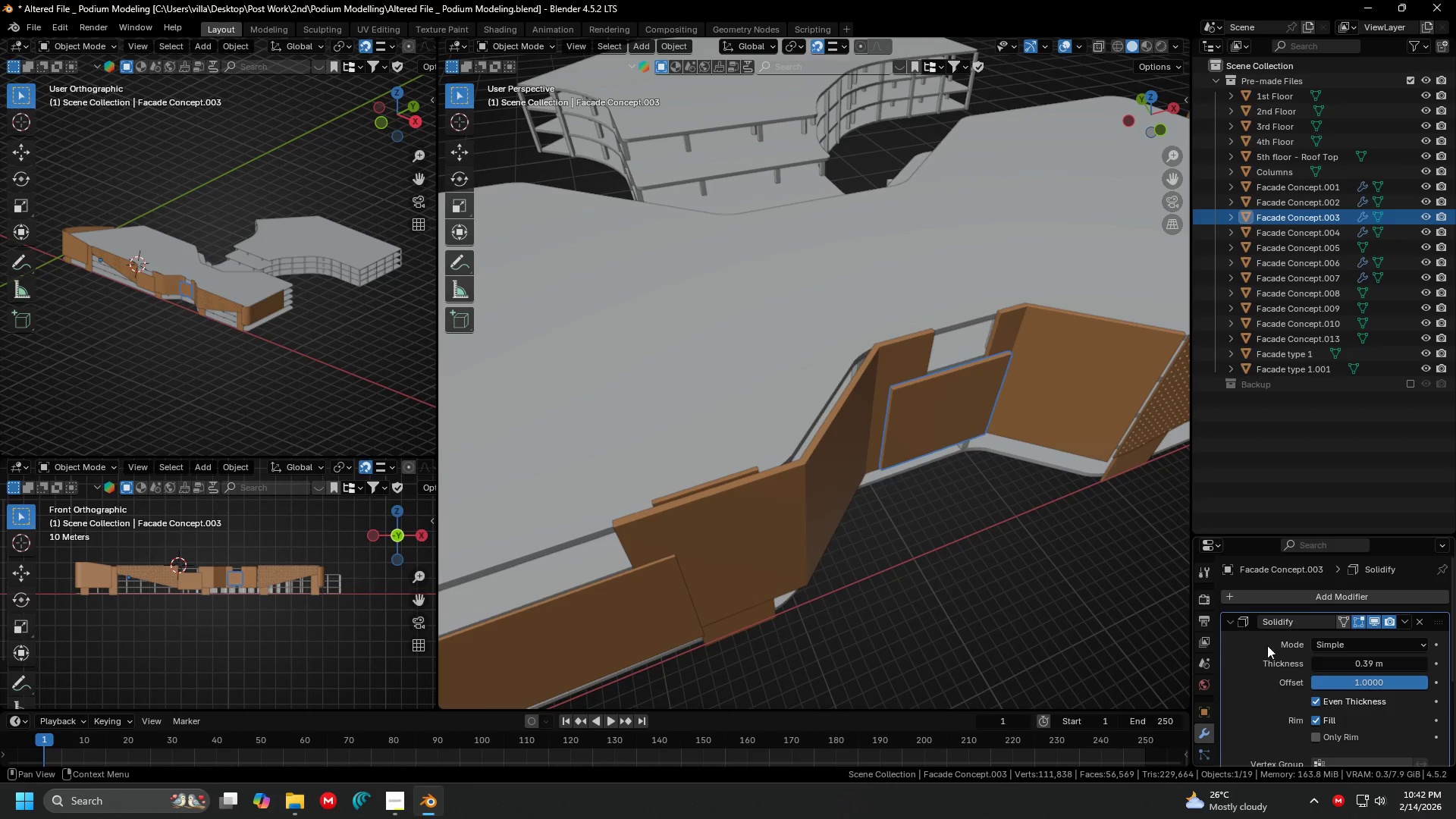 
left_click([1361, 662])
 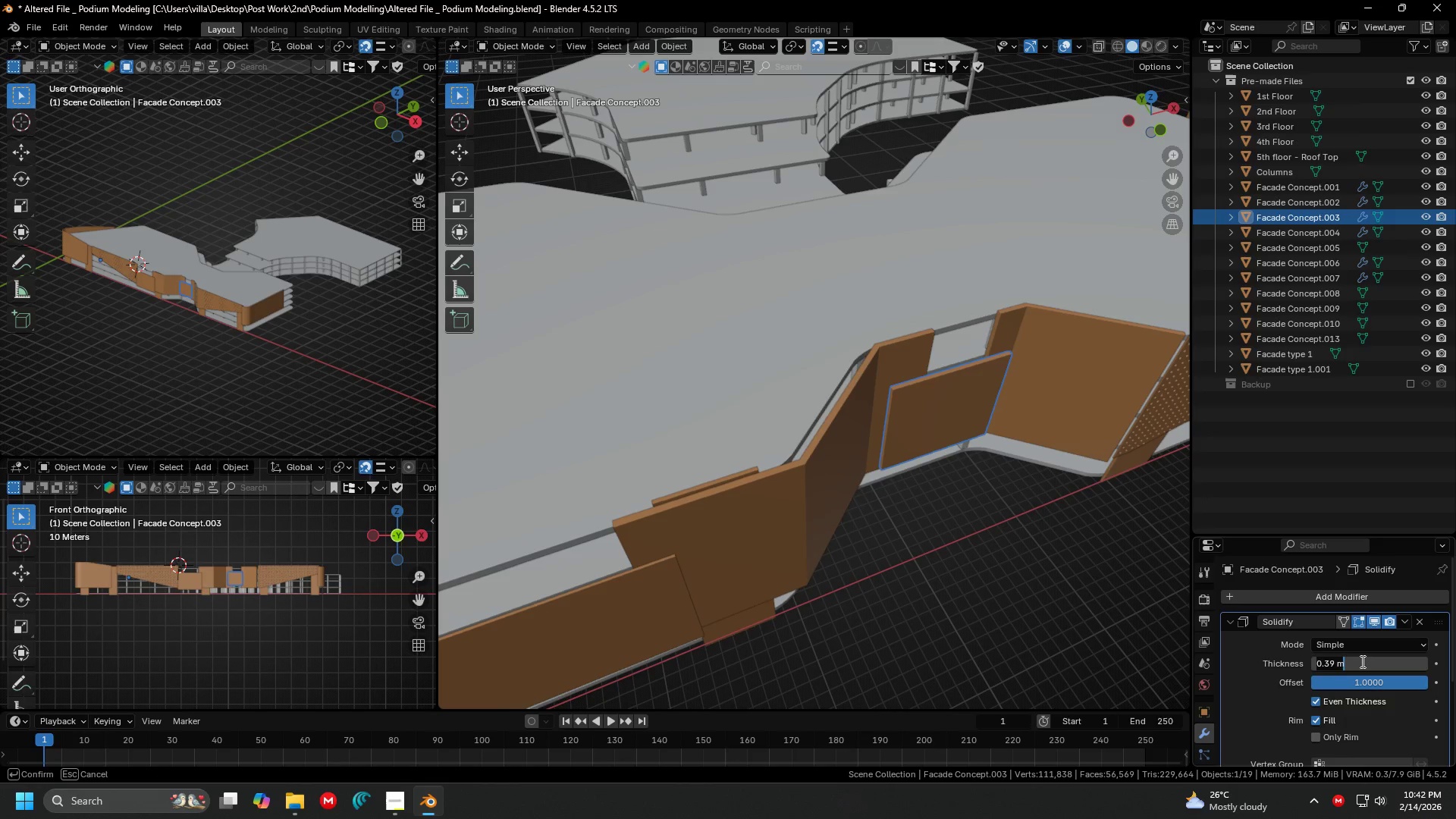 
type(.15)
 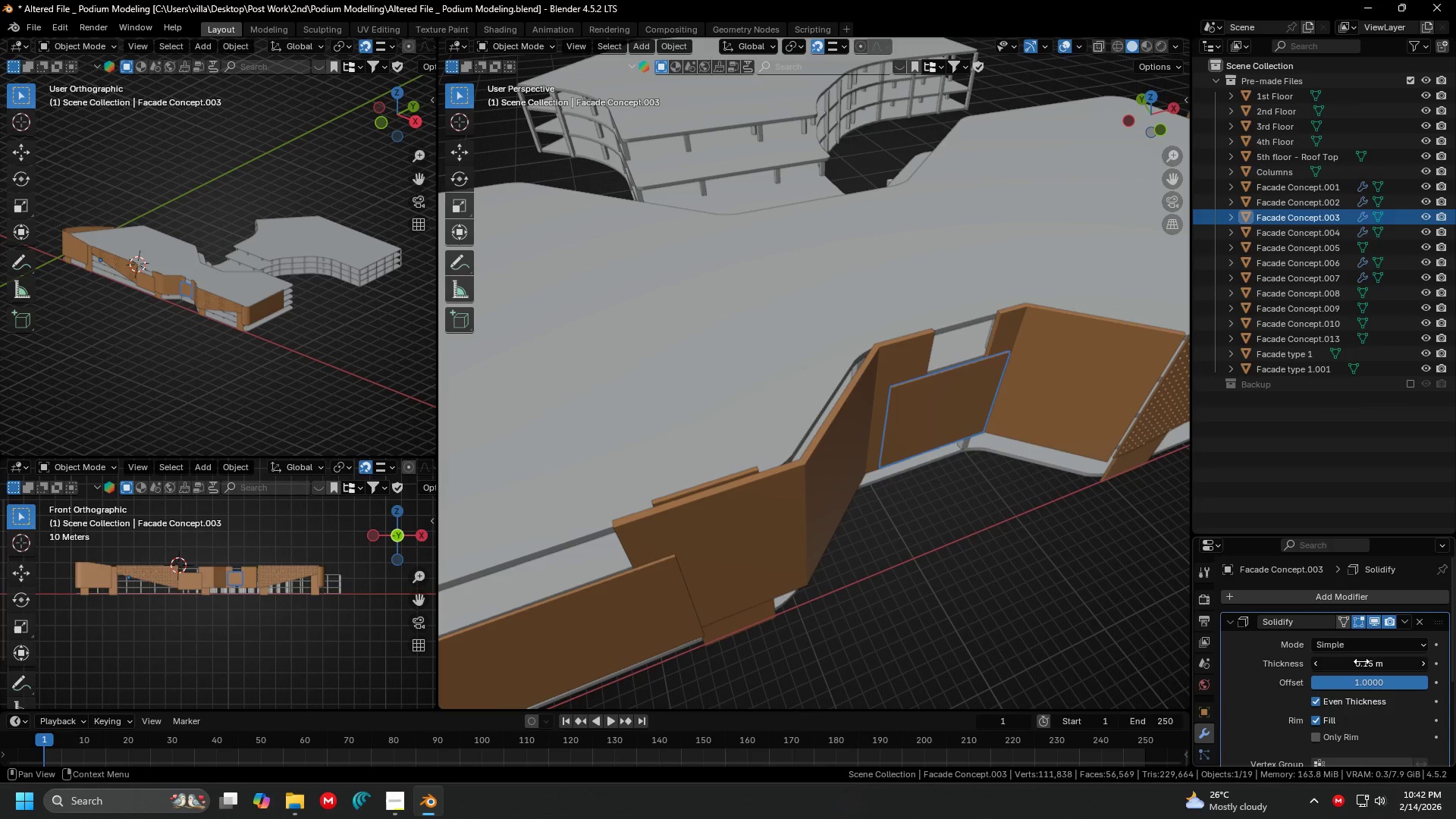 
key(Enter)
 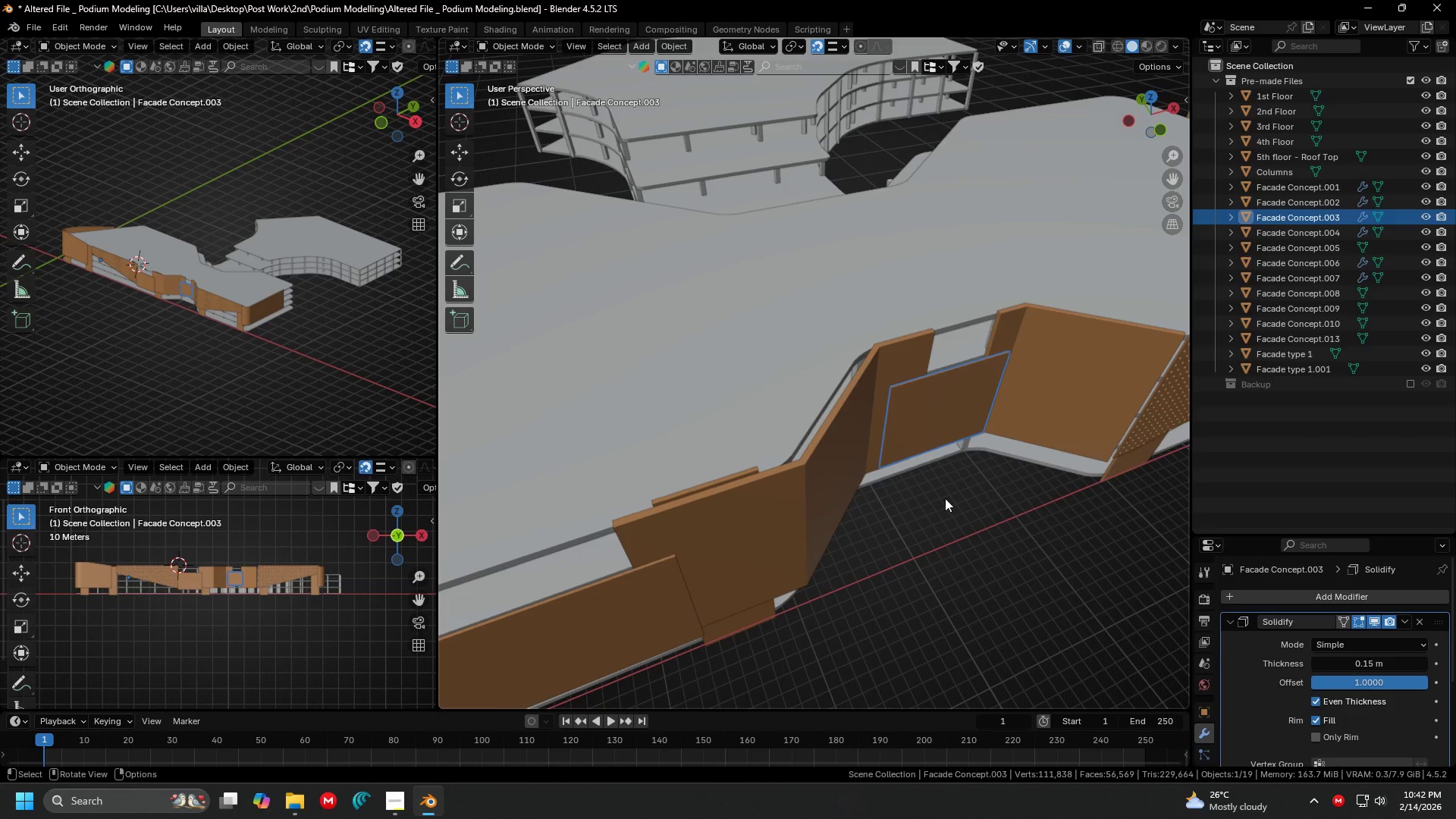 
left_click([842, 451])
 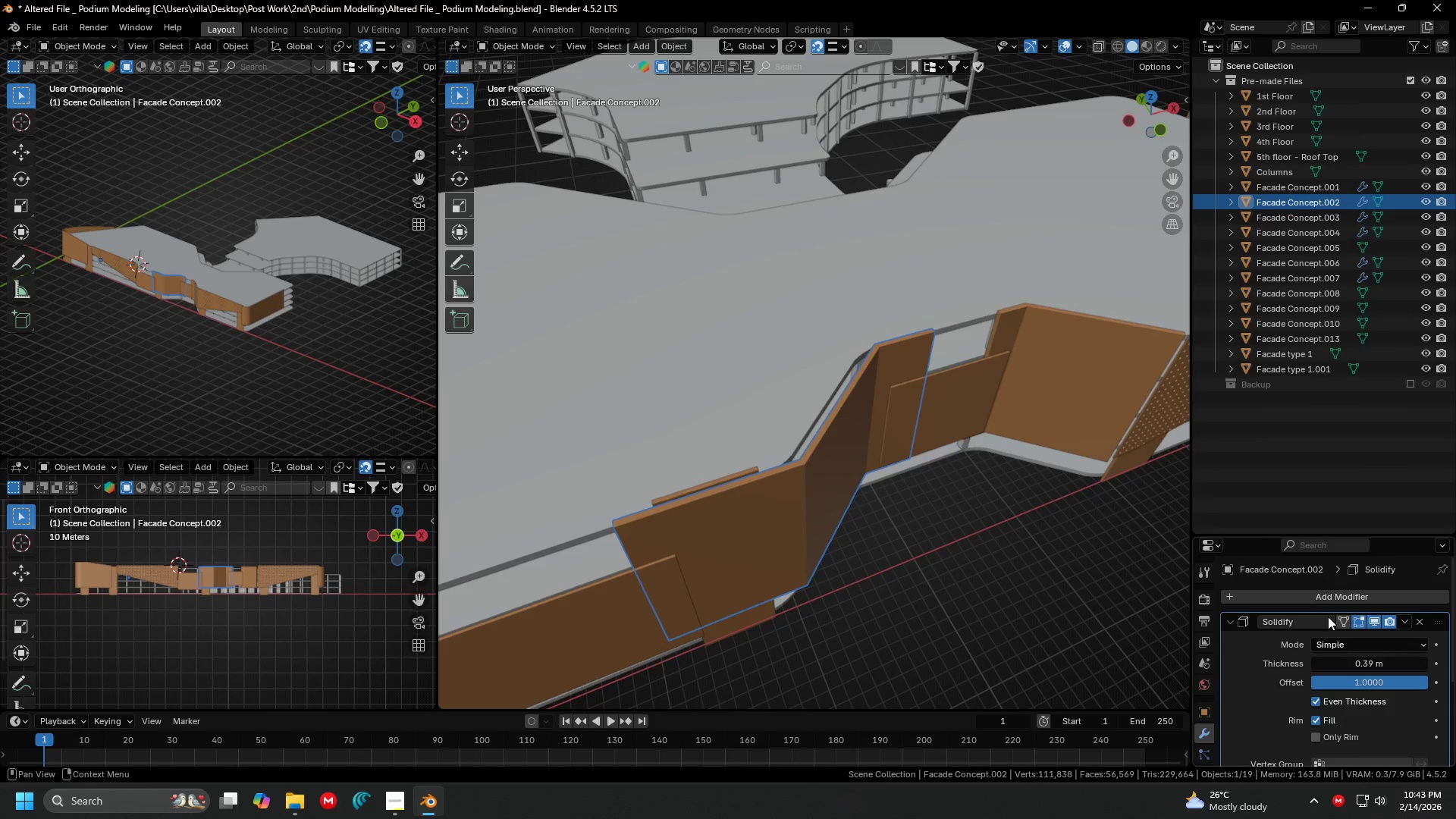 
hold_key(key=ShiftLeft, duration=0.42)
left_click([1090, 369])
 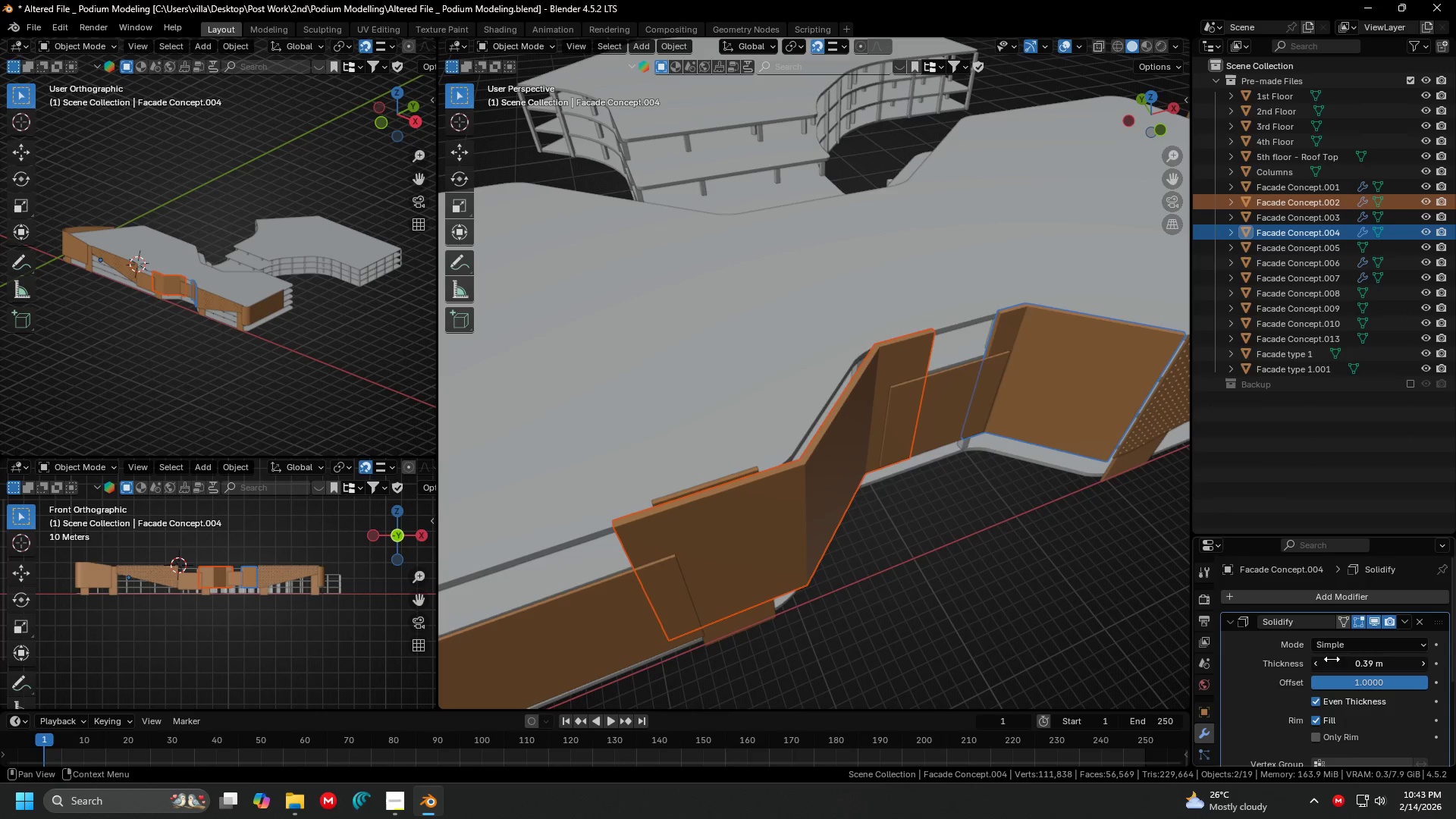 
hold_key(key=ShiftLeft, duration=0.53)
left_click([961, 385])
 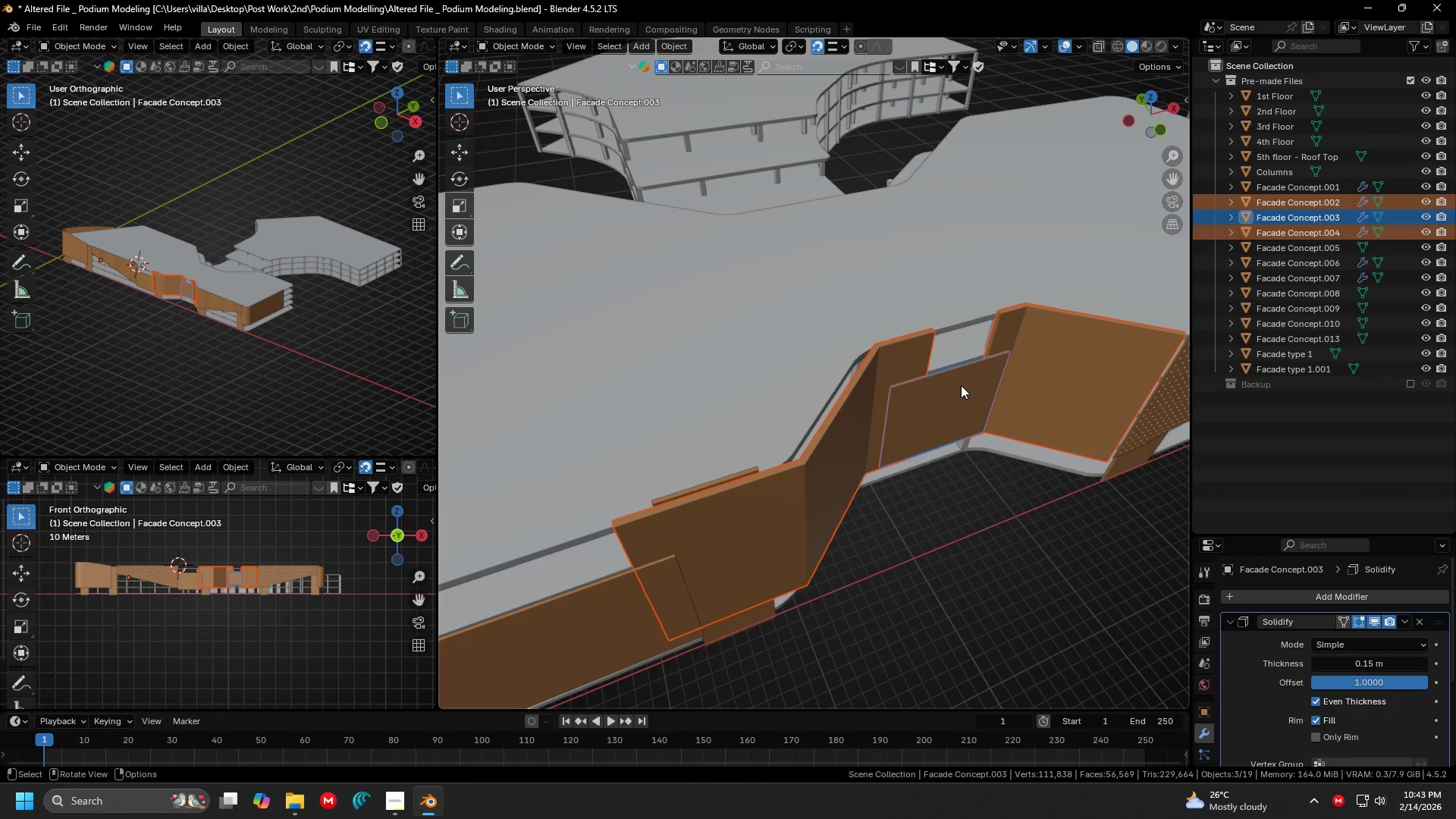 
key(Control+L)
 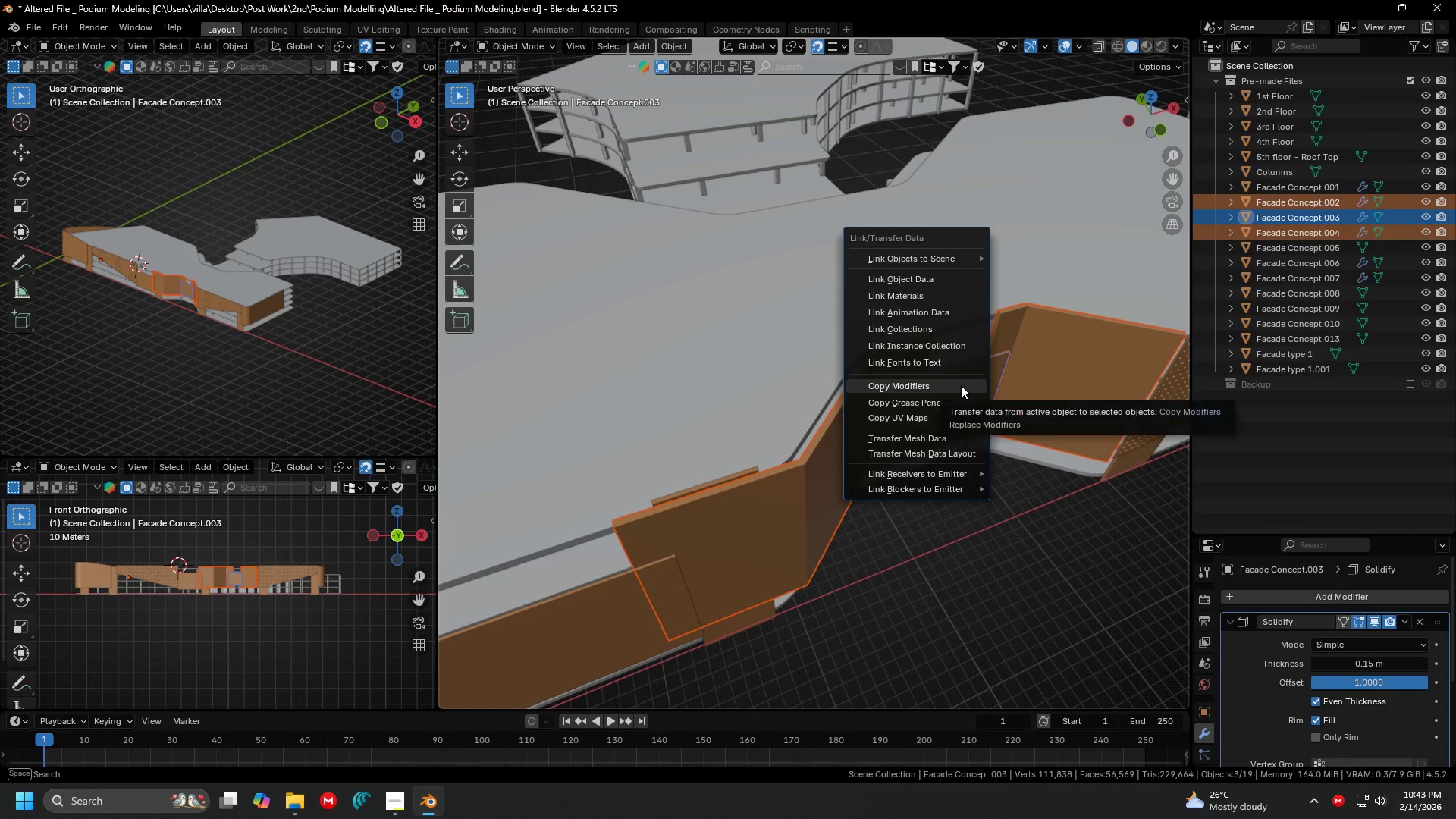 
left_click([961, 385])
 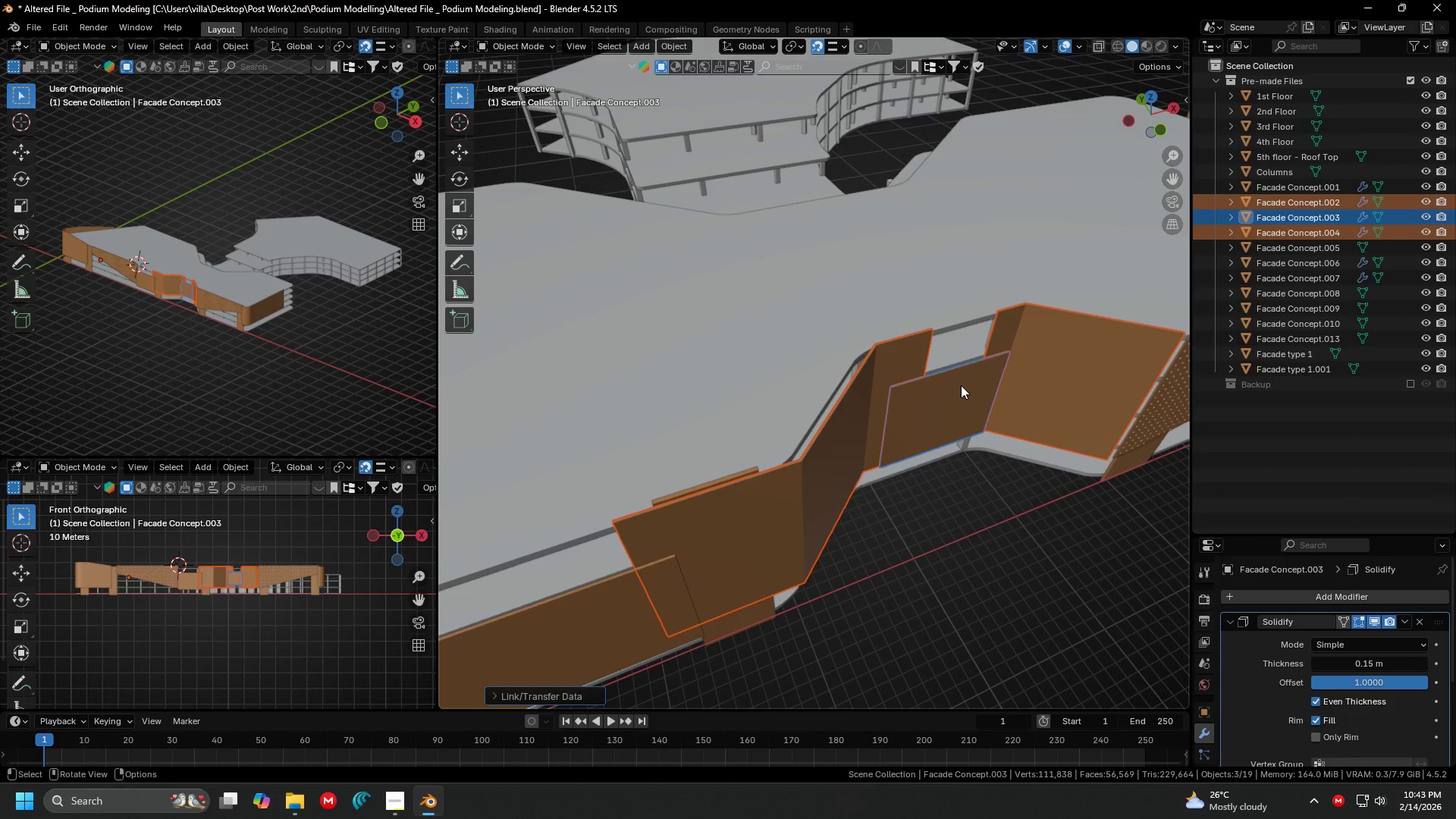 
key(Shift+ShiftLeft)
 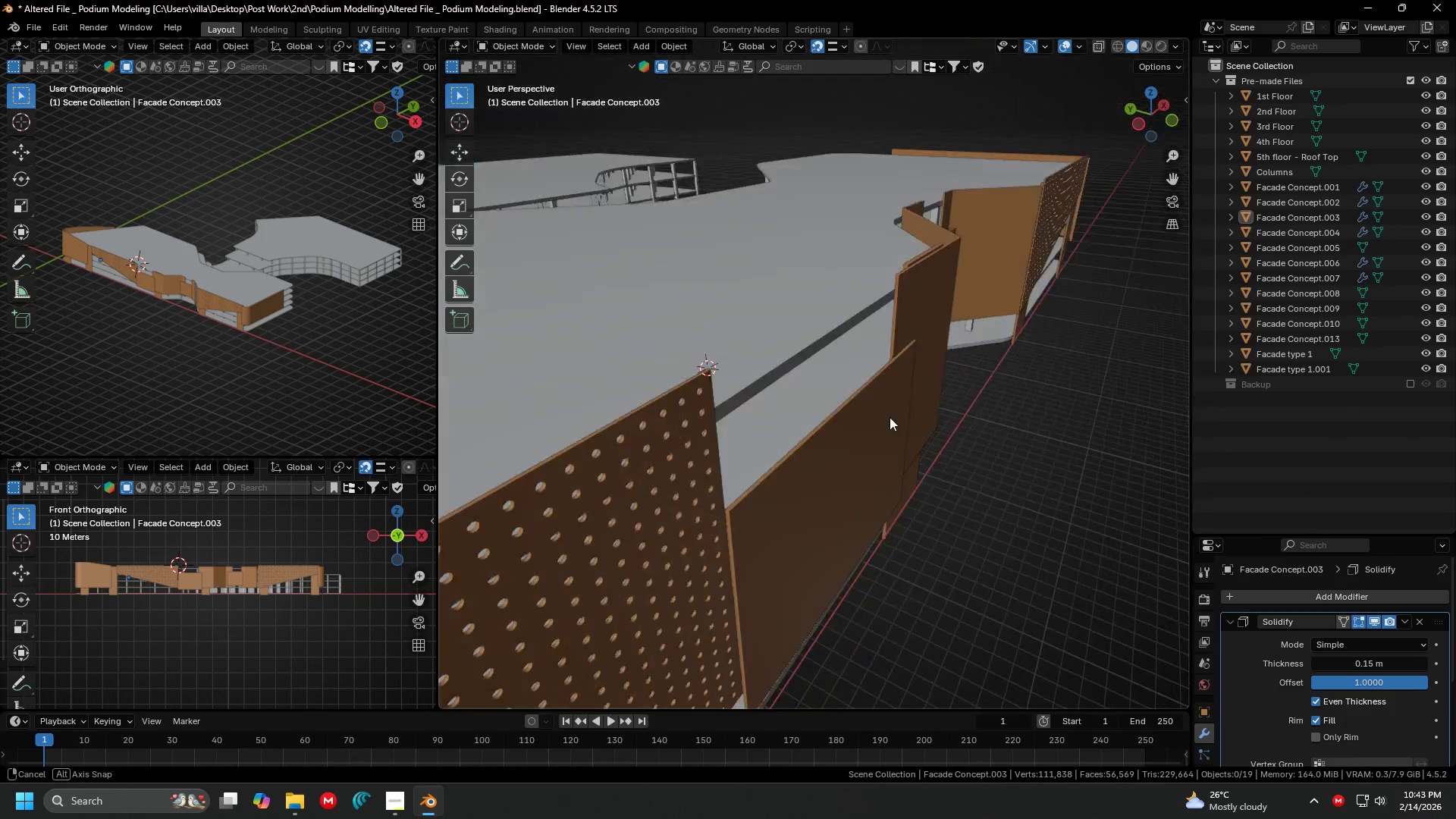 
key(Shift+ShiftLeft)
 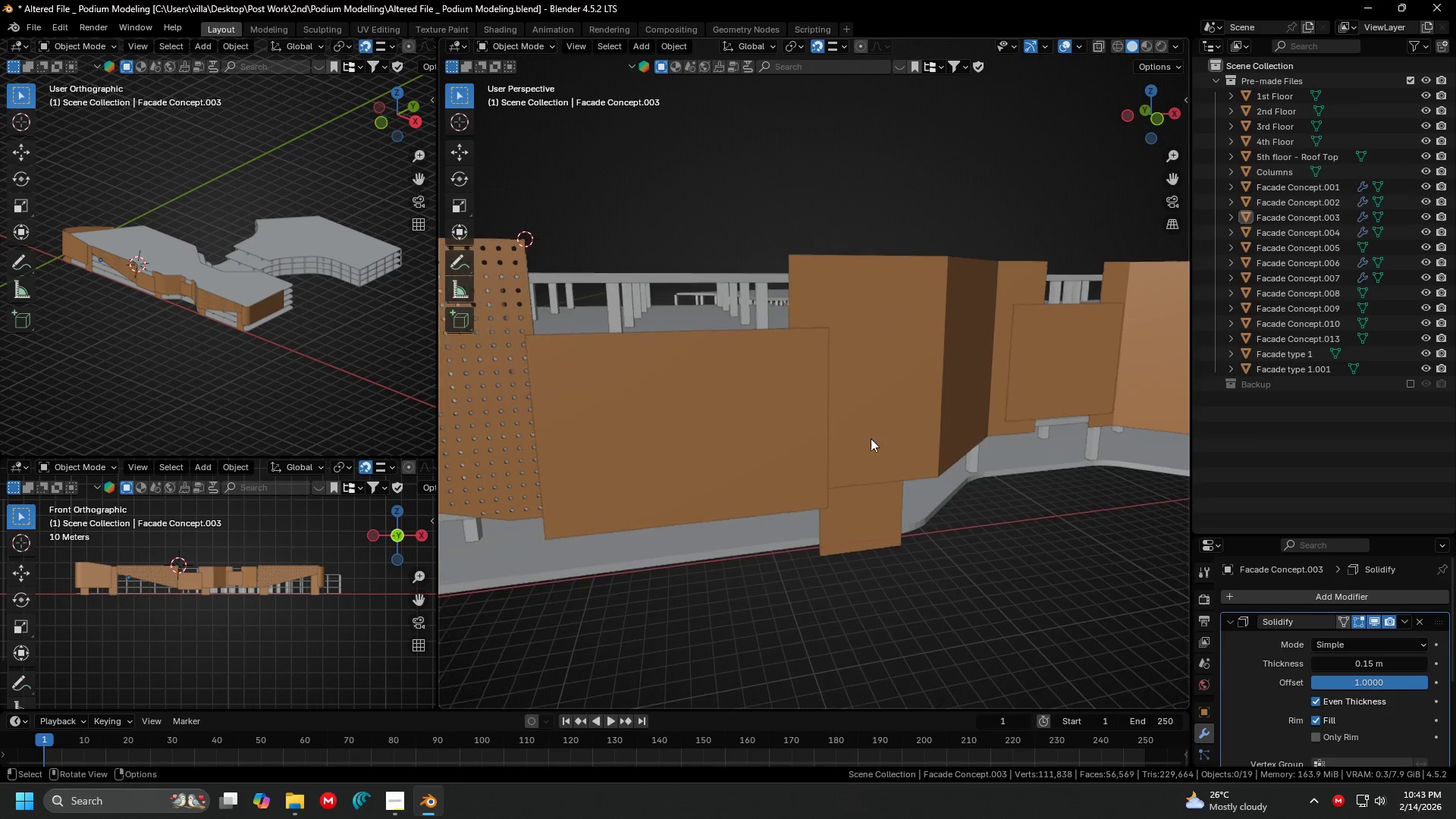 
scroll: coordinate [871, 438], scroll_direction: down, amount: 1.0
 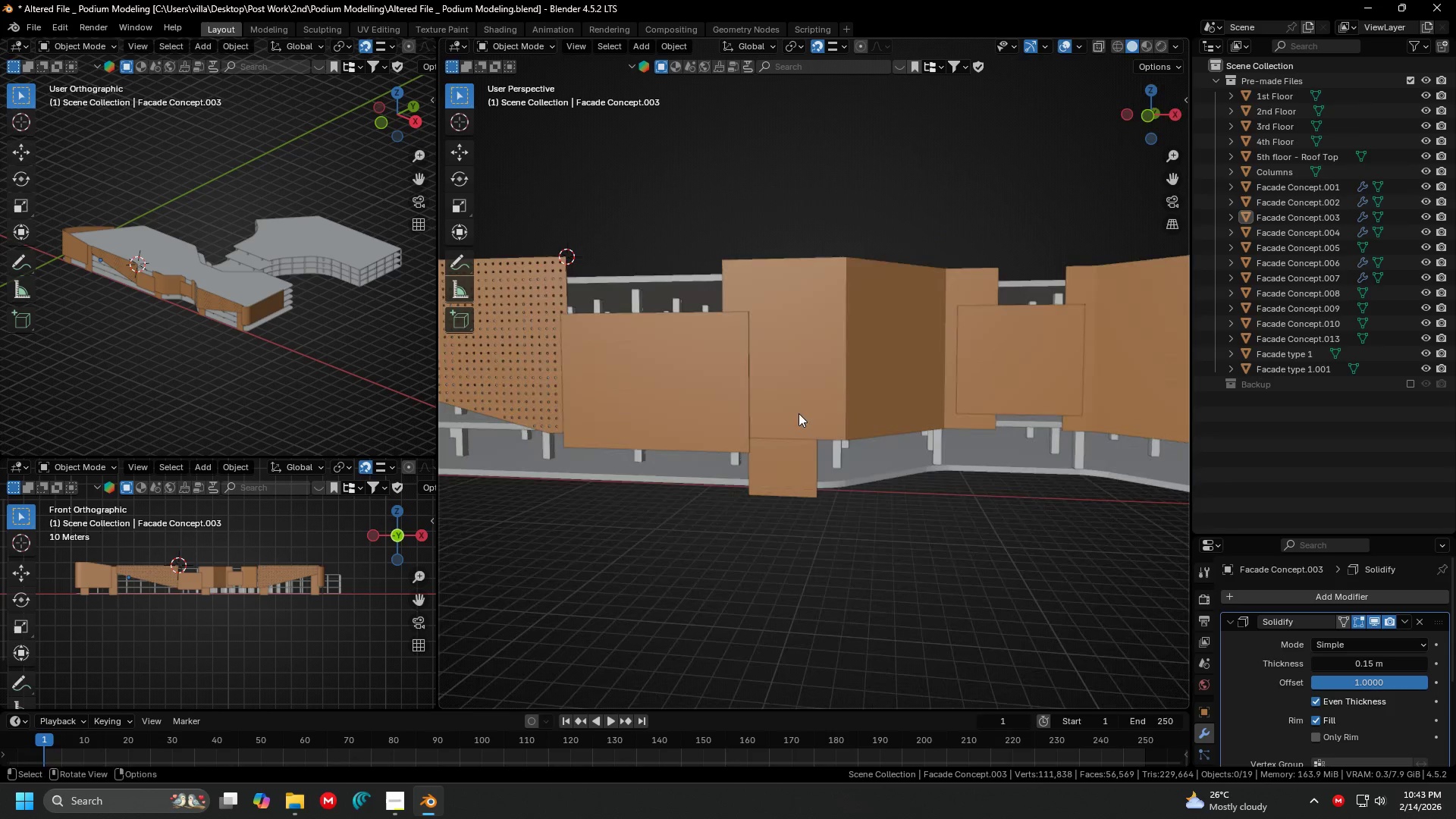 
hold_key(key=ShiftLeft, duration=0.45)
 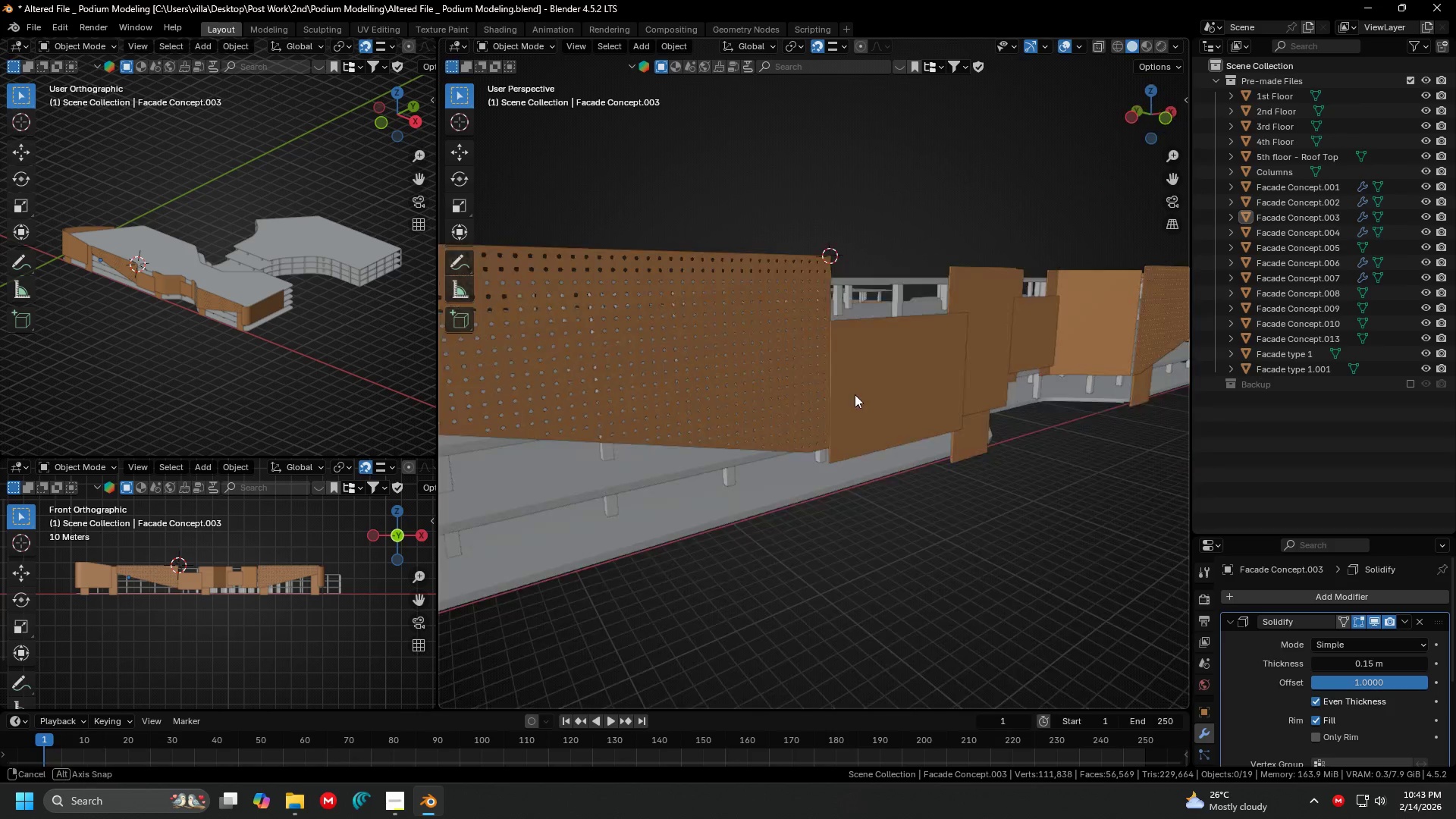 
hold_key(key=ShiftLeft, duration=0.34)
 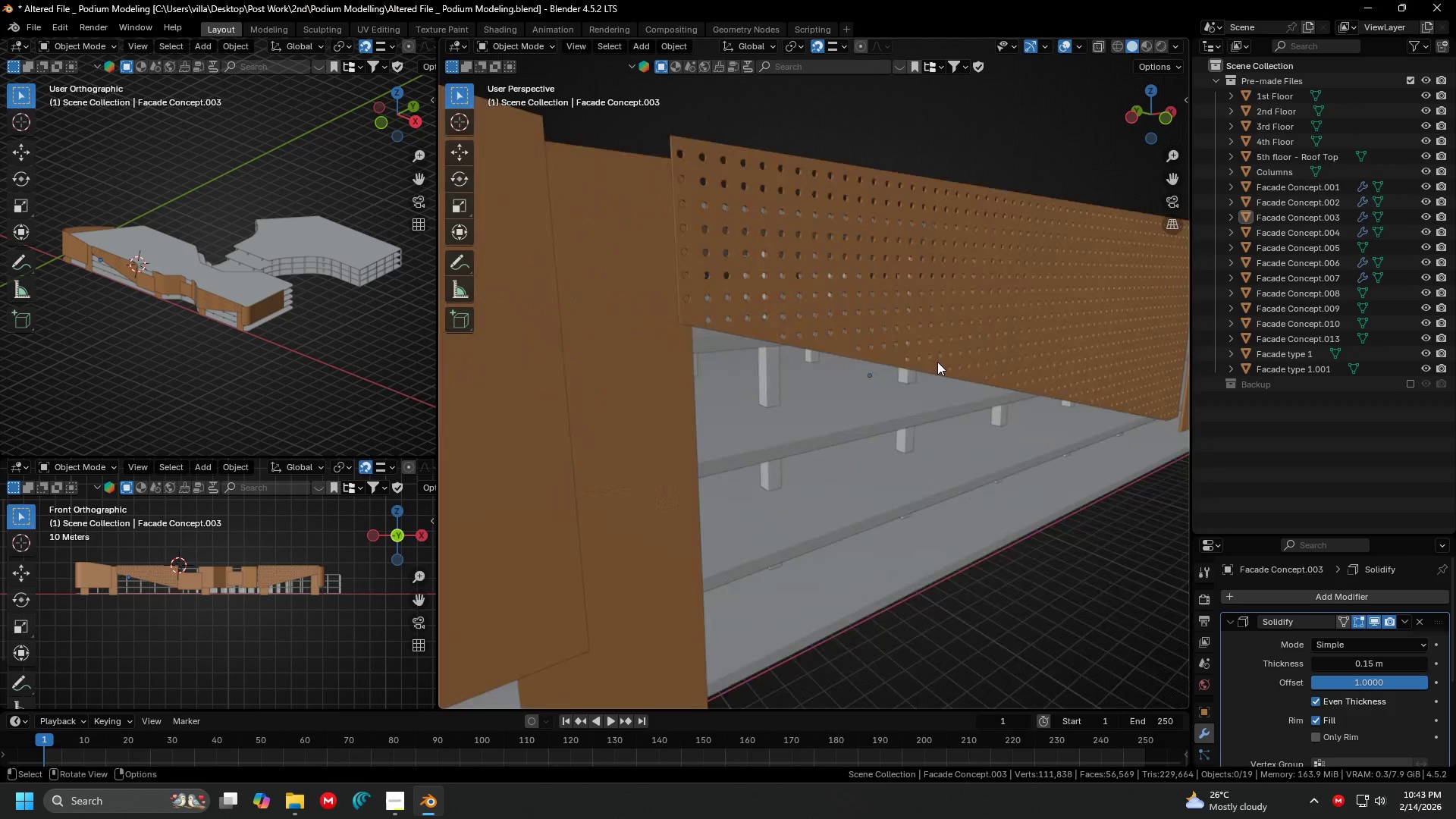 
key(Shift+ShiftLeft)
 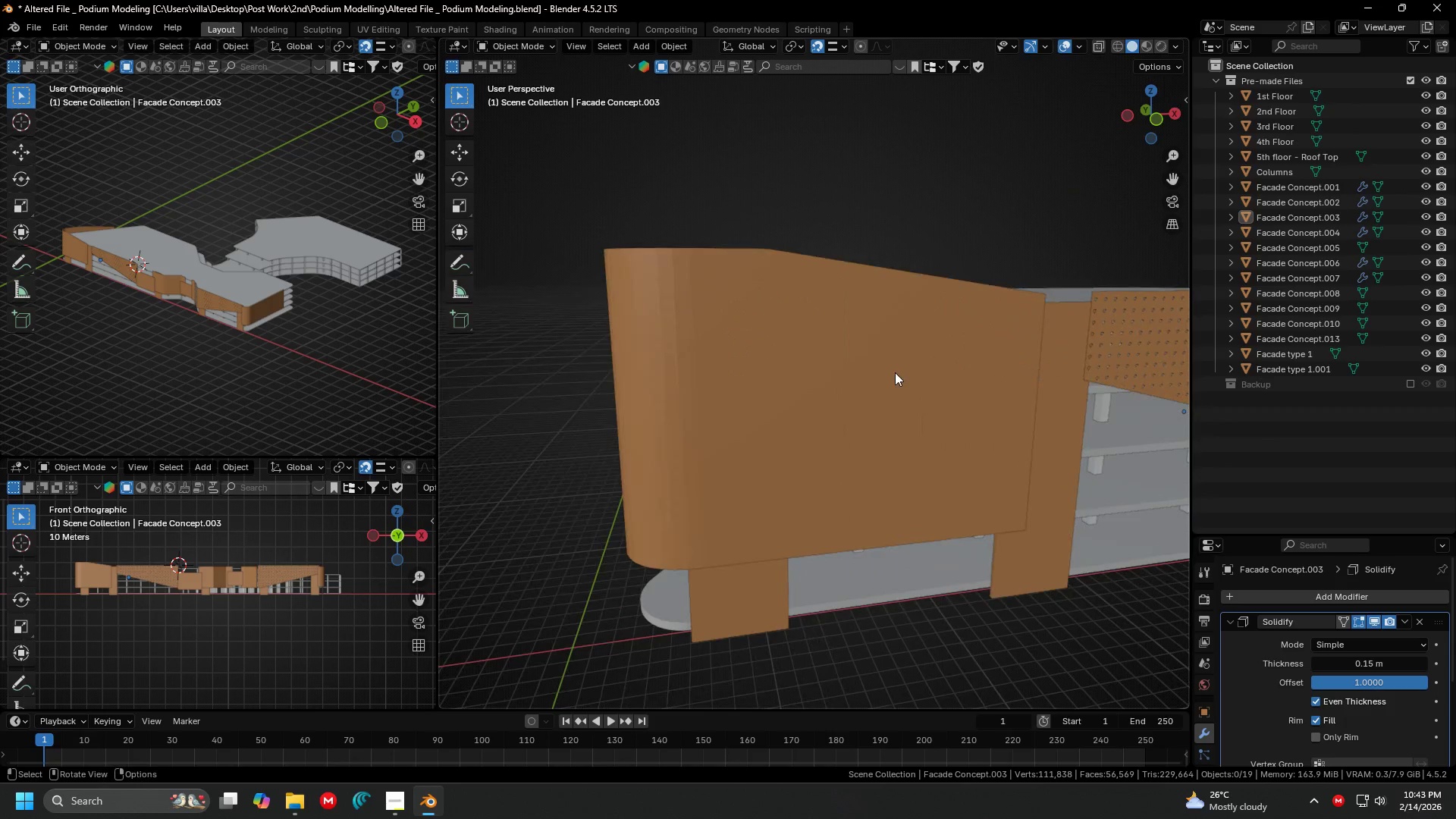 
scroll: coordinate [938, 361], scroll_direction: down, amount: 1.0
 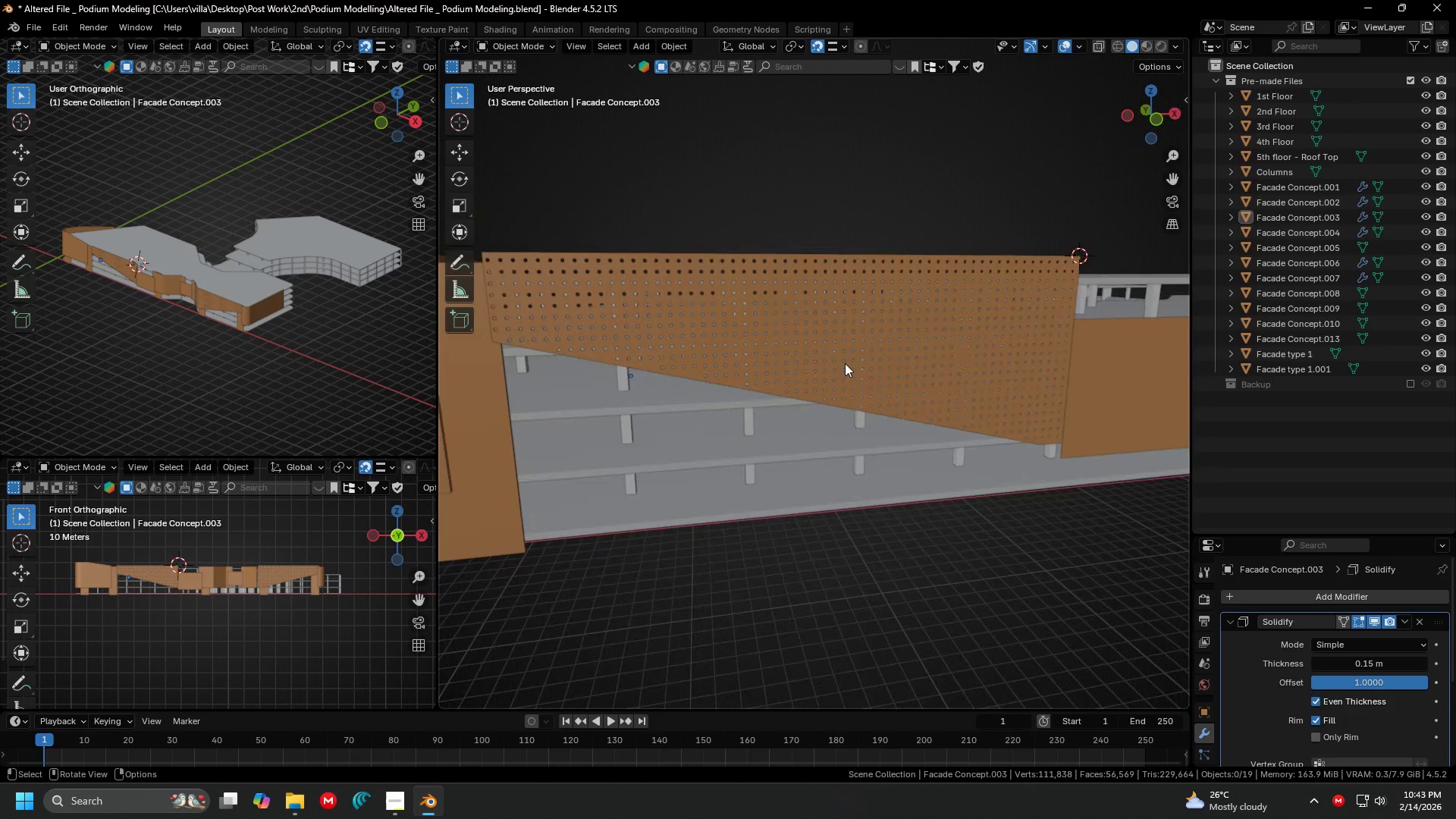 
left_click([863, 377])
 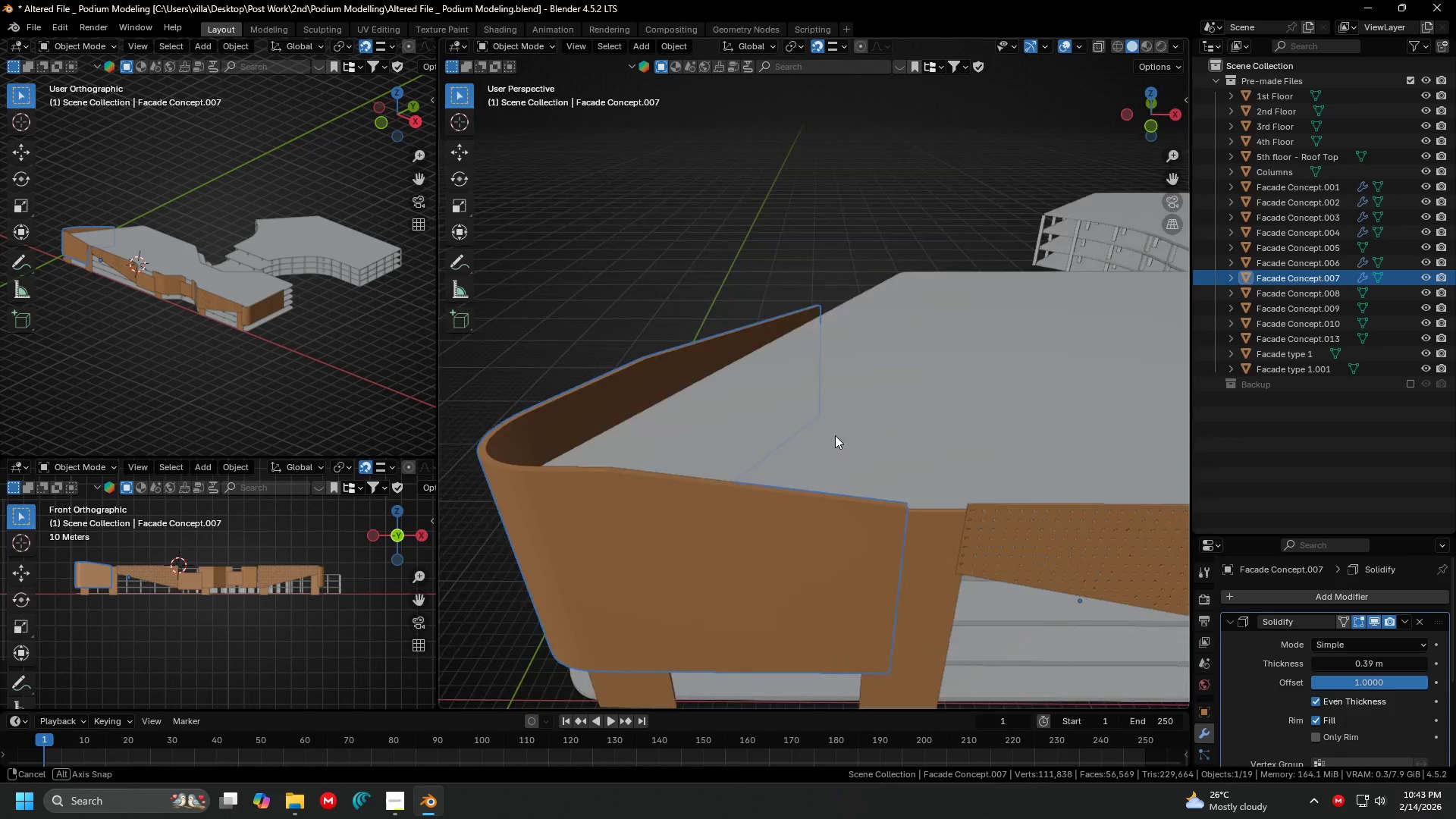 
hold_key(key=ShiftLeft, duration=0.31)
 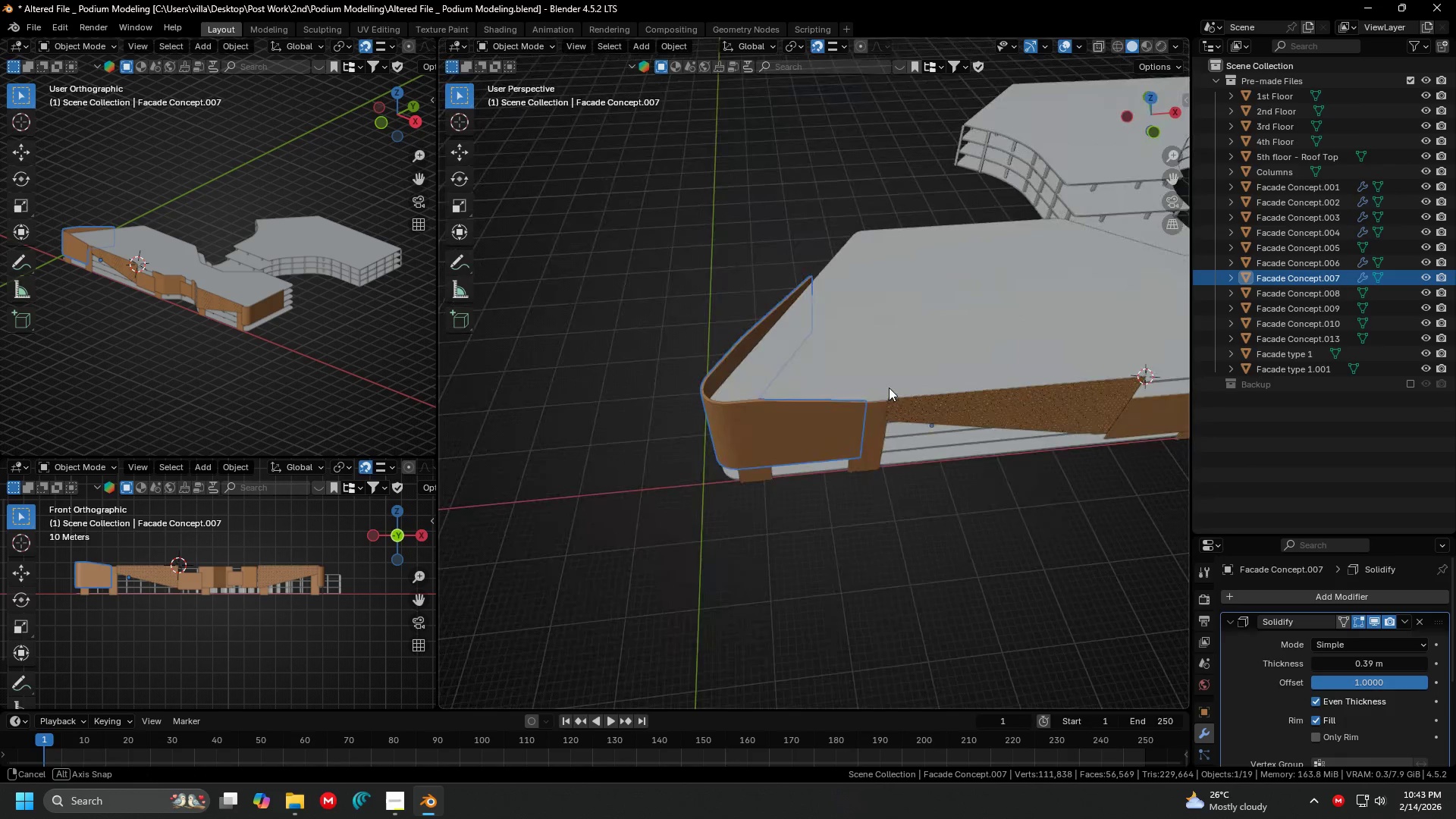 
scroll: coordinate [779, 428], scroll_direction: down, amount: 3.0
 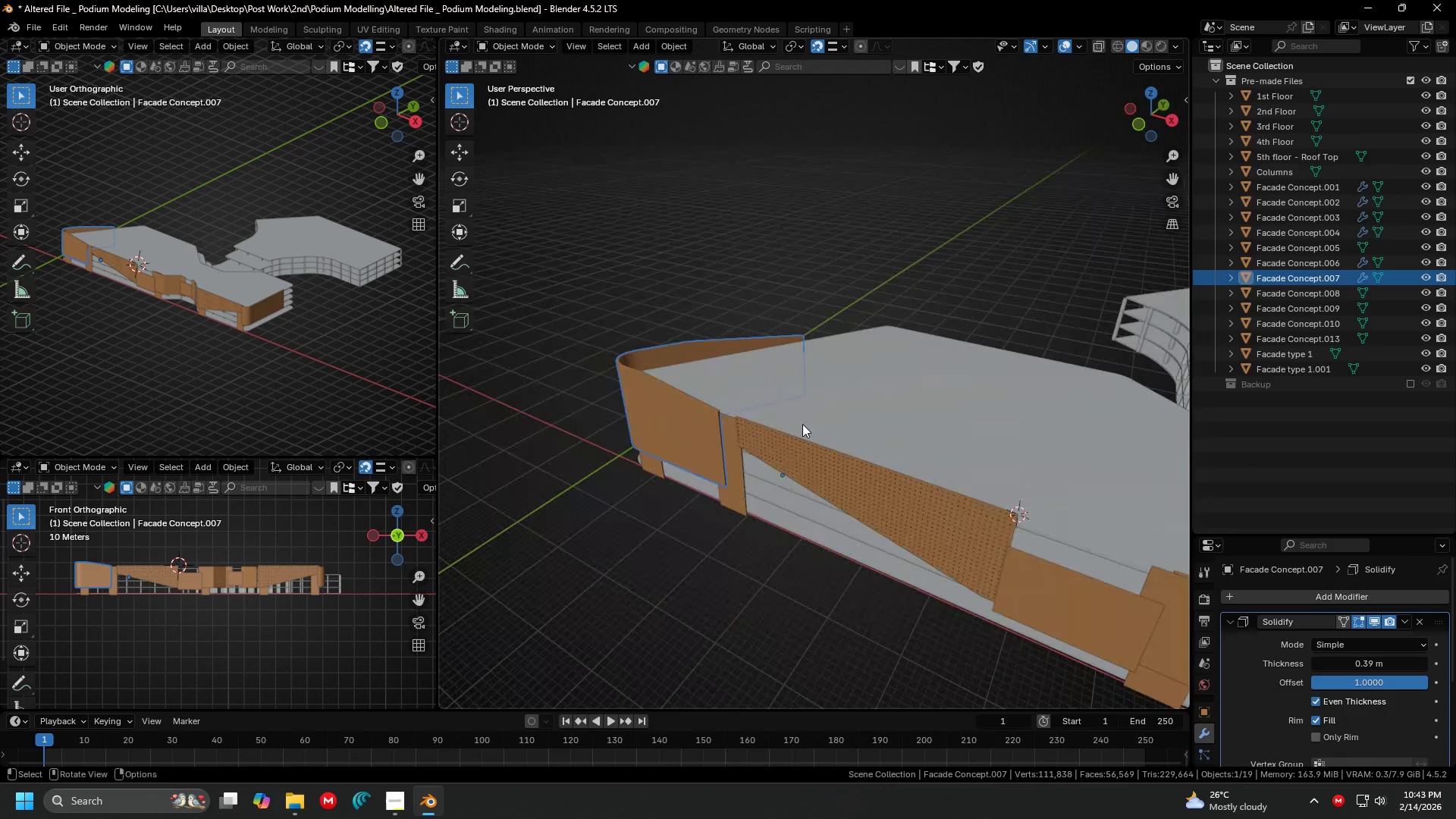 
middle_click([837, 420])
 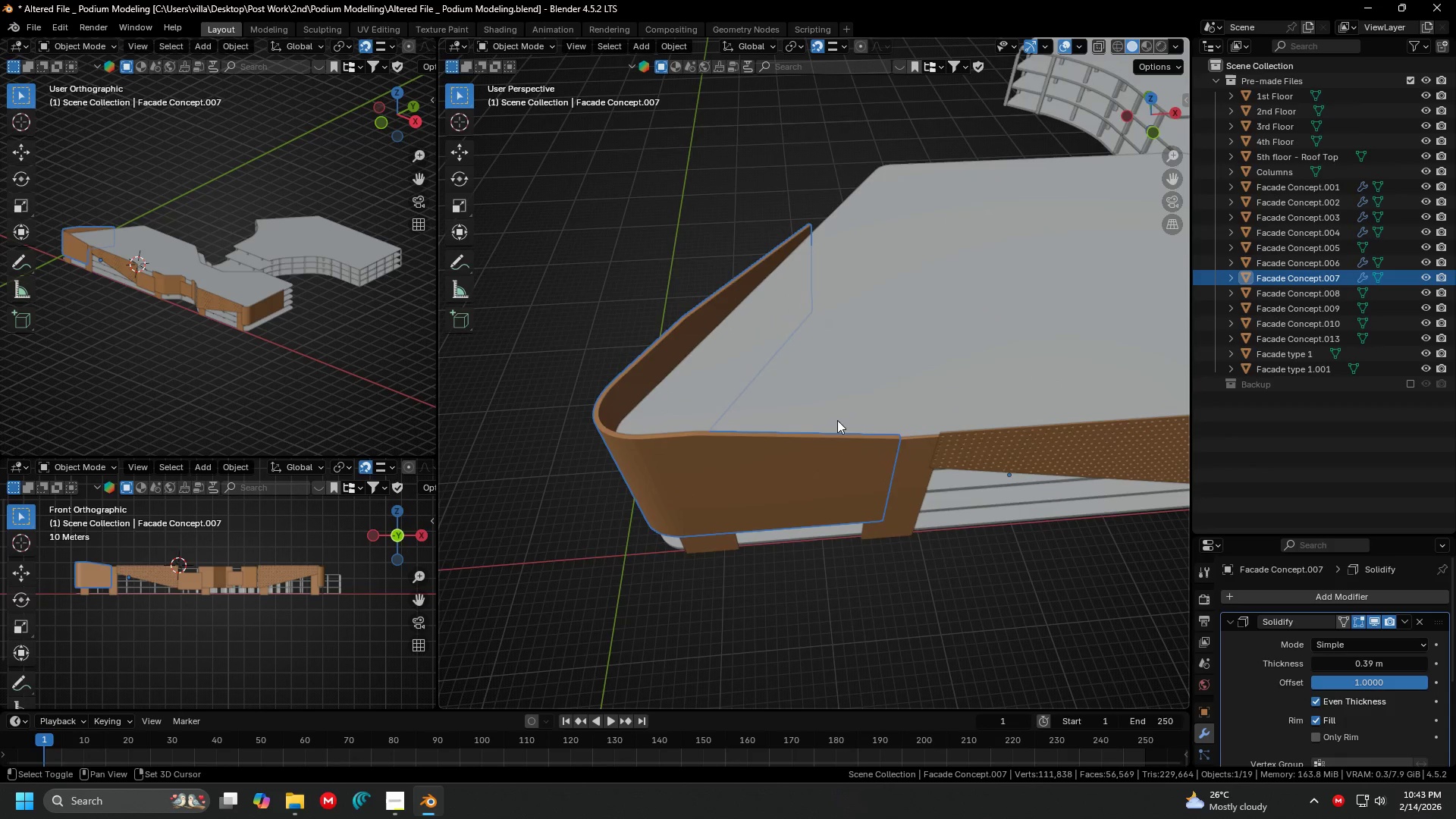 
hold_key(key=ShiftLeft, duration=0.38)
 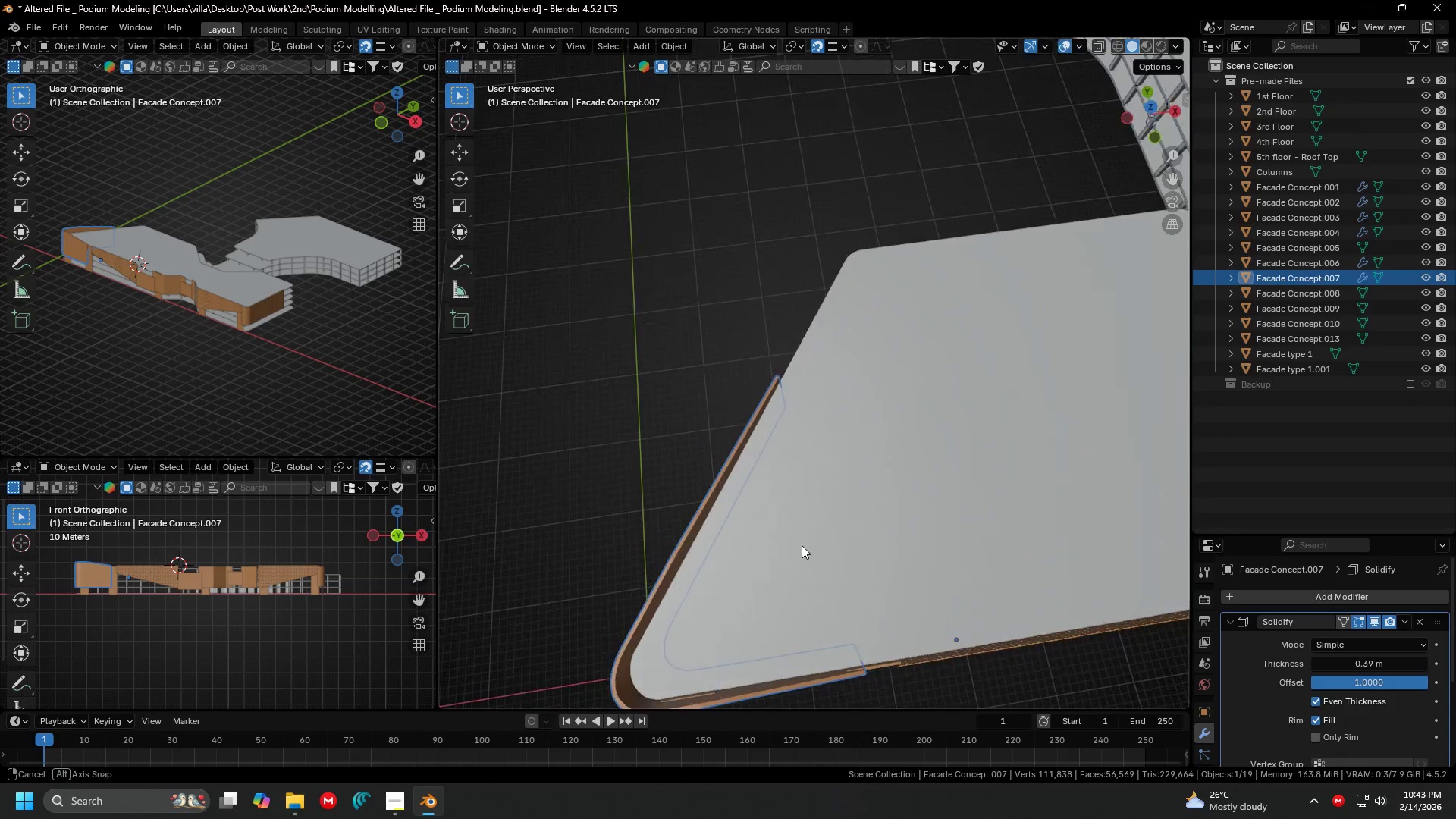 
scroll: coordinate [863, 403], scroll_direction: up, amount: 2.0
 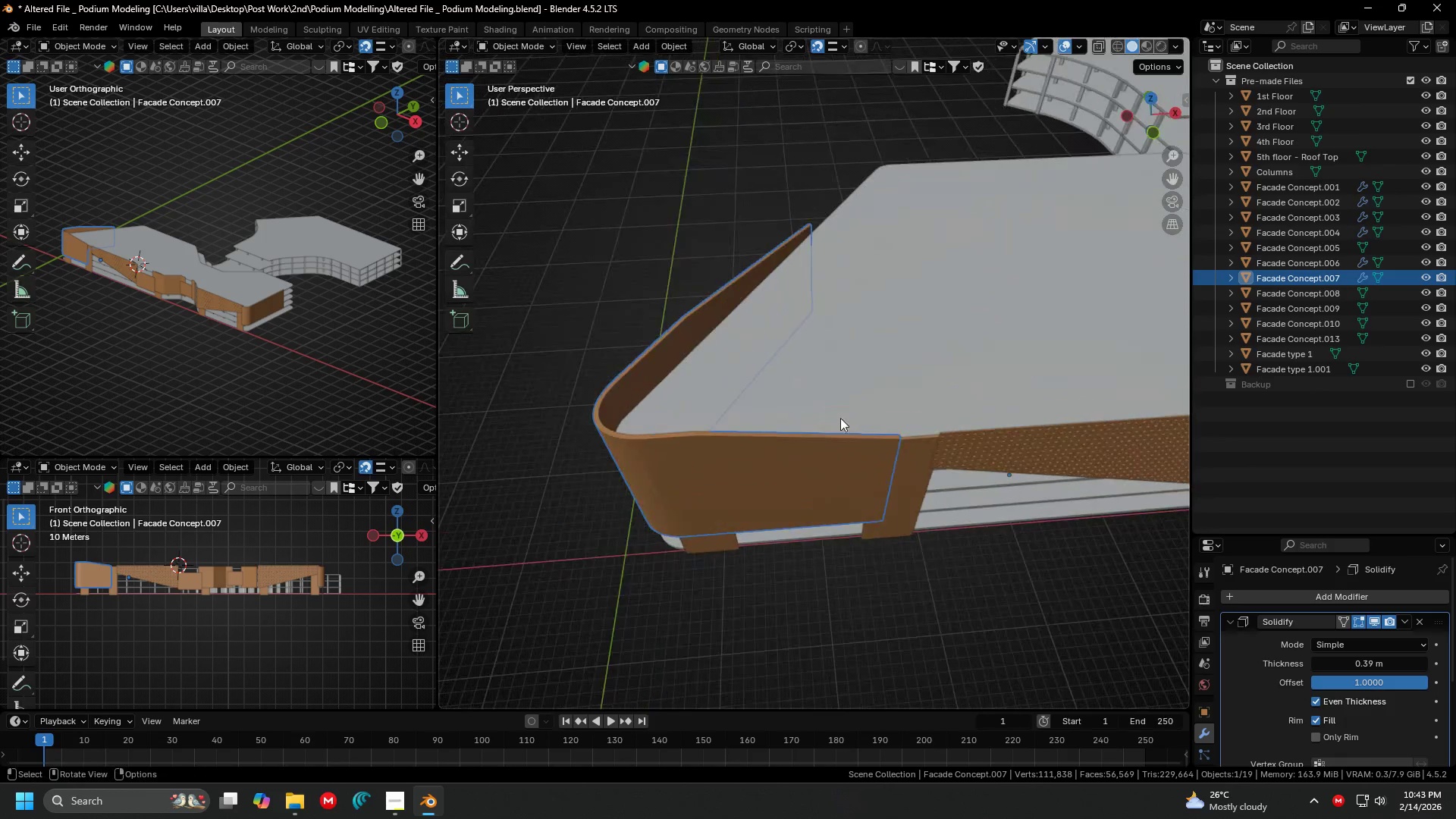 
hold_key(key=ShiftLeft, duration=0.36)
 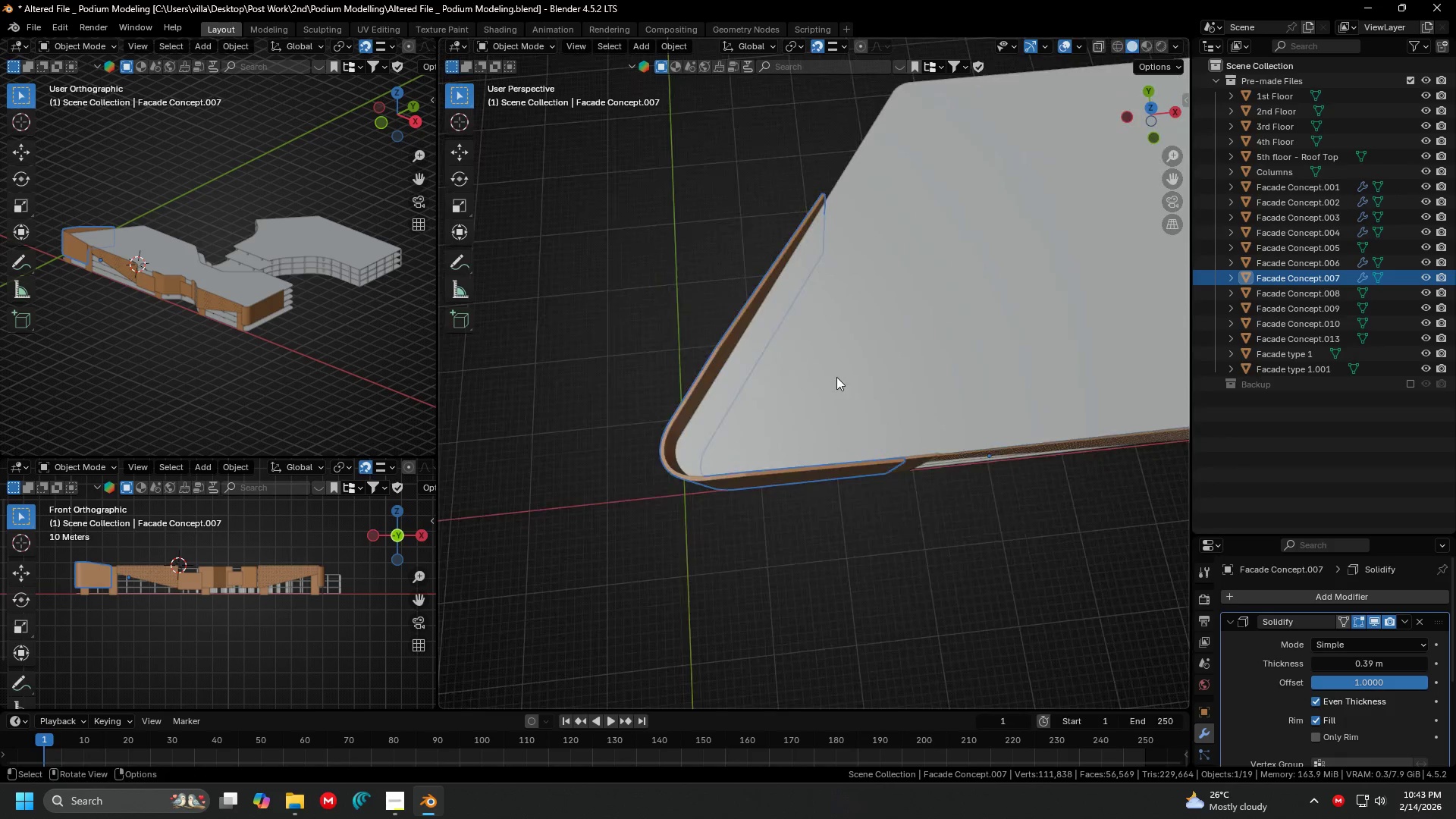 
scroll: coordinate [836, 377], scroll_direction: up, amount: 2.0
 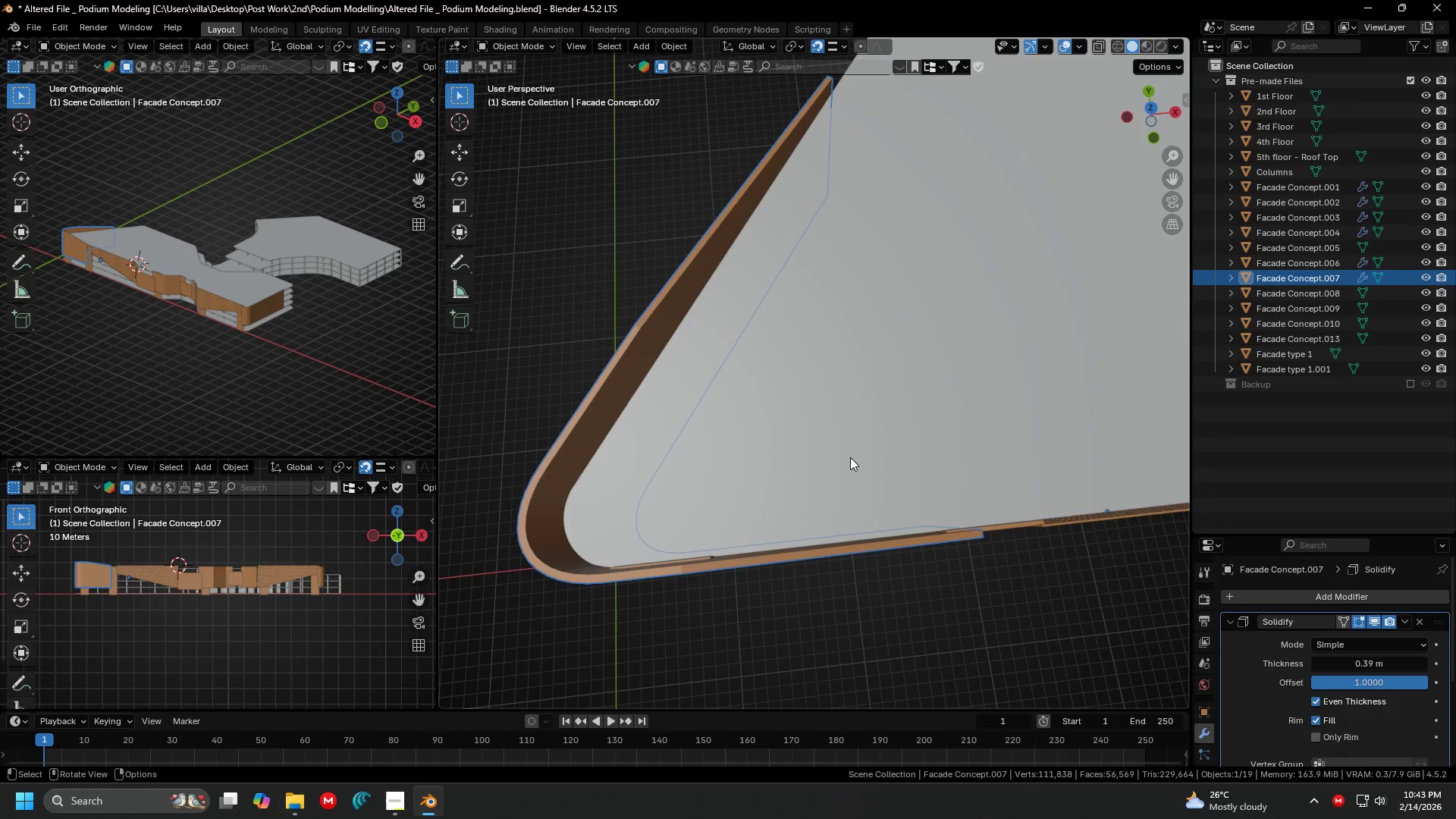 
key(Tab)
 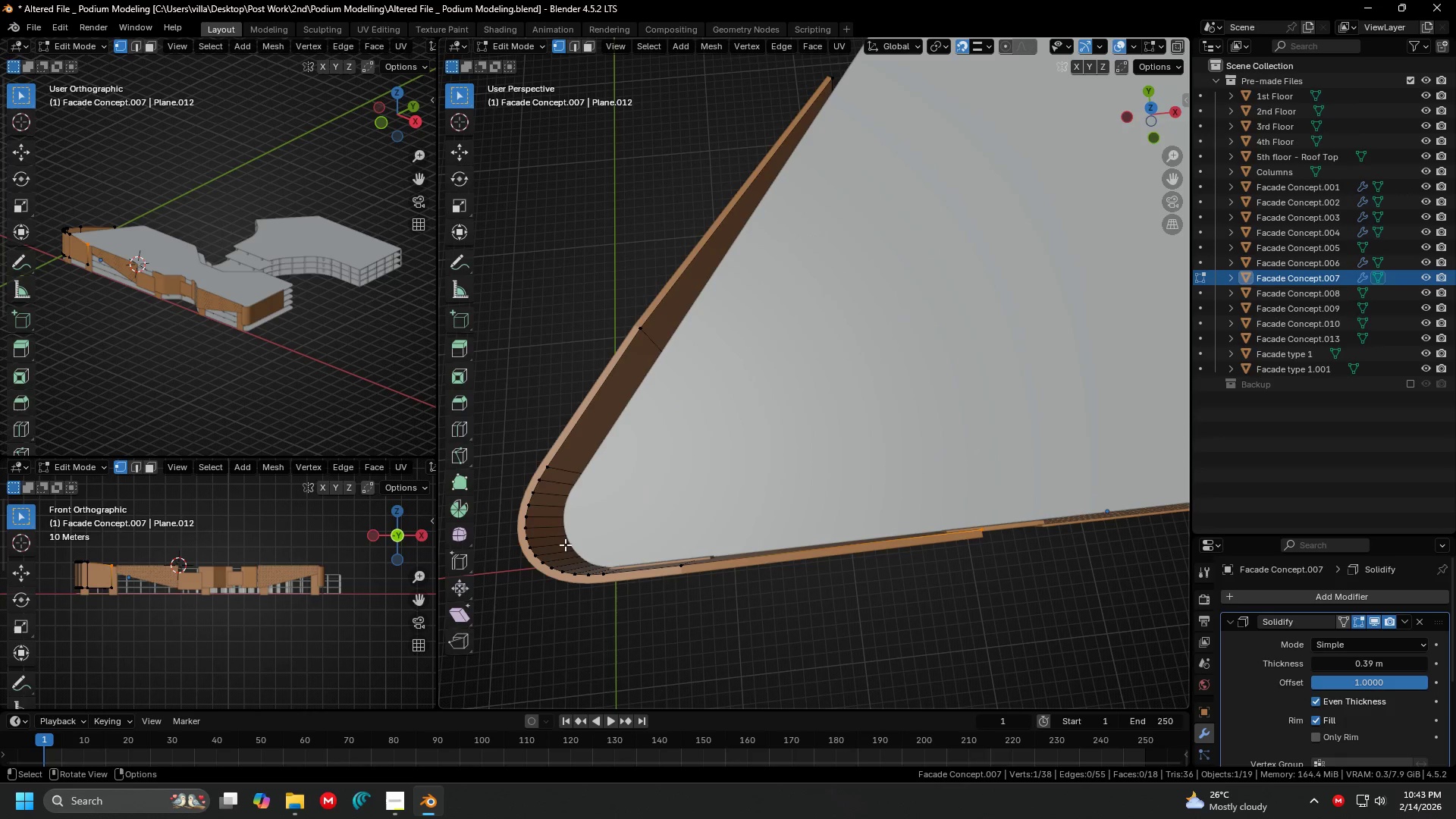 
hold_key(key=AltLeft, duration=0.56)
 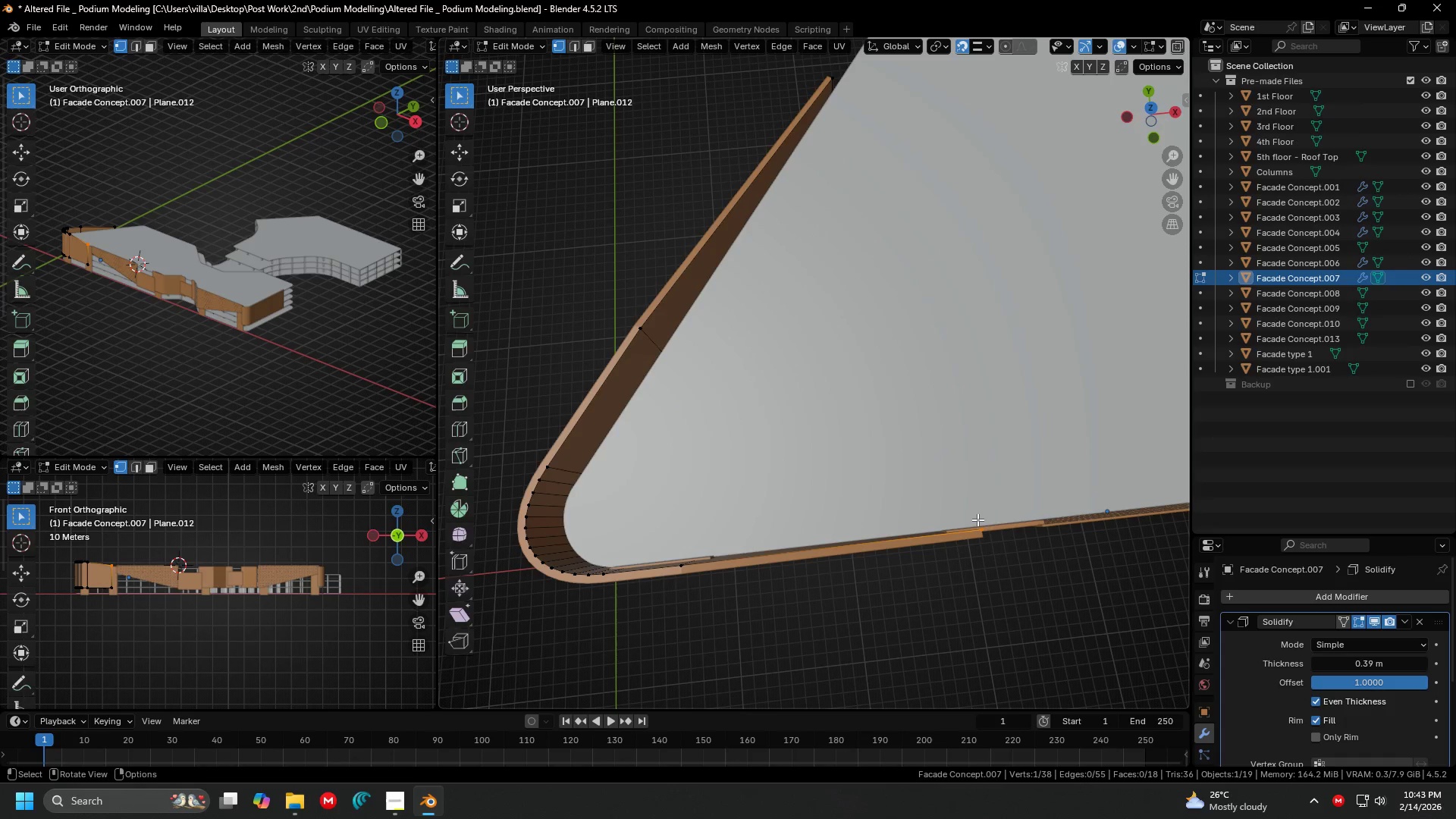 
left_click([977, 519])
 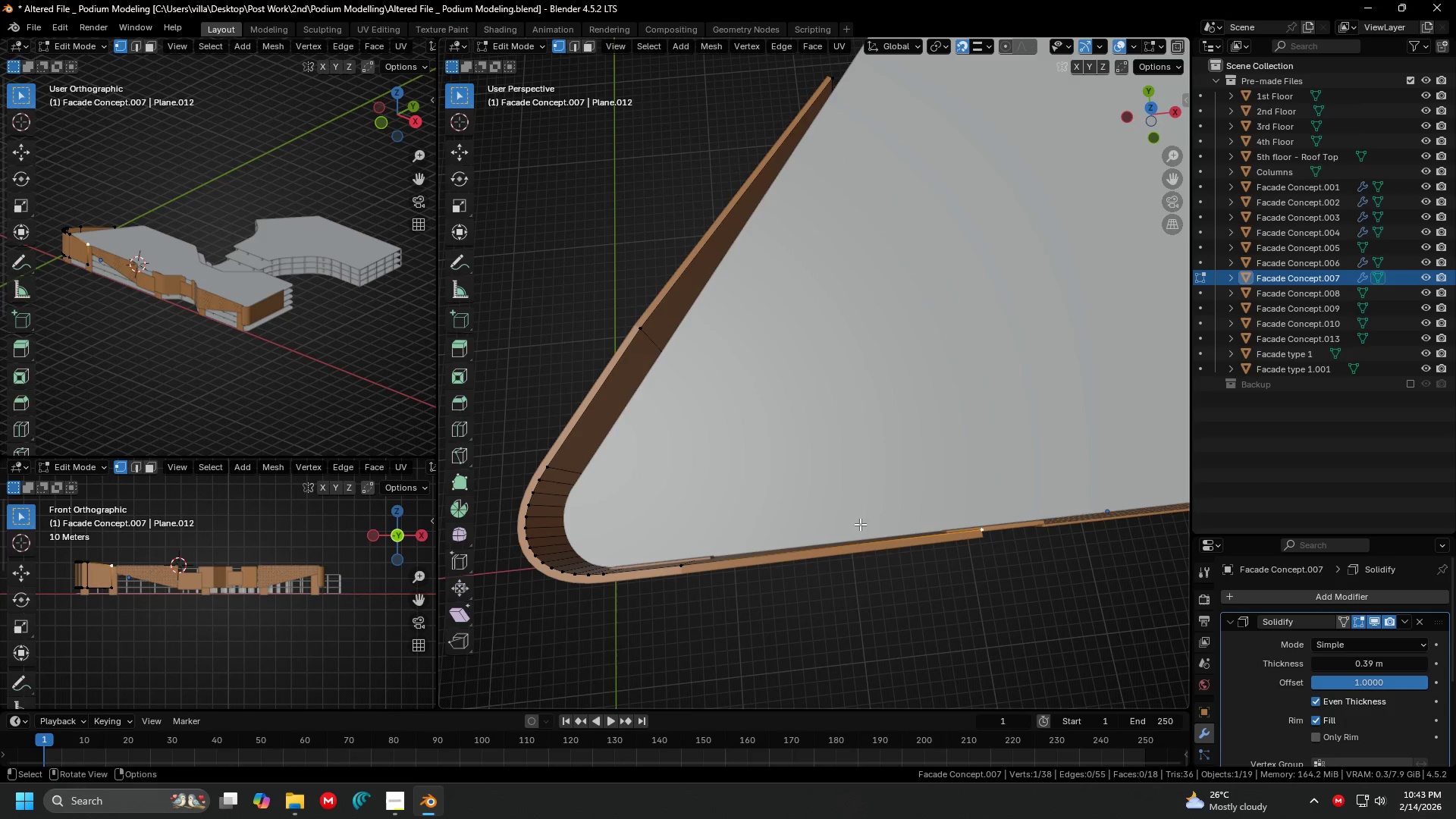 
hold_key(key=ShiftLeft, duration=0.59)
 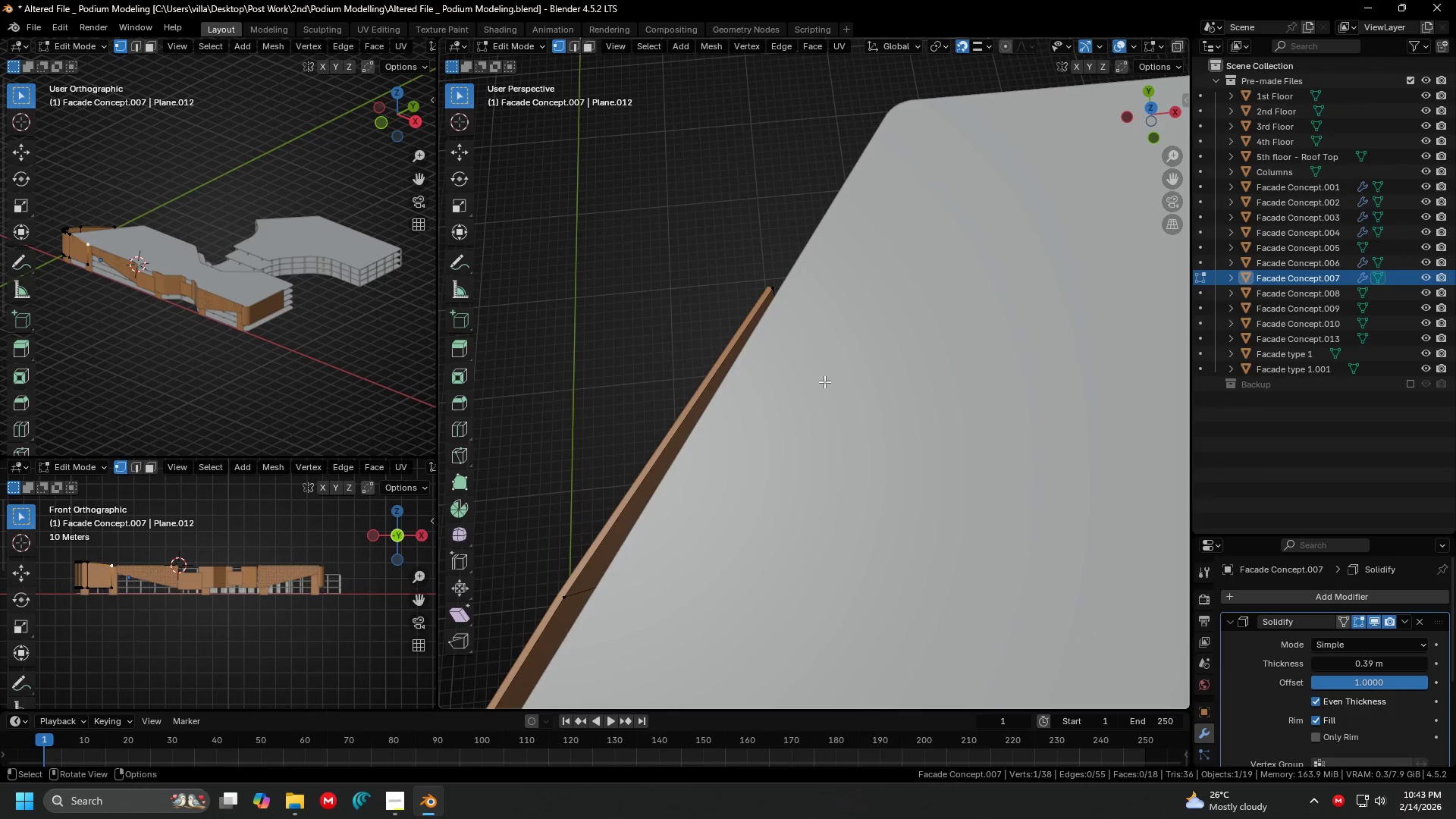 
hold_key(key=ControlLeft, duration=0.52)
left_click([777, 279])
 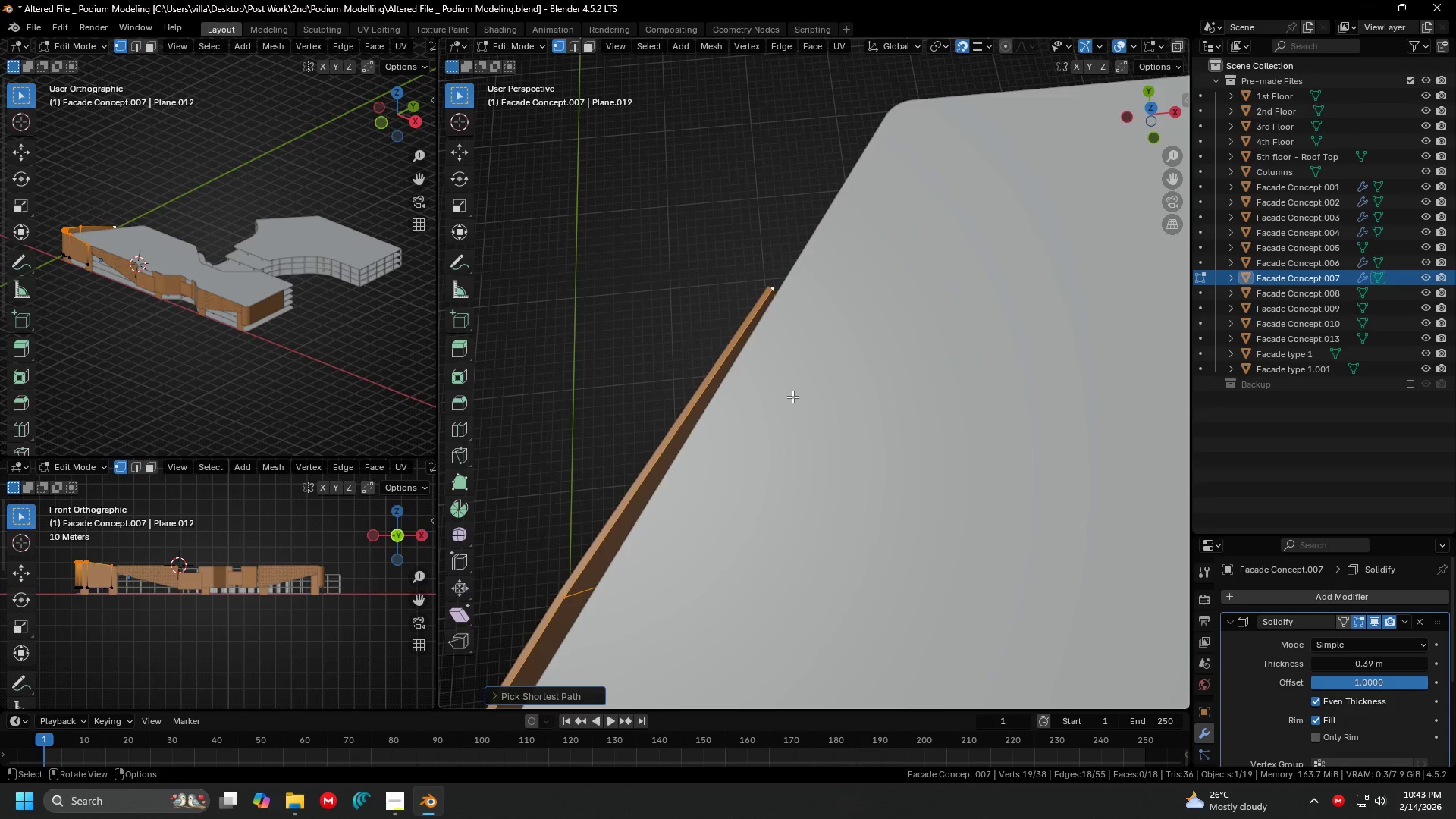 
hold_key(key=ShiftLeft, duration=0.33)
 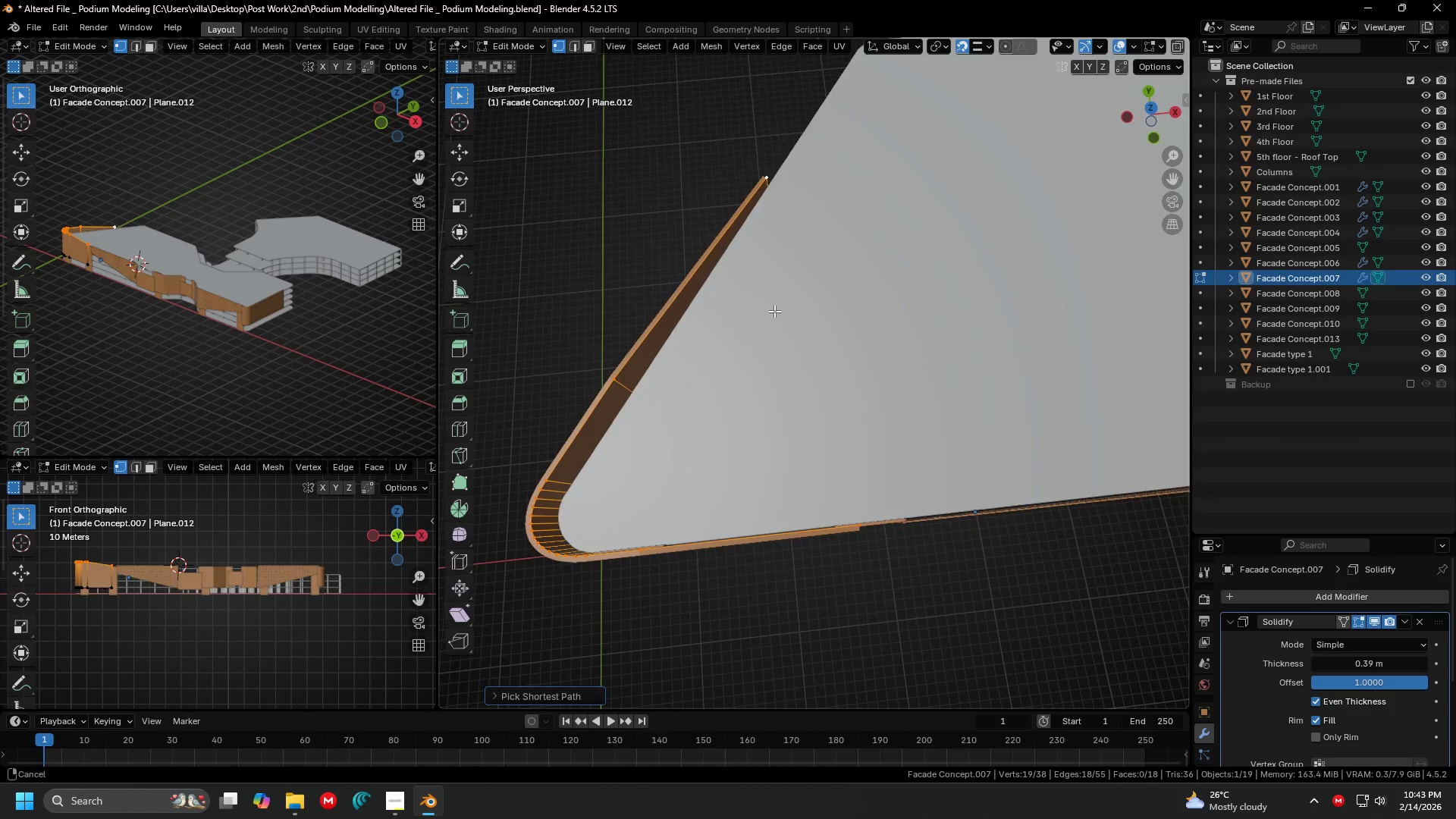 
key(Shift+ShiftLeft)
 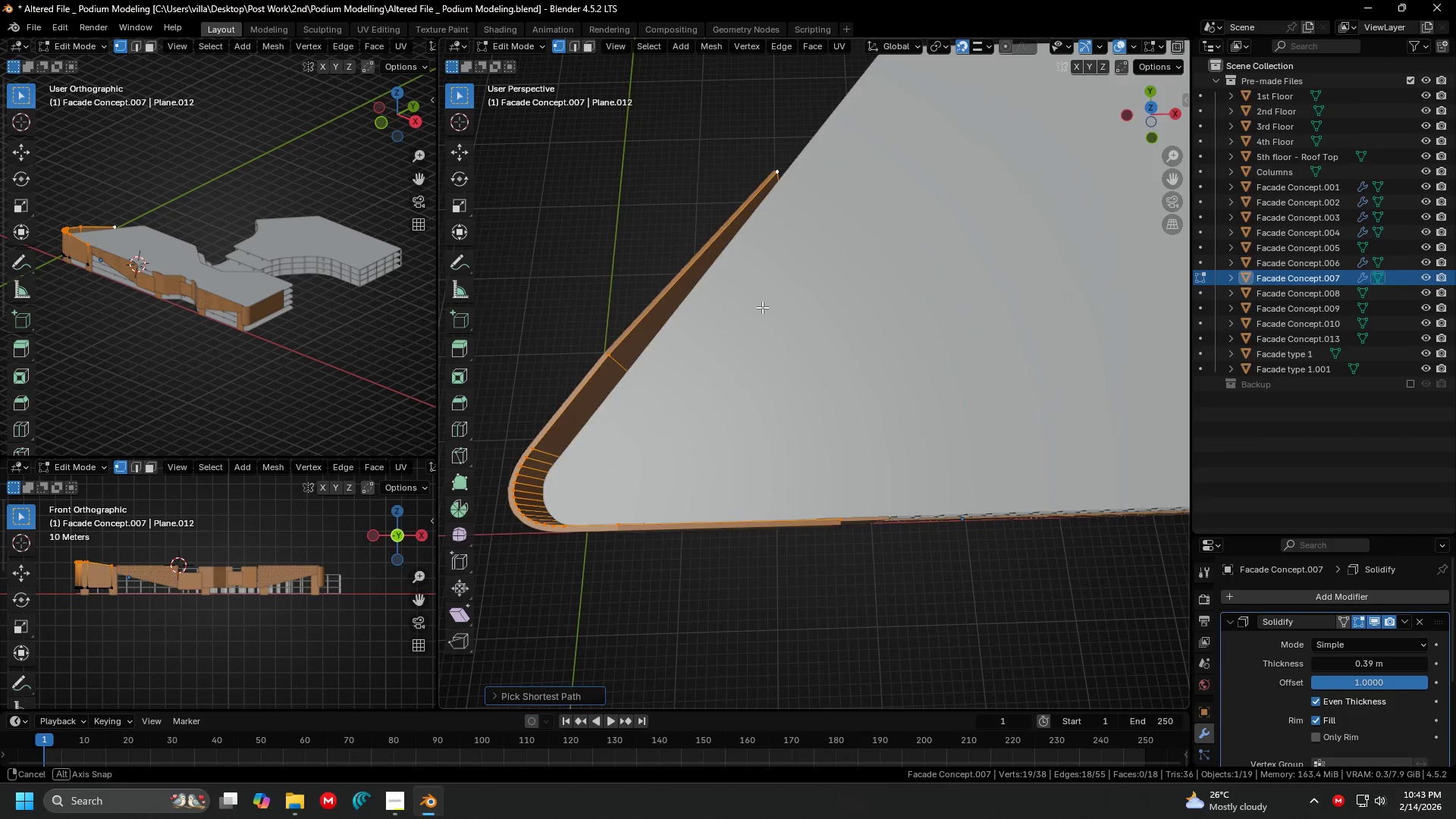 
scroll: coordinate [794, 290], scroll_direction: down, amount: 2.0
 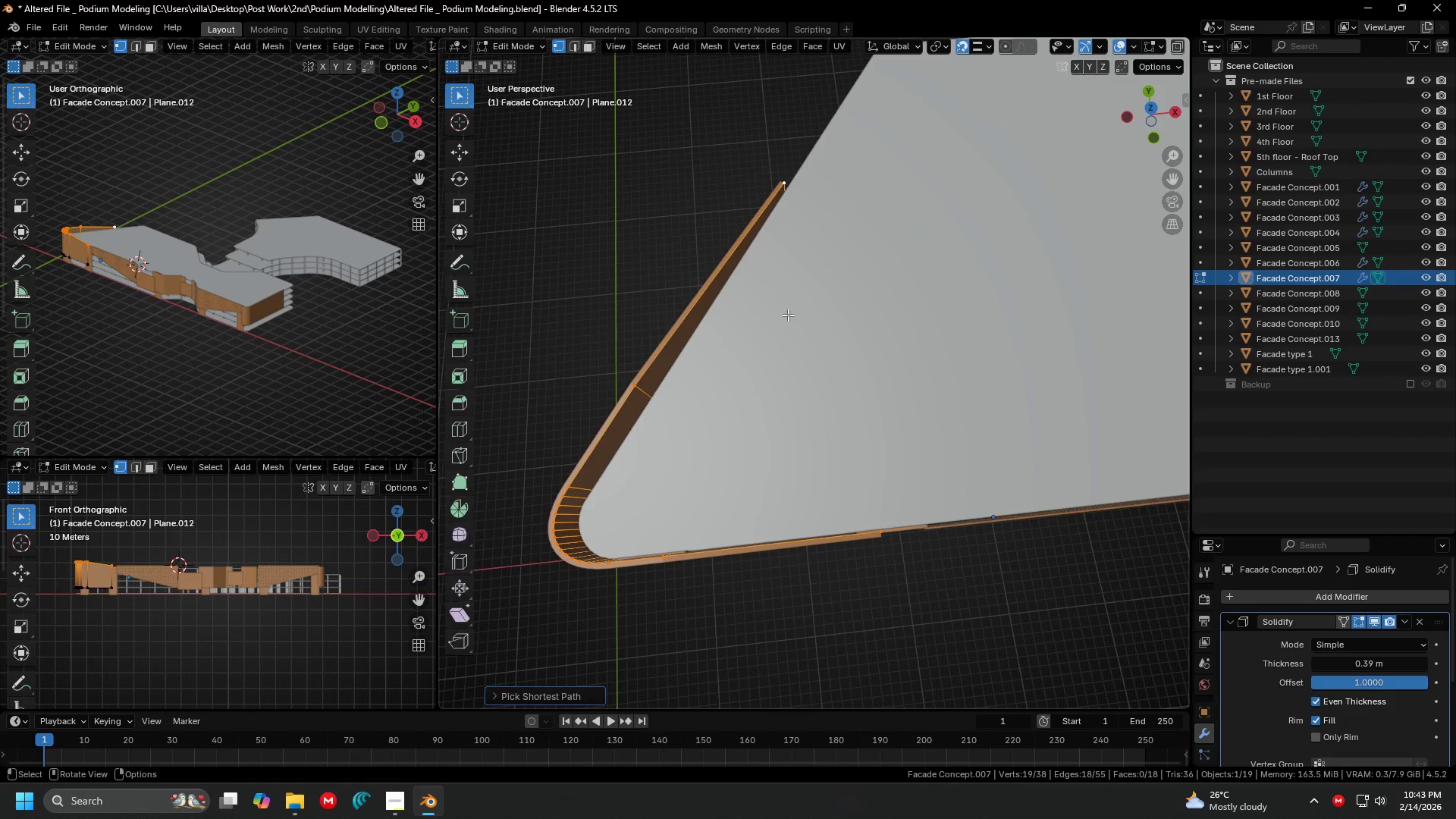 
key(Shift+D)
 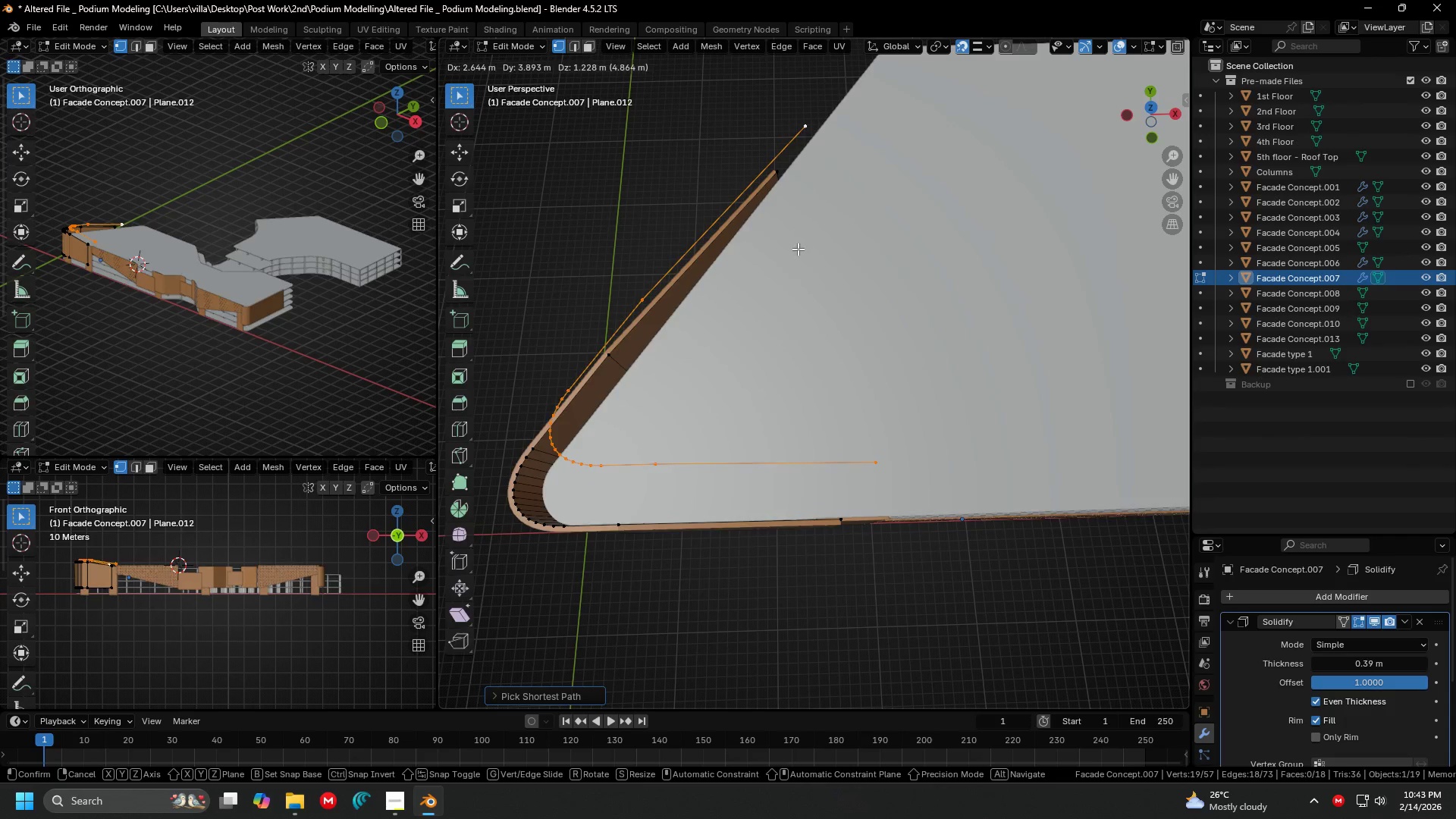 
right_click([798, 249])
 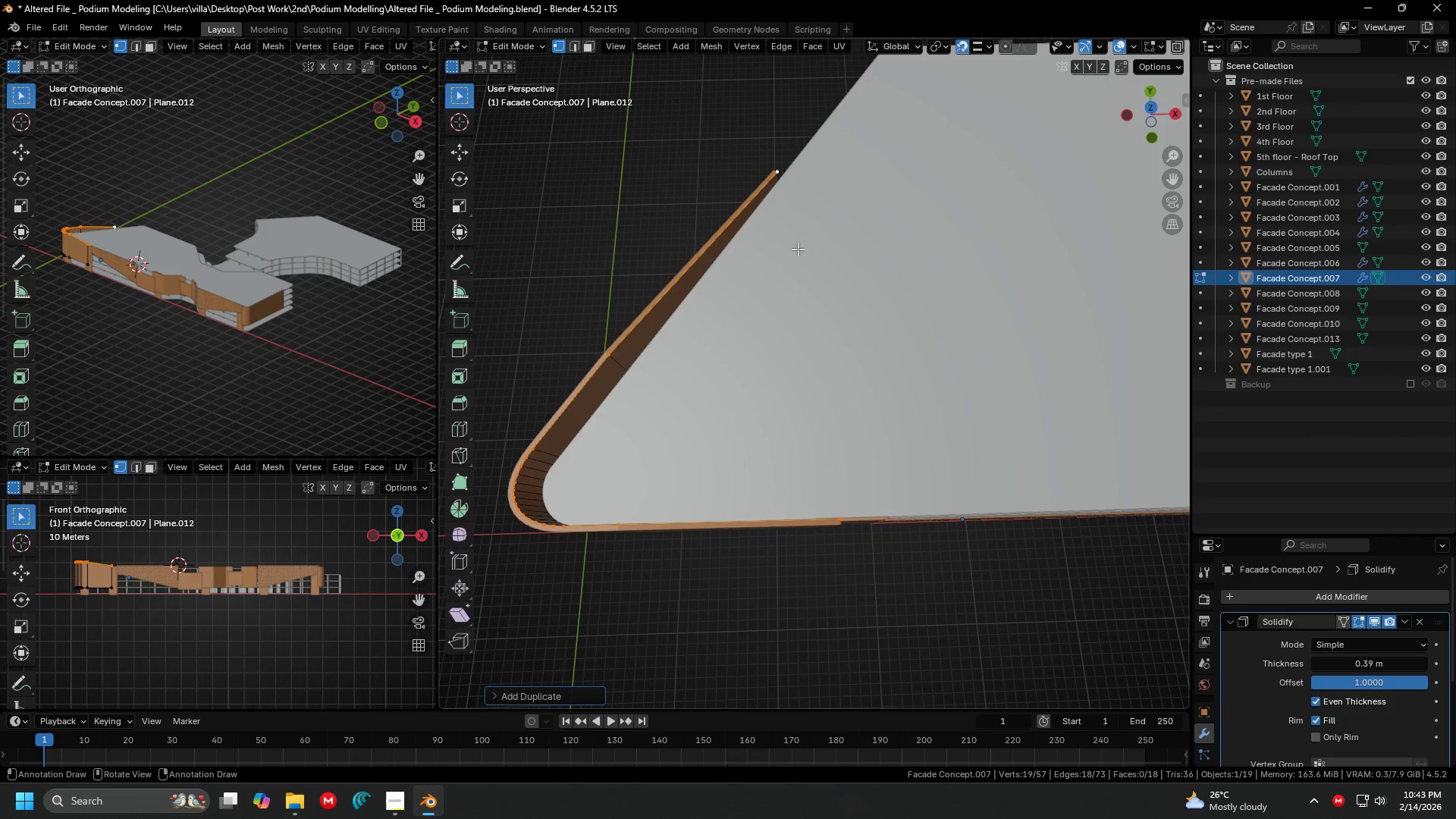 
key(P)
 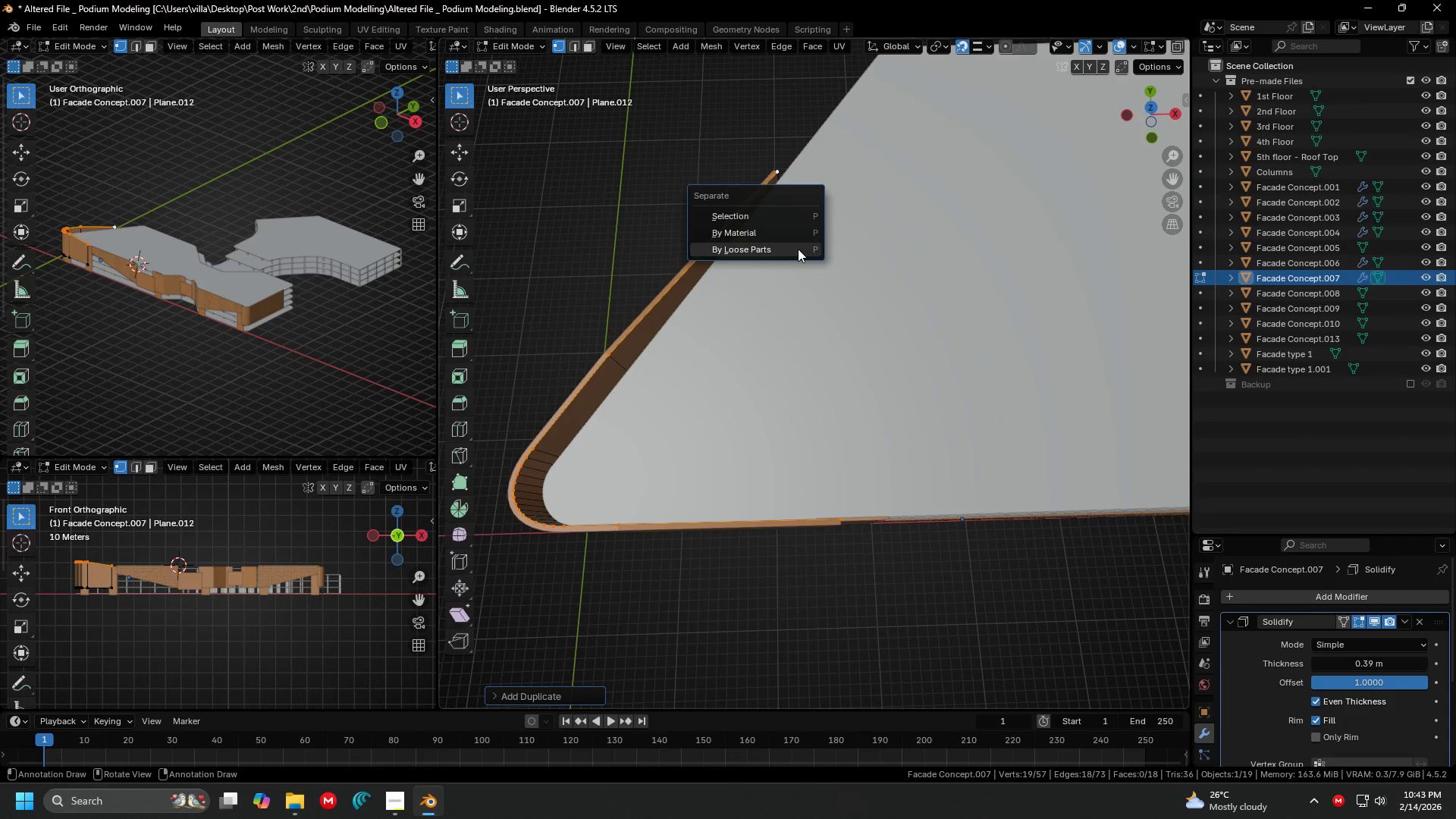 
left_click([798, 249])
 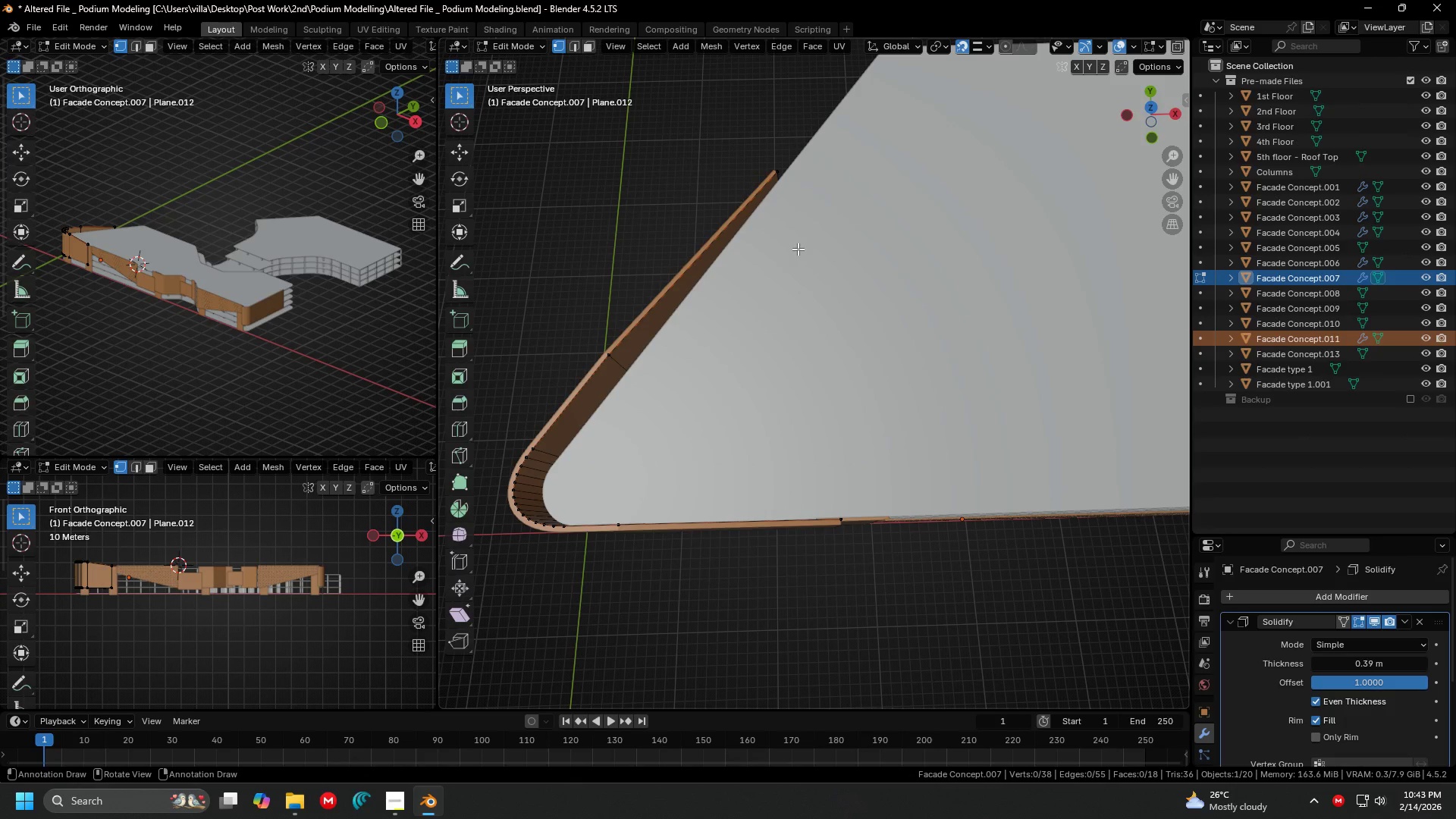 
key(Tab)
 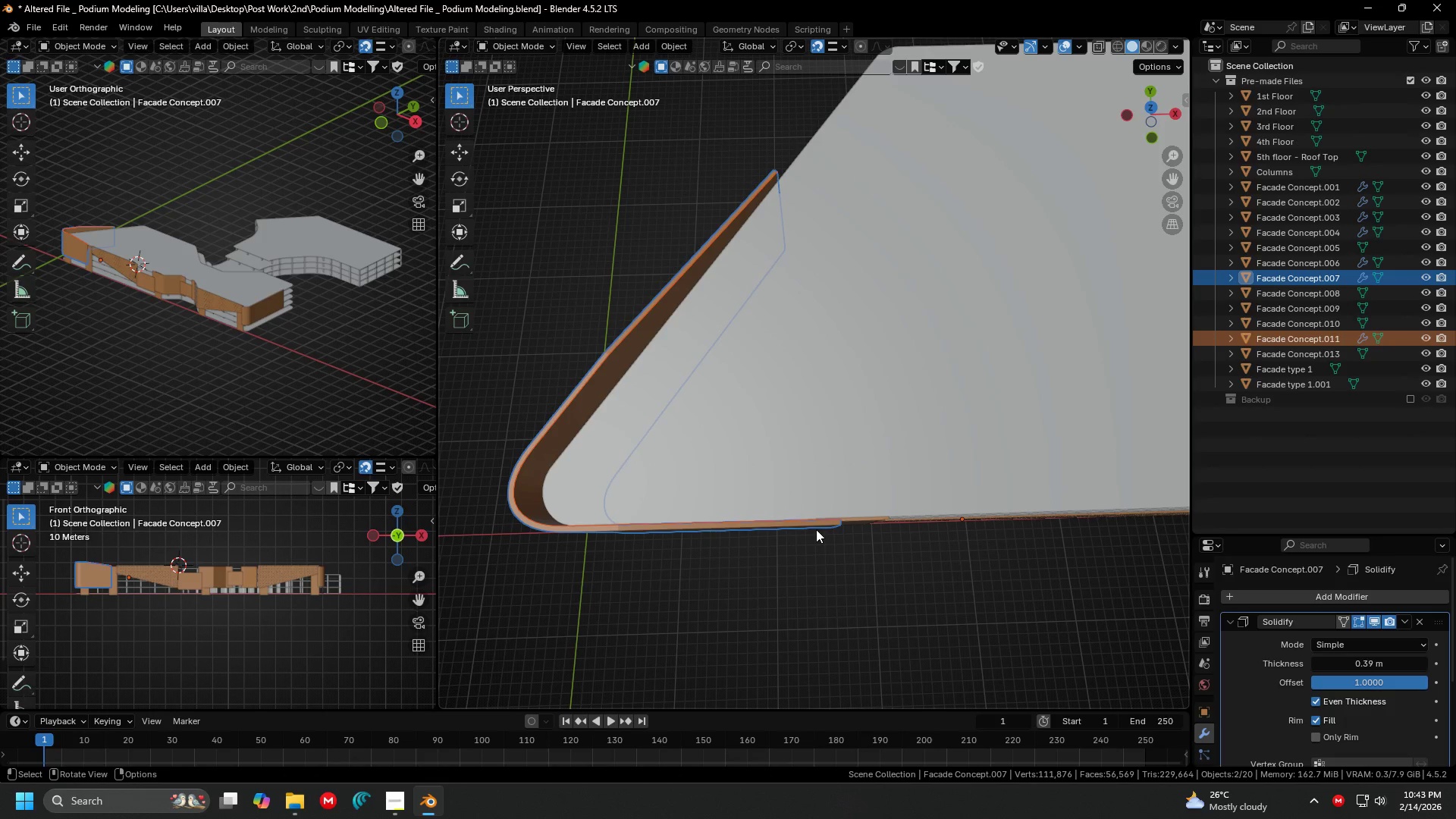 
left_click([816, 529])
 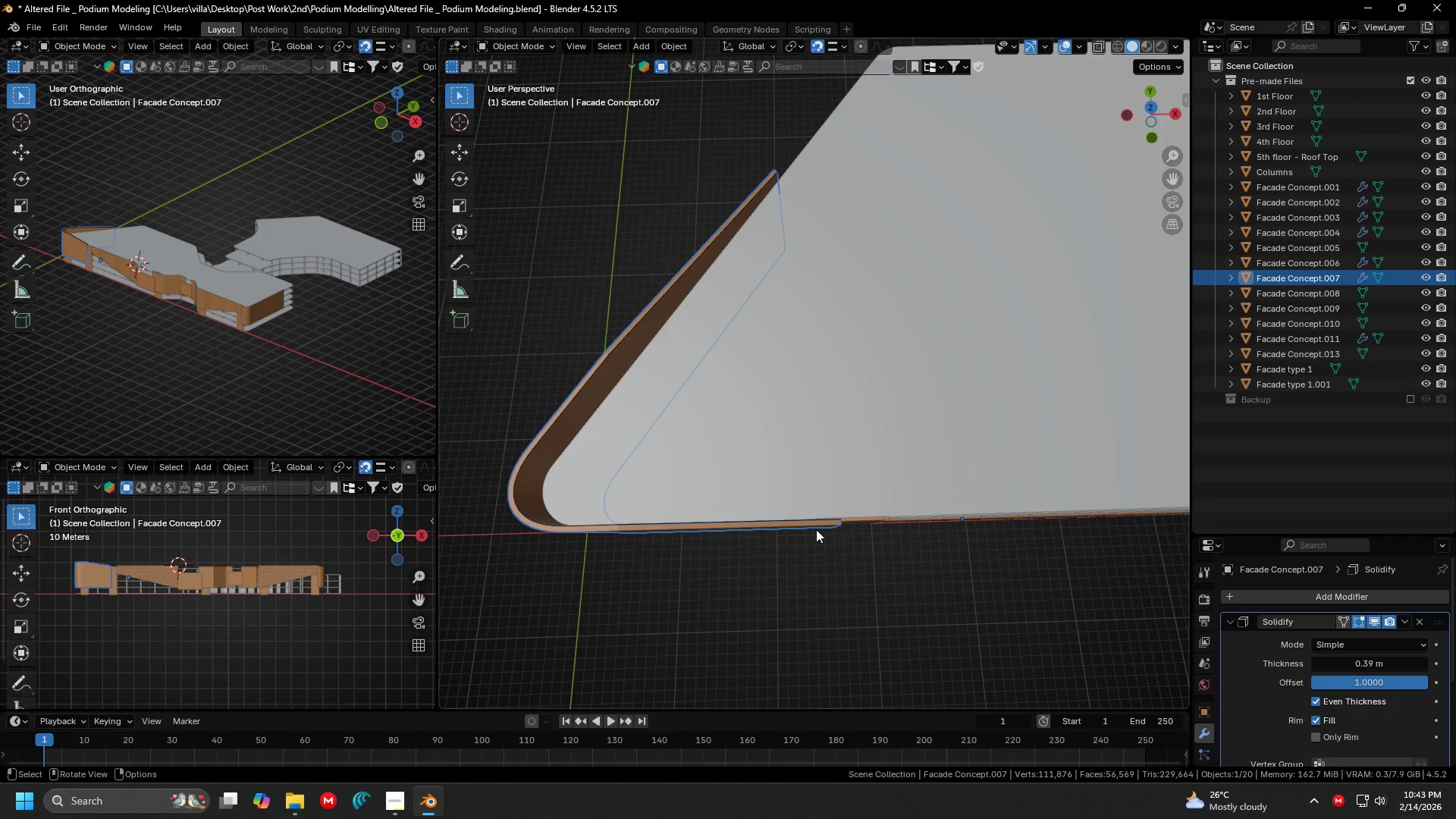 
key(H)
 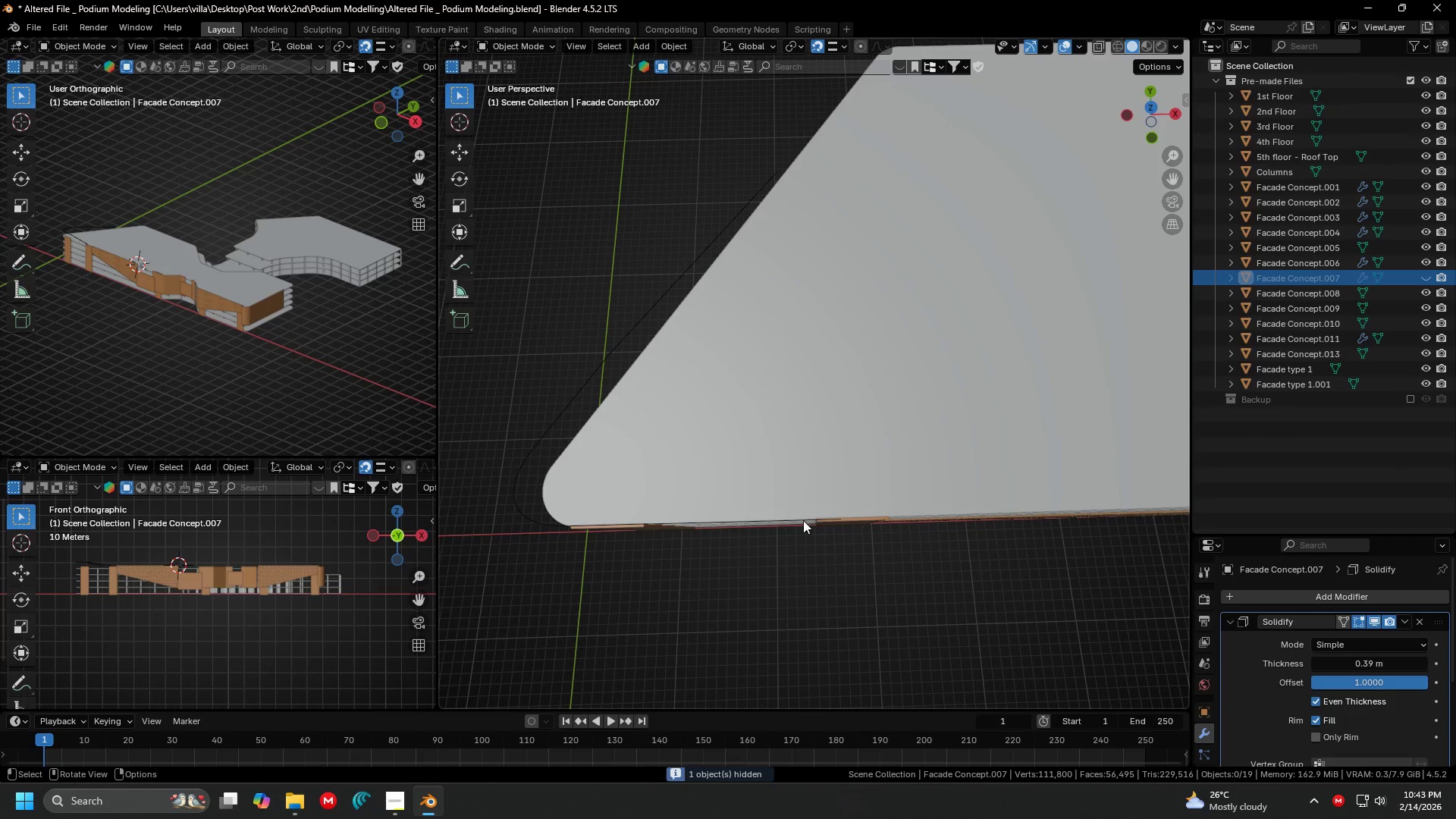 
left_click([803, 520])
 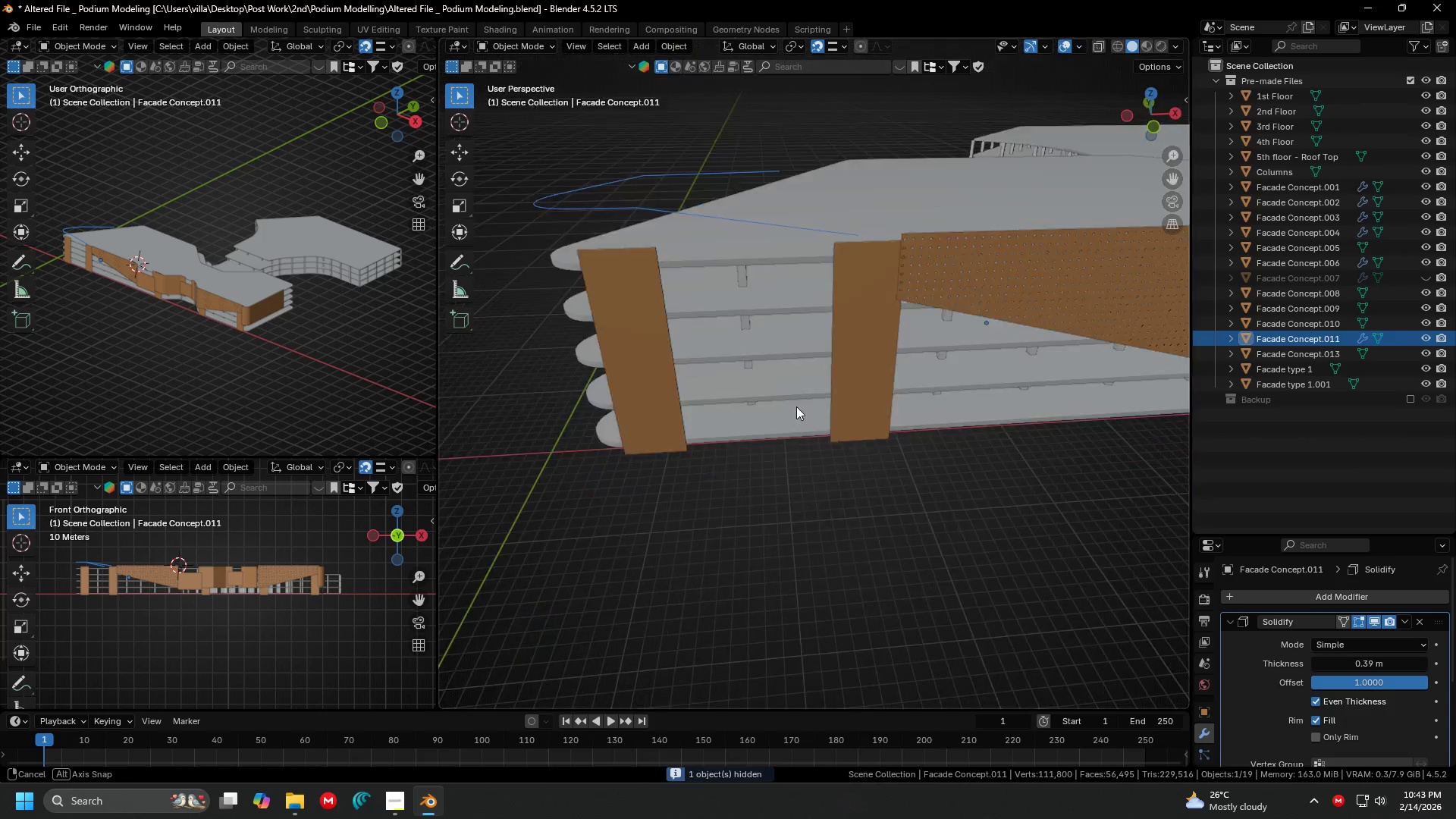 
key(Tab)
type(ax)
 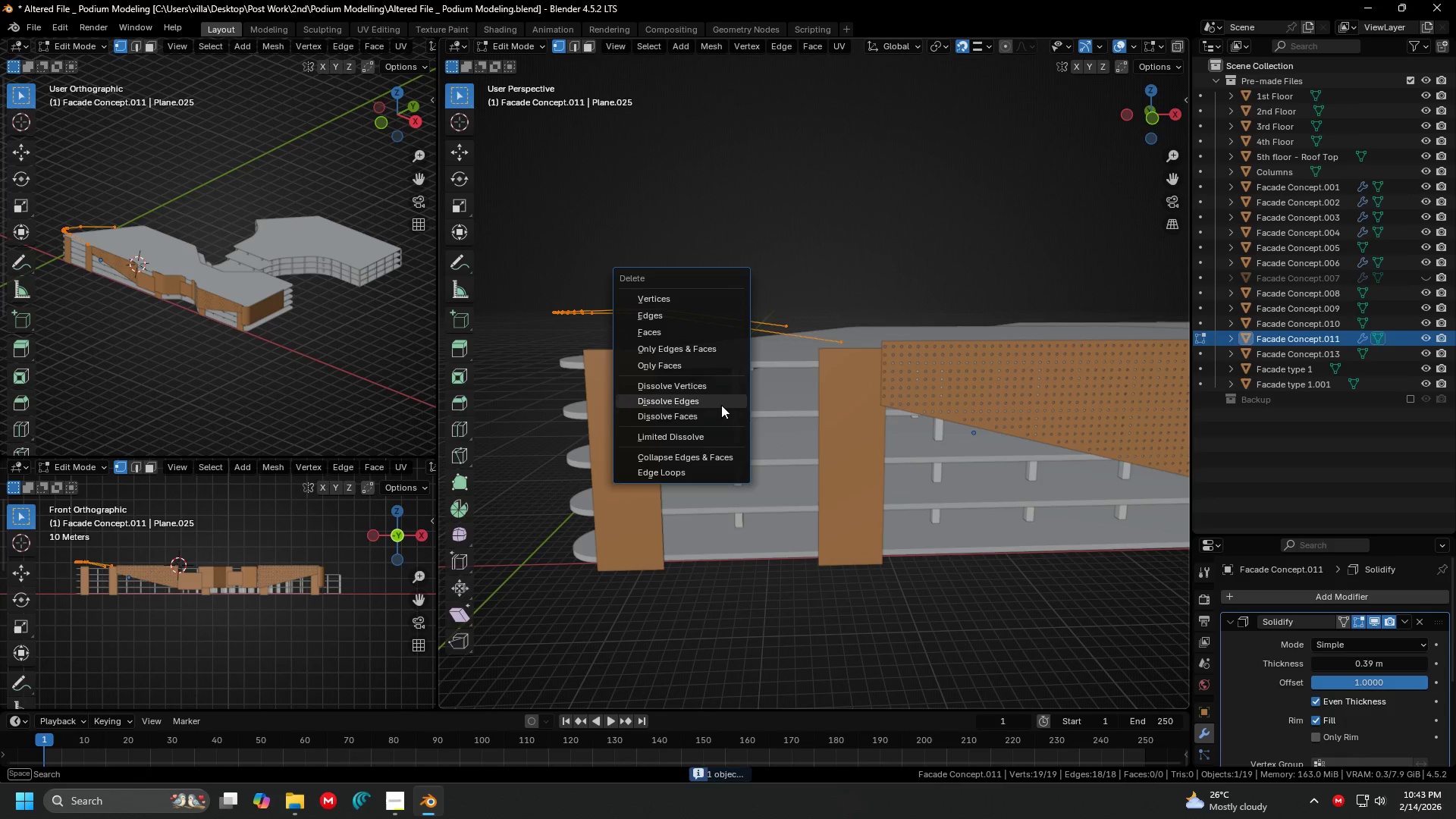 
left_click([721, 435])
 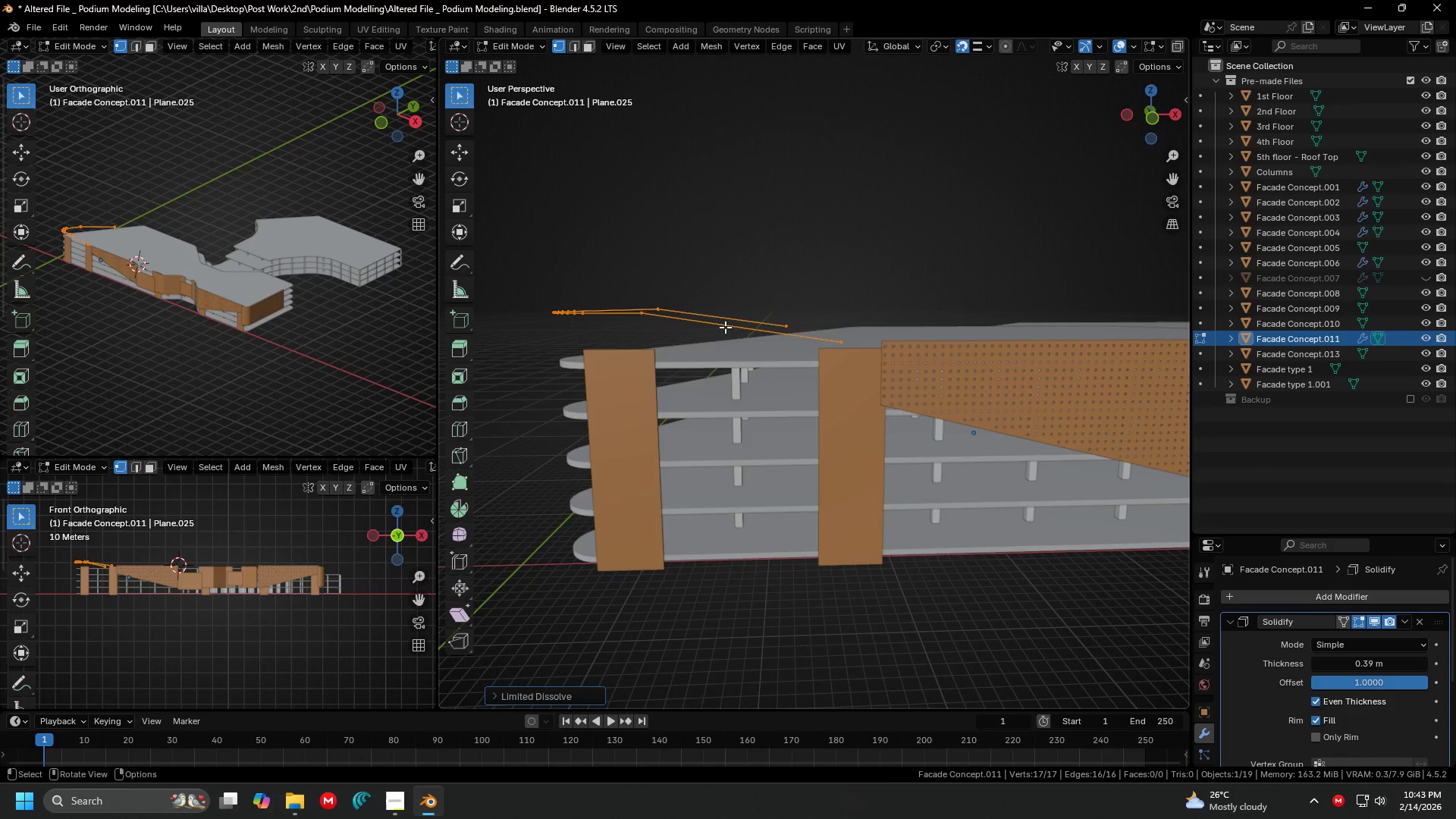 
key(Shift+ShiftLeft)
 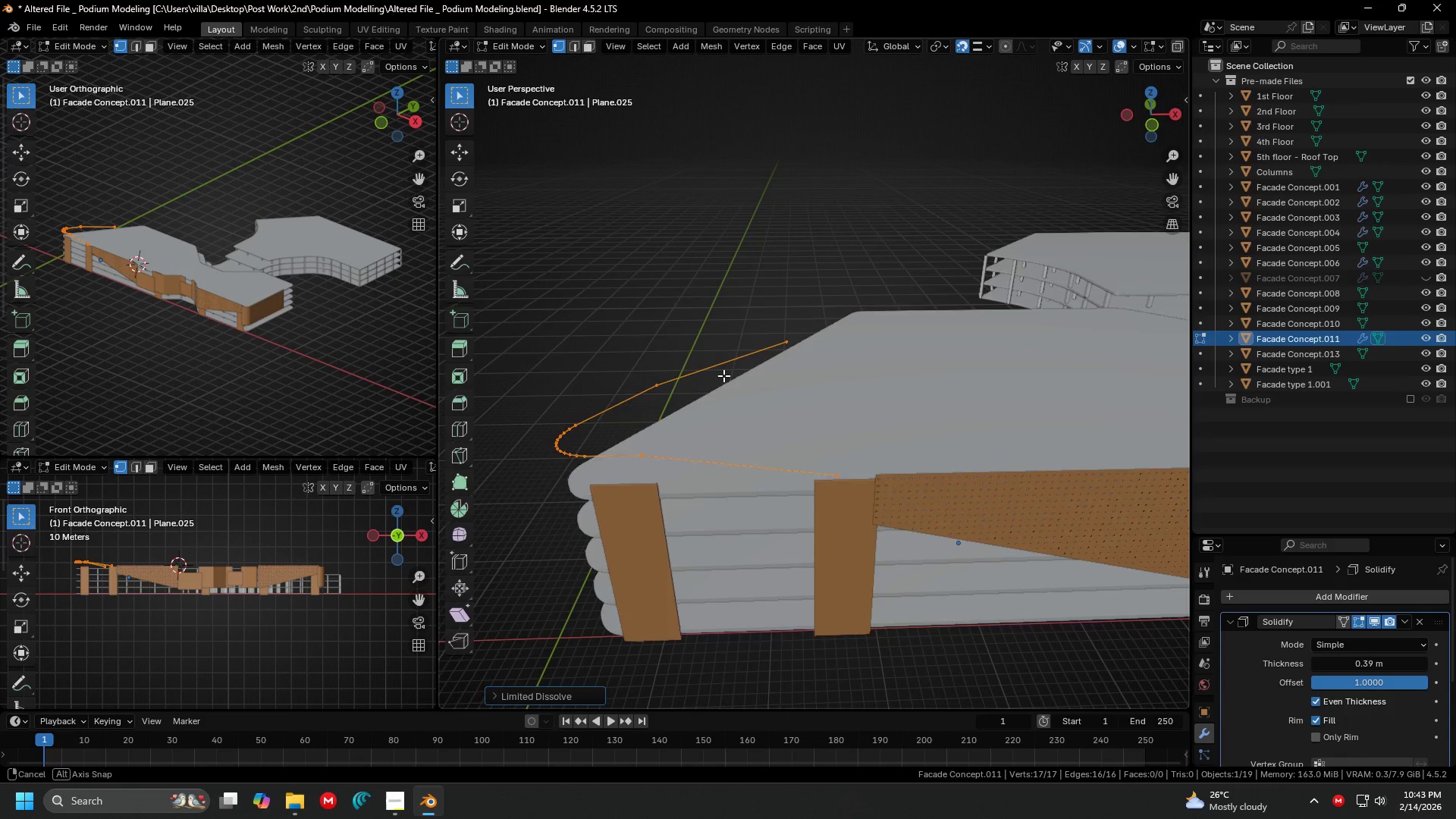 
key(Tab)
 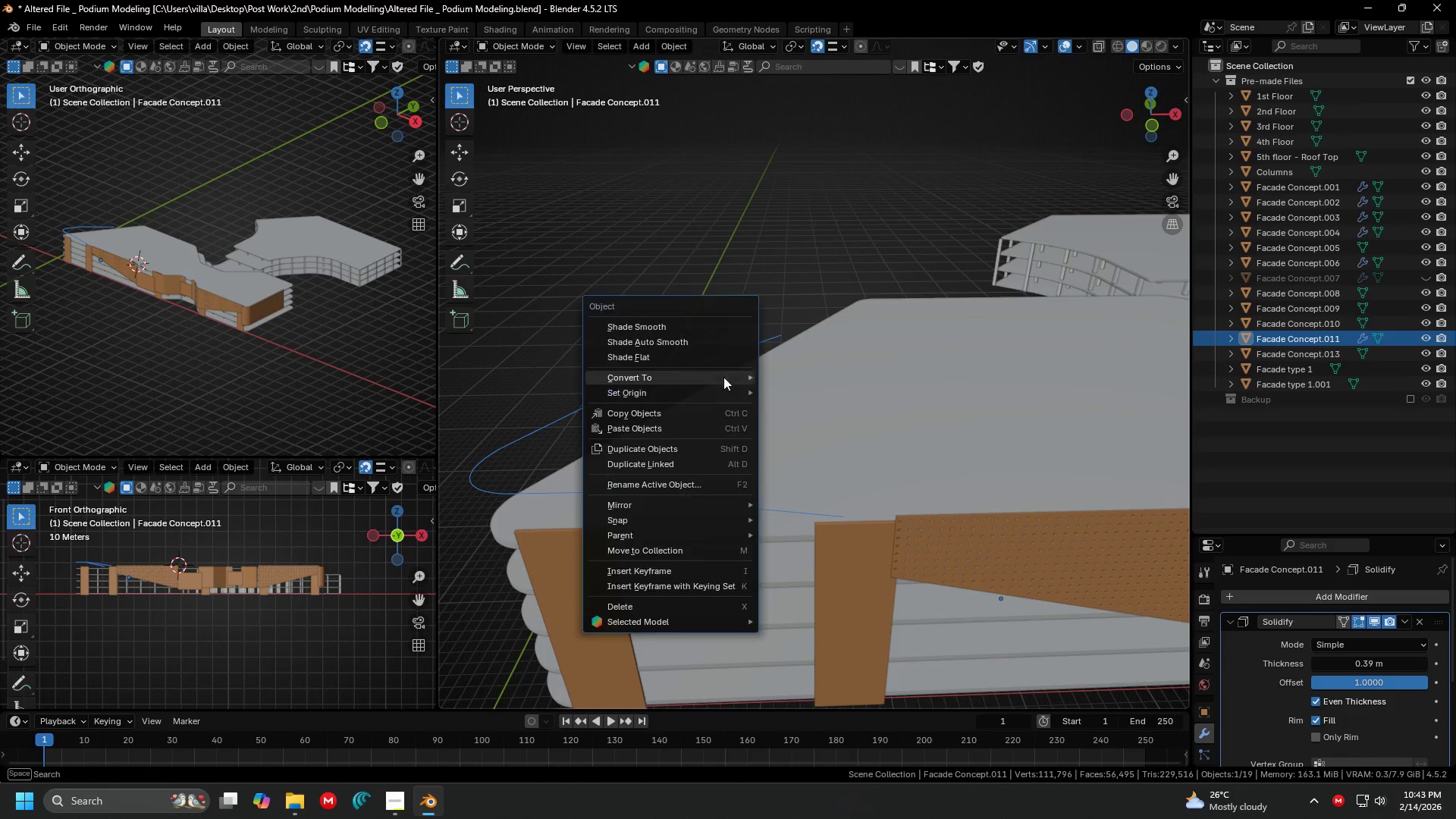 
scroll: coordinate [723, 377], scroll_direction: up, amount: 1.0
 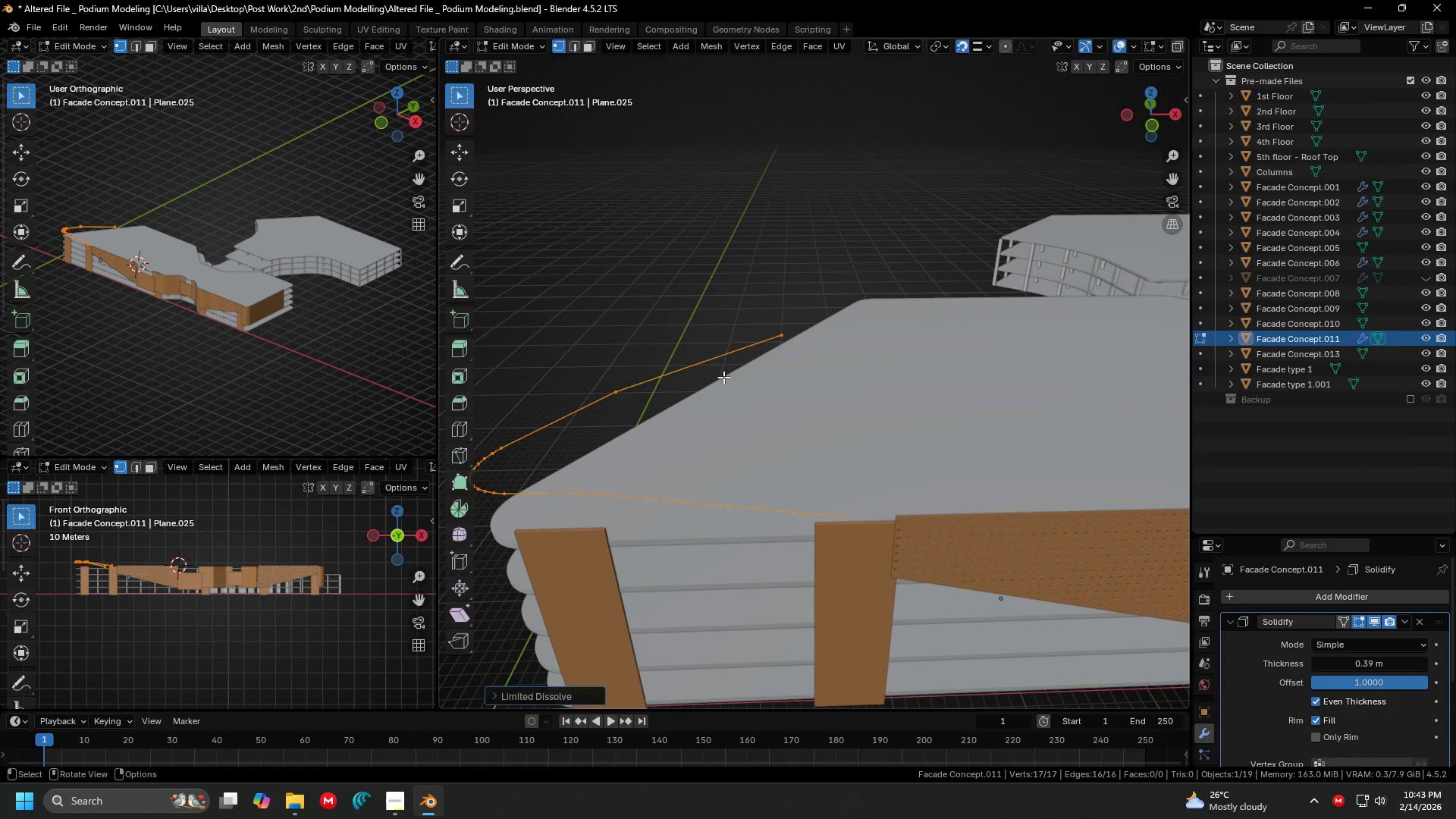 
right_click([723, 377])
 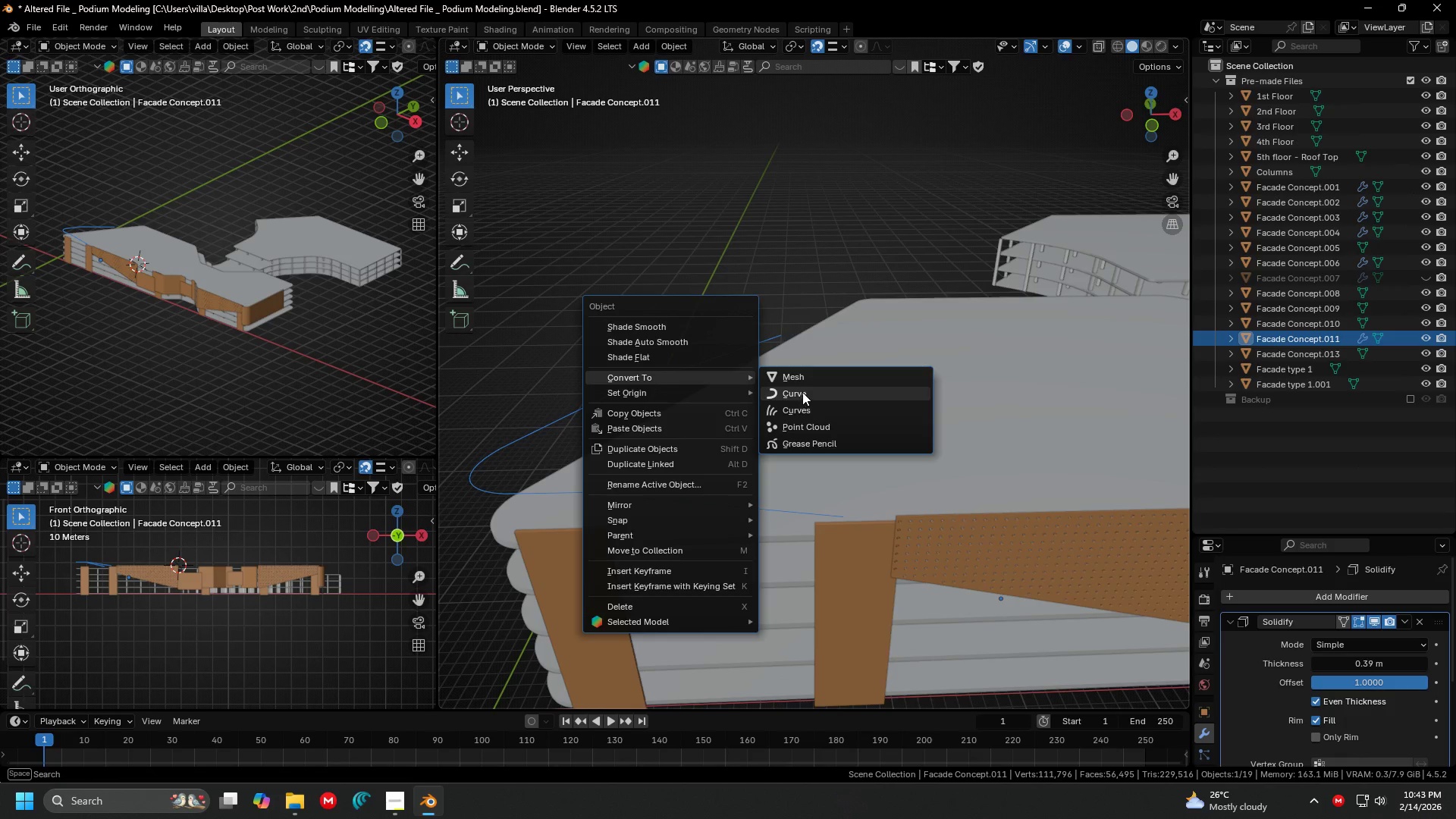 
left_click([802, 392])
 